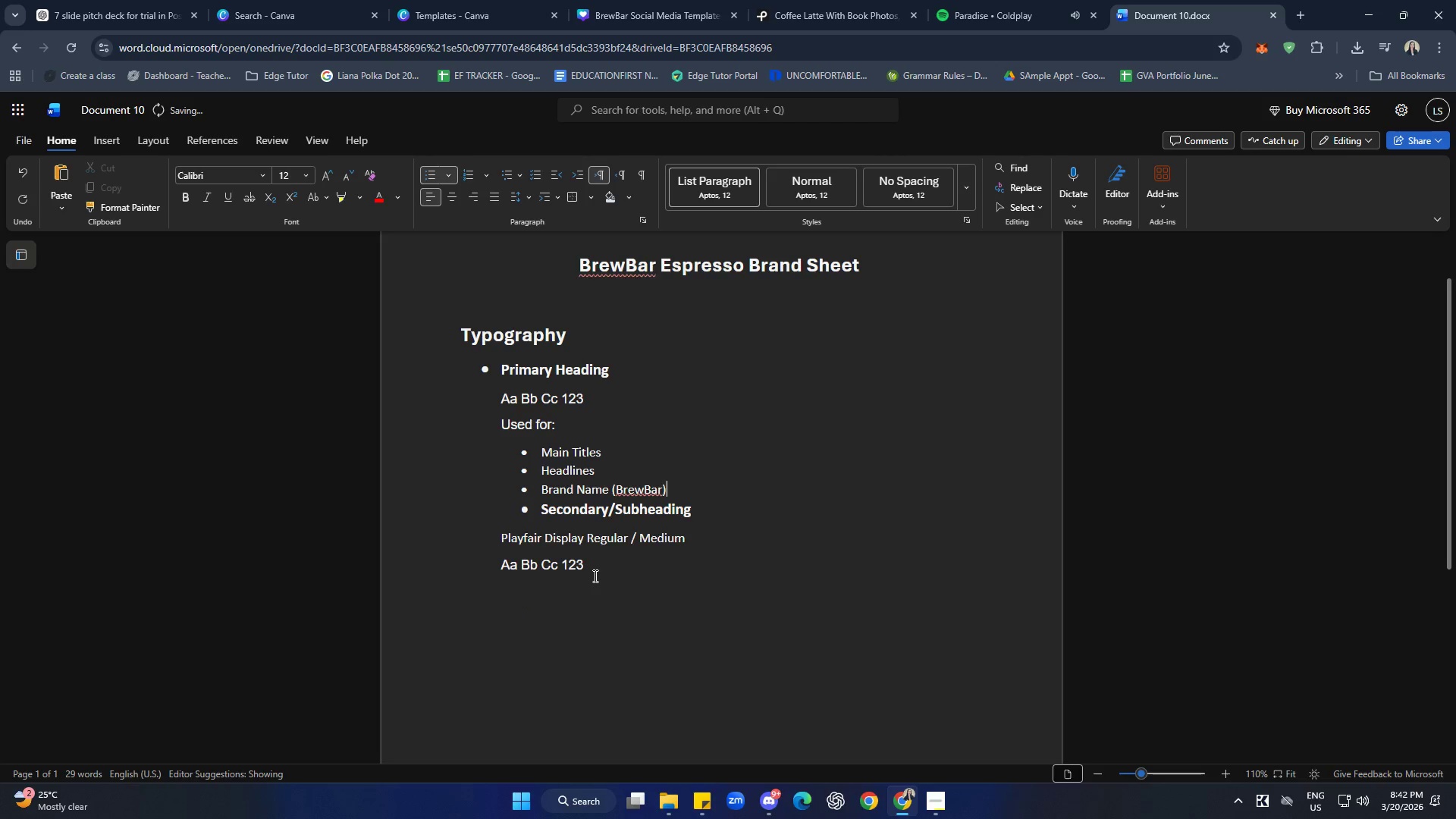 
key(Enter)
 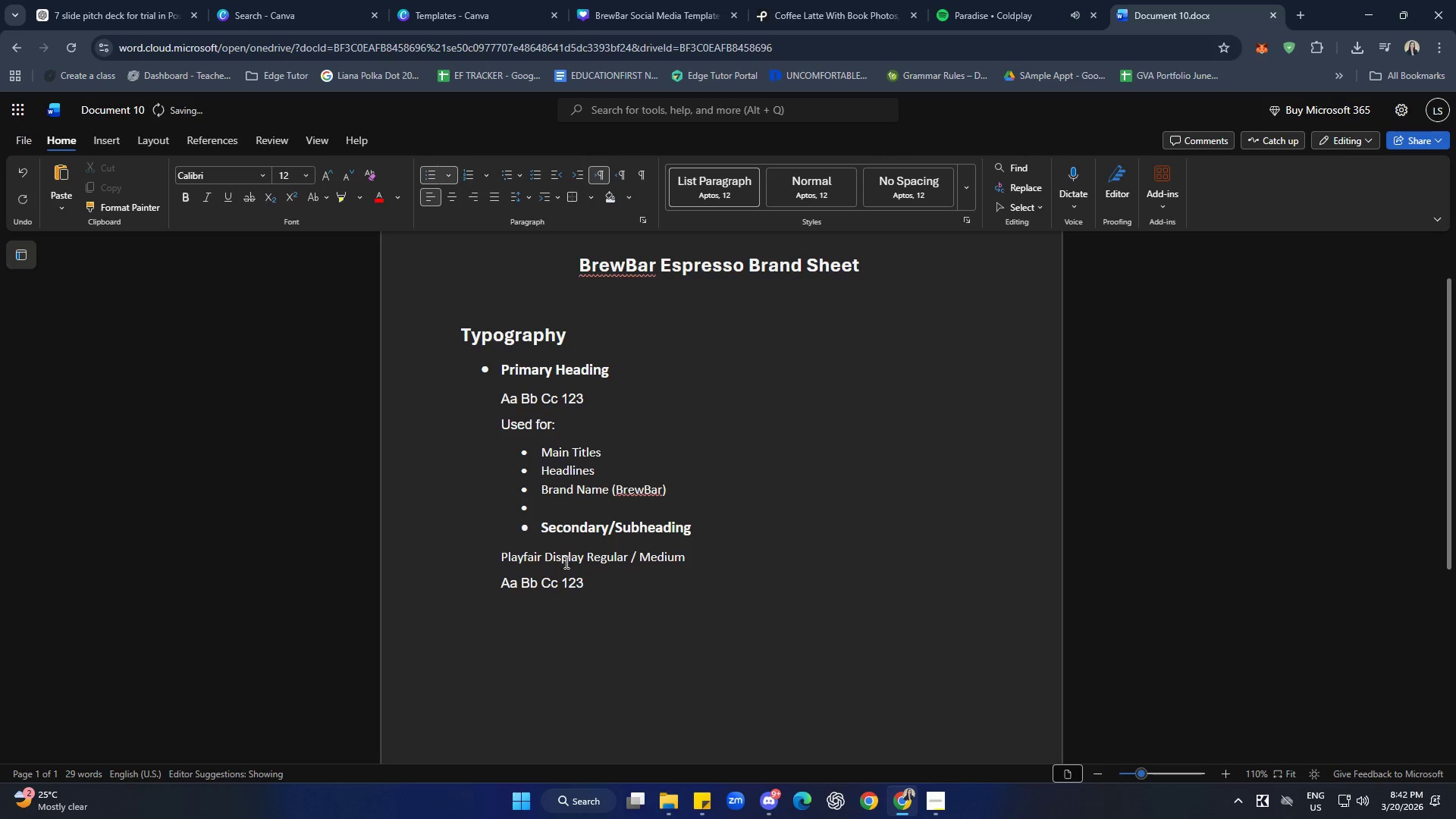 
left_click([554, 519])
 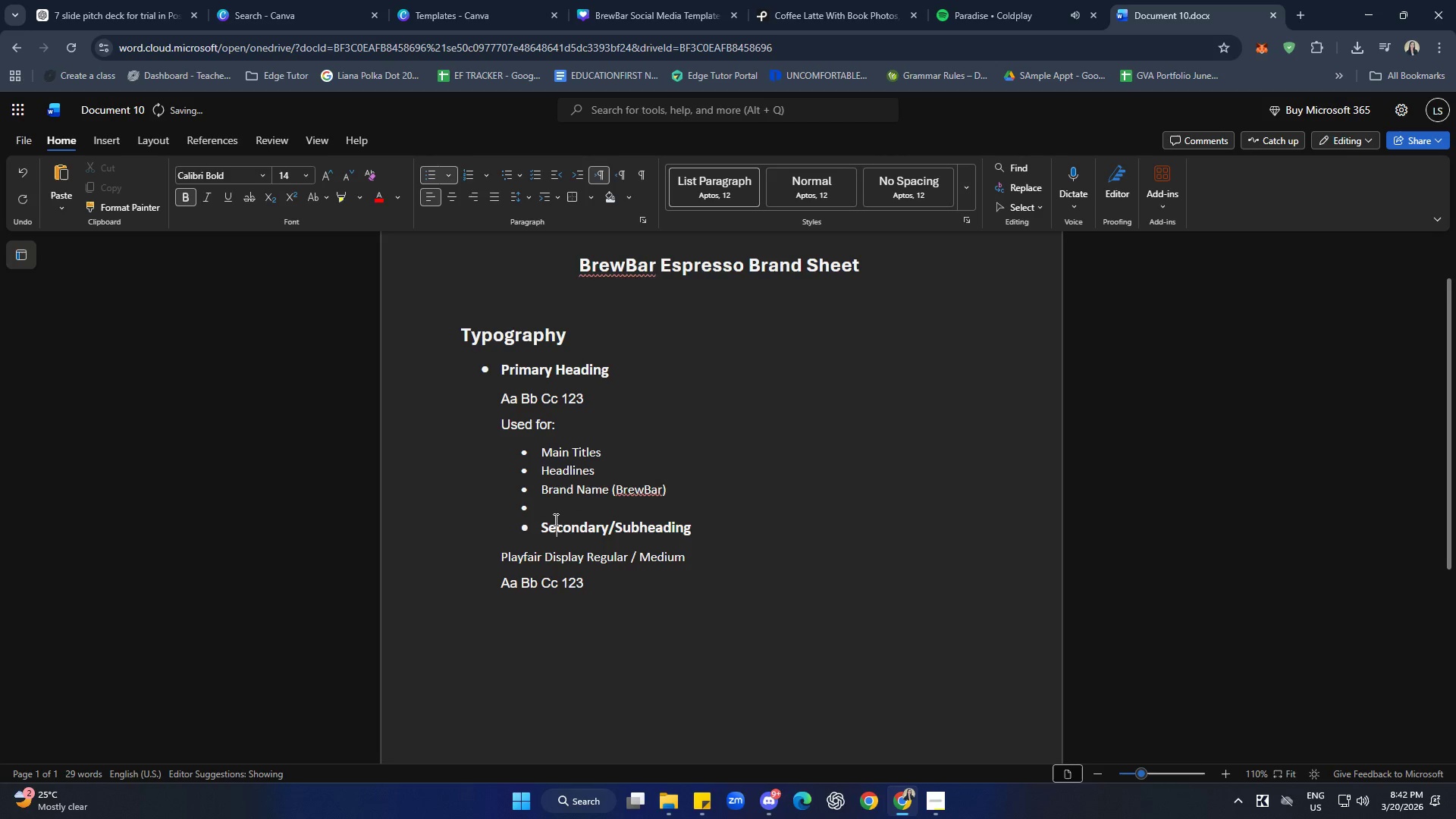 
left_click([546, 509])
 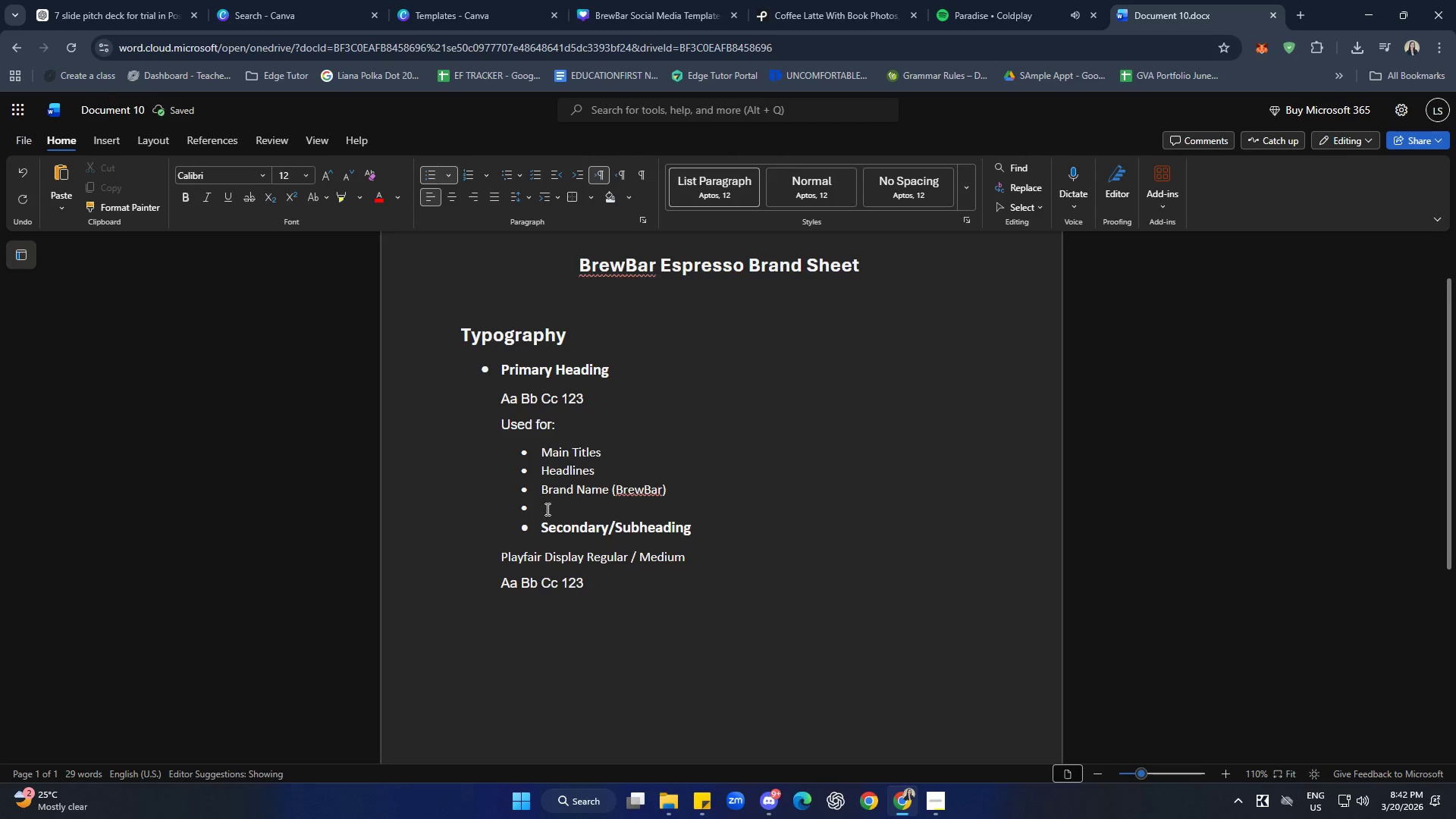 
key(Backspace)
 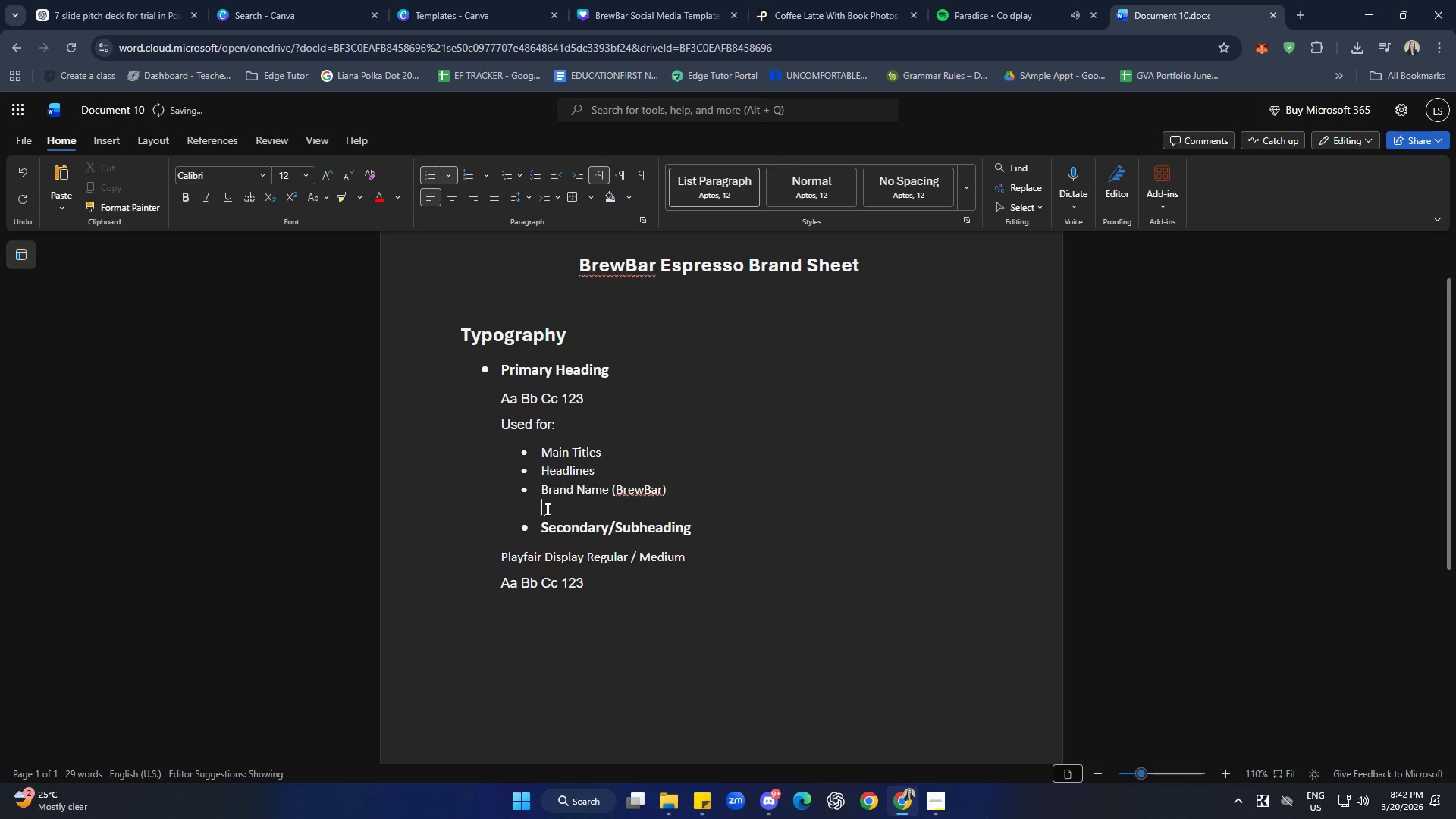 
key(Backspace)
 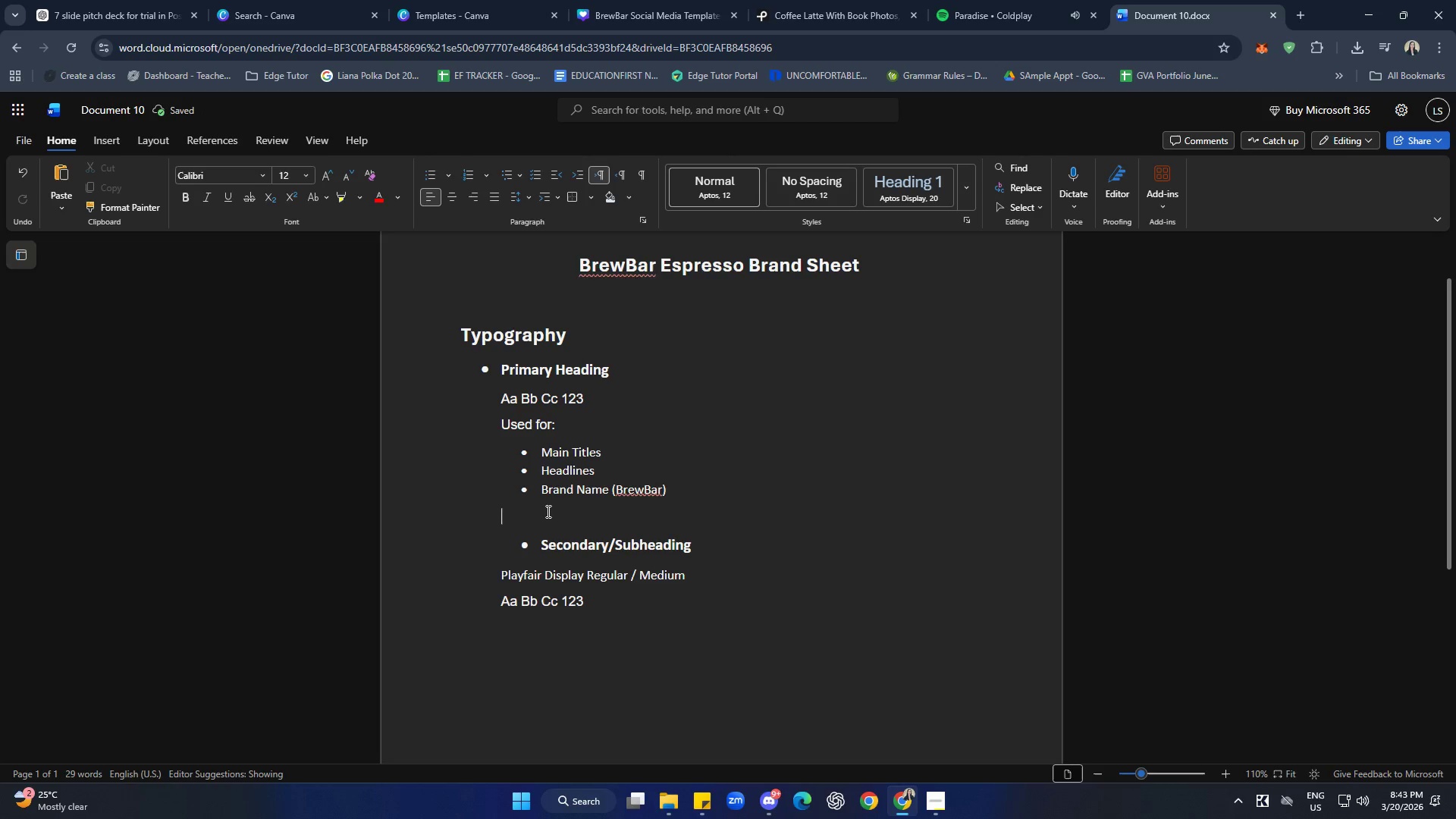 
left_click([542, 548])
 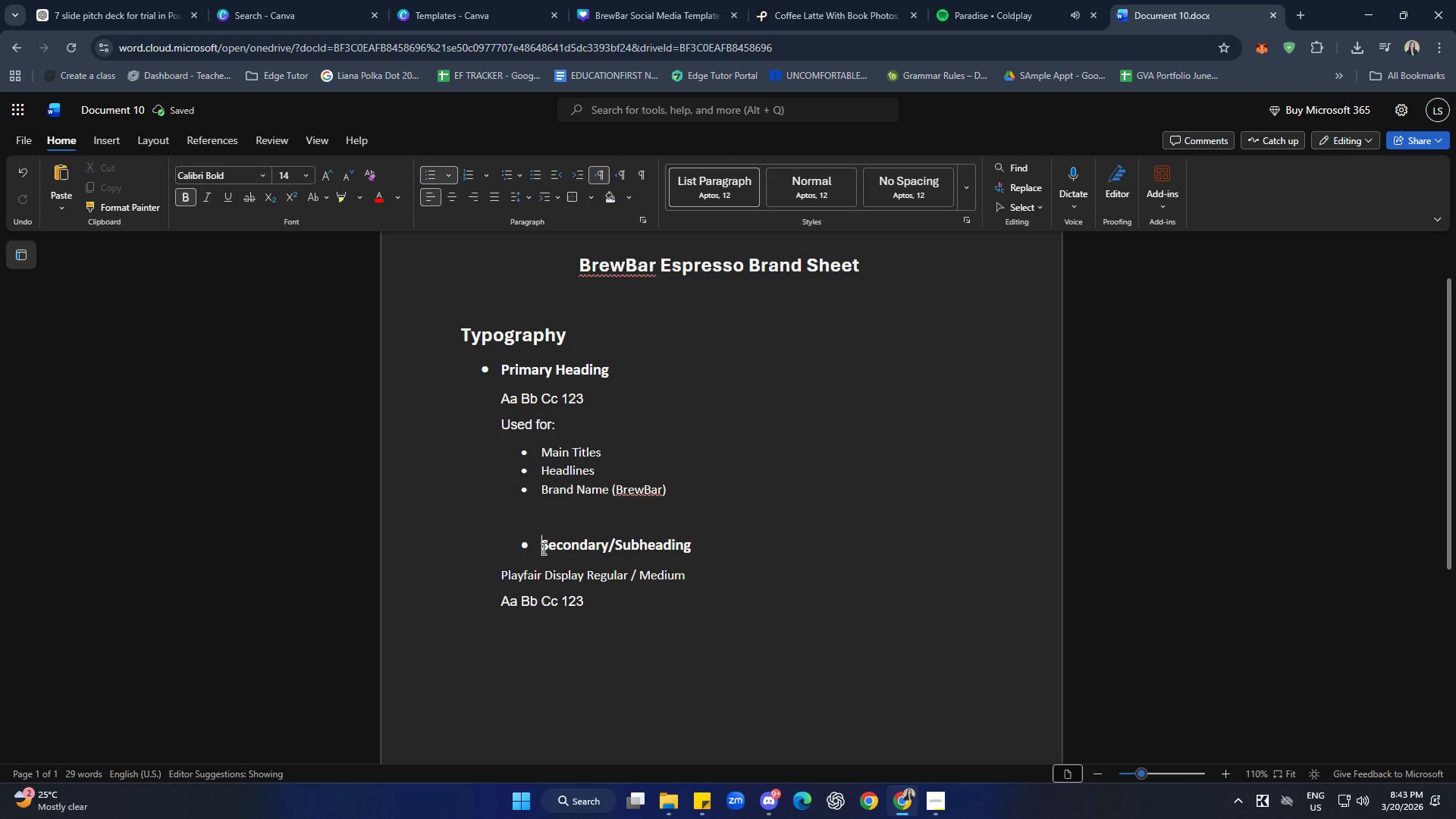 
key(Backspace)
 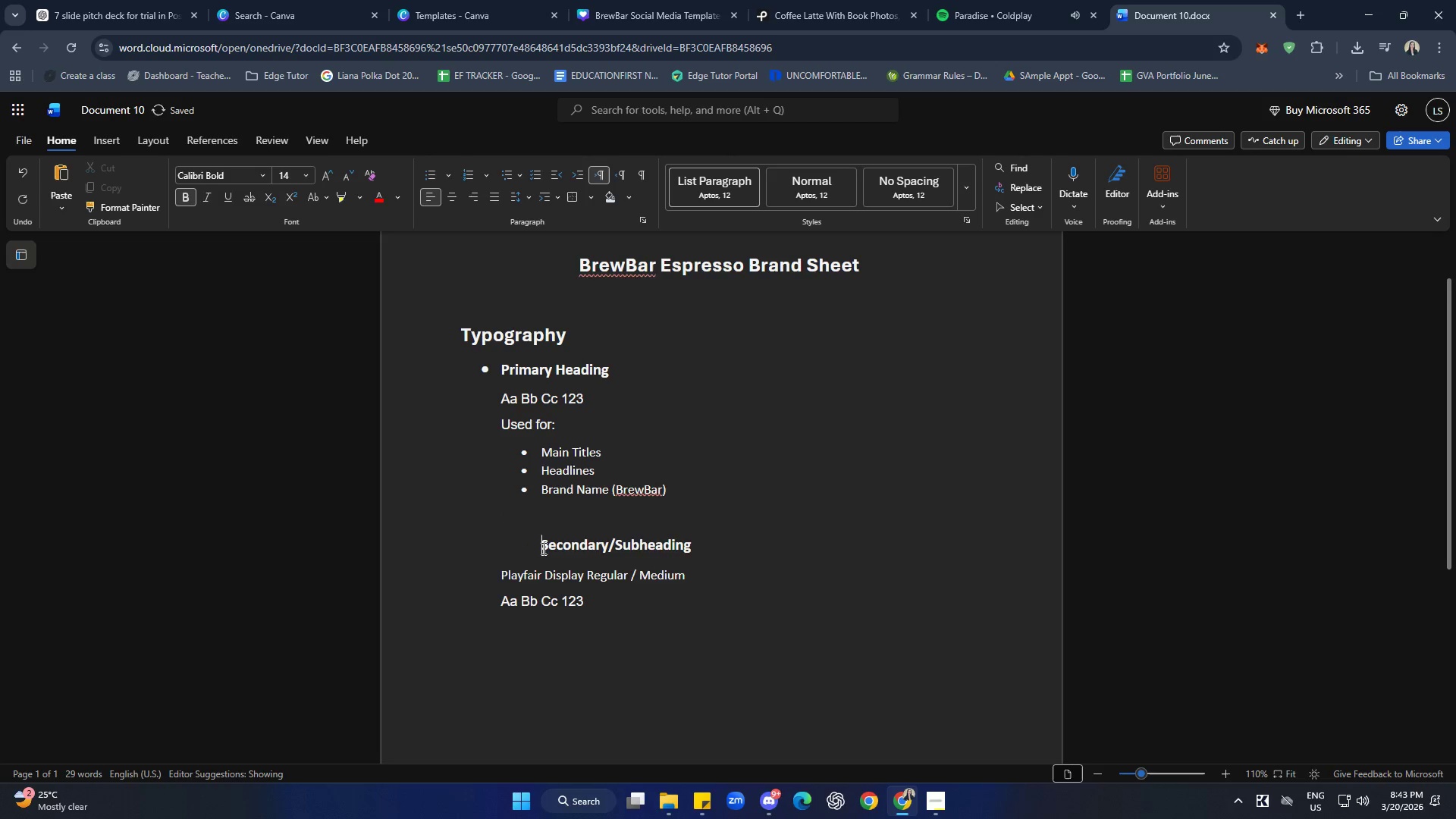 
key(Backspace)
 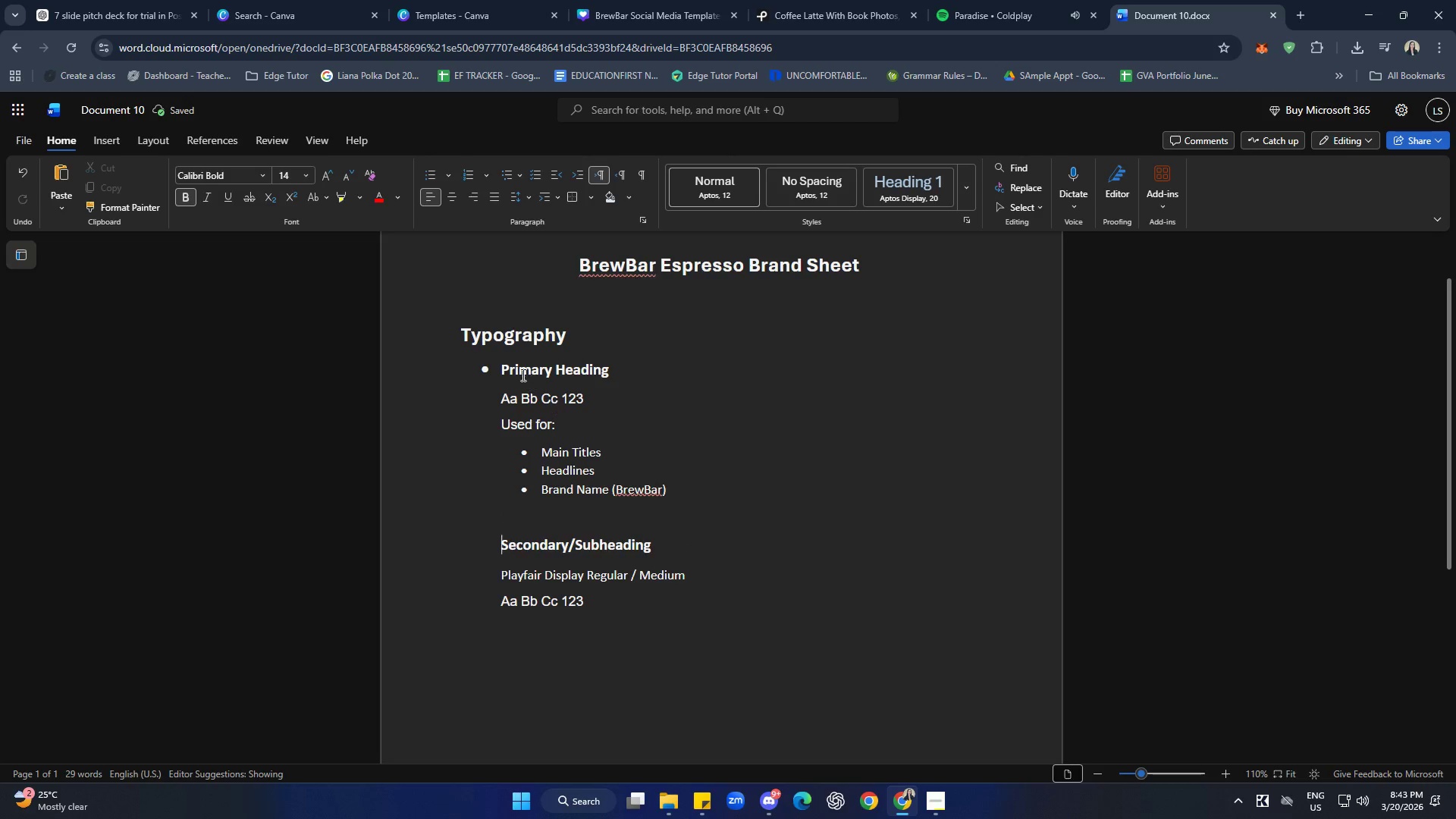 
left_click([497, 365])
 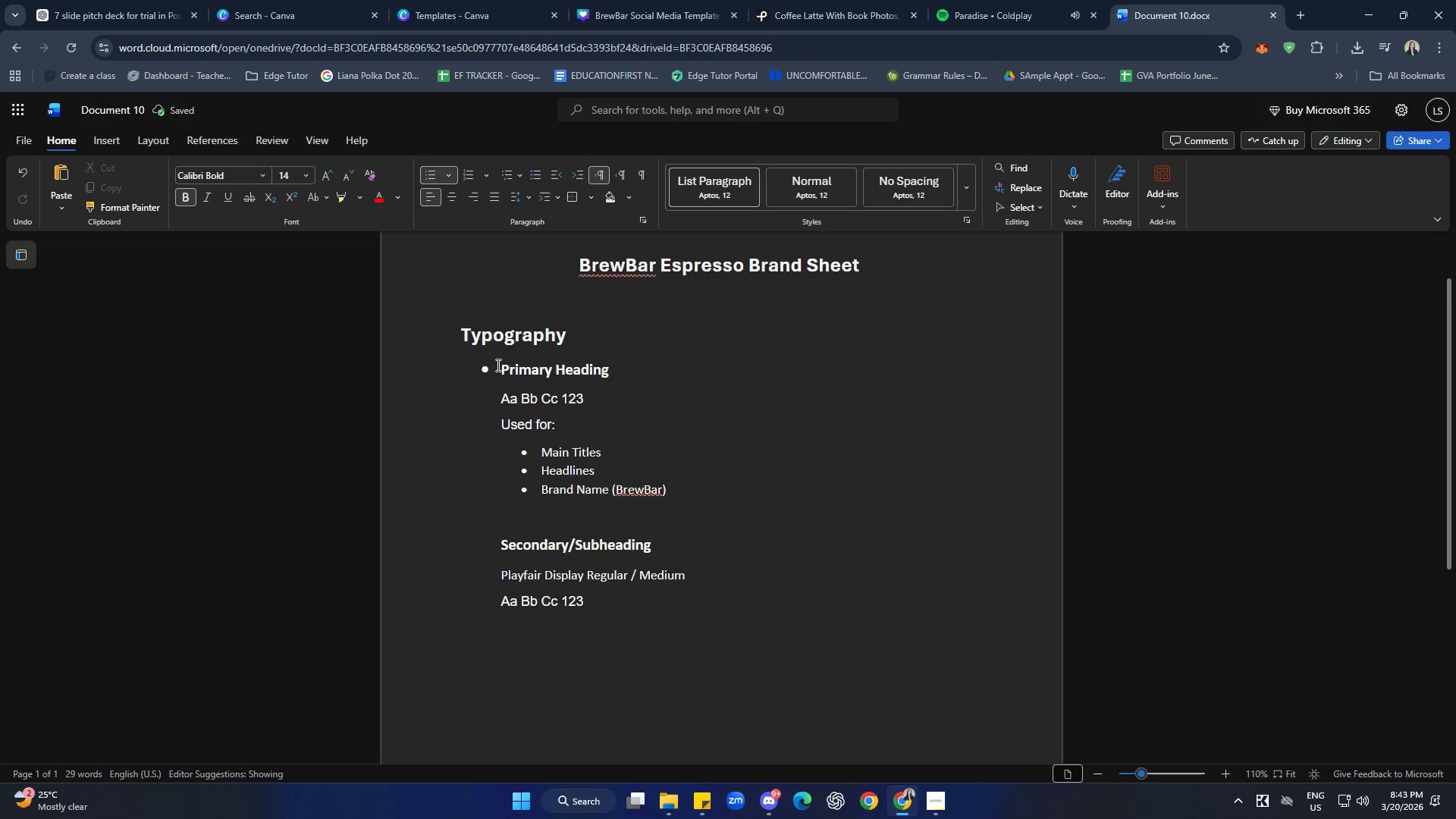 
key(Backspace)
 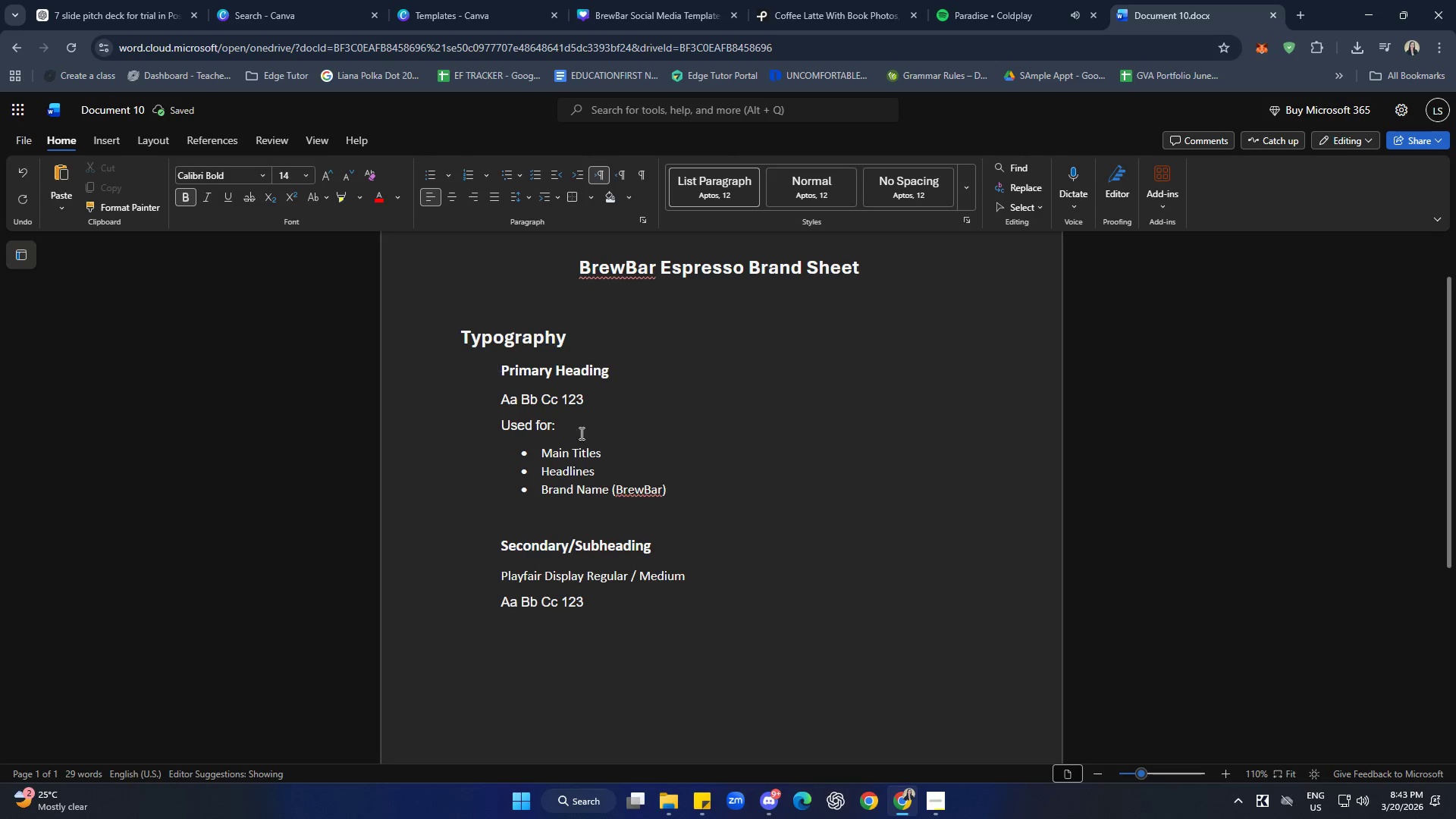 
left_click([849, 489])
 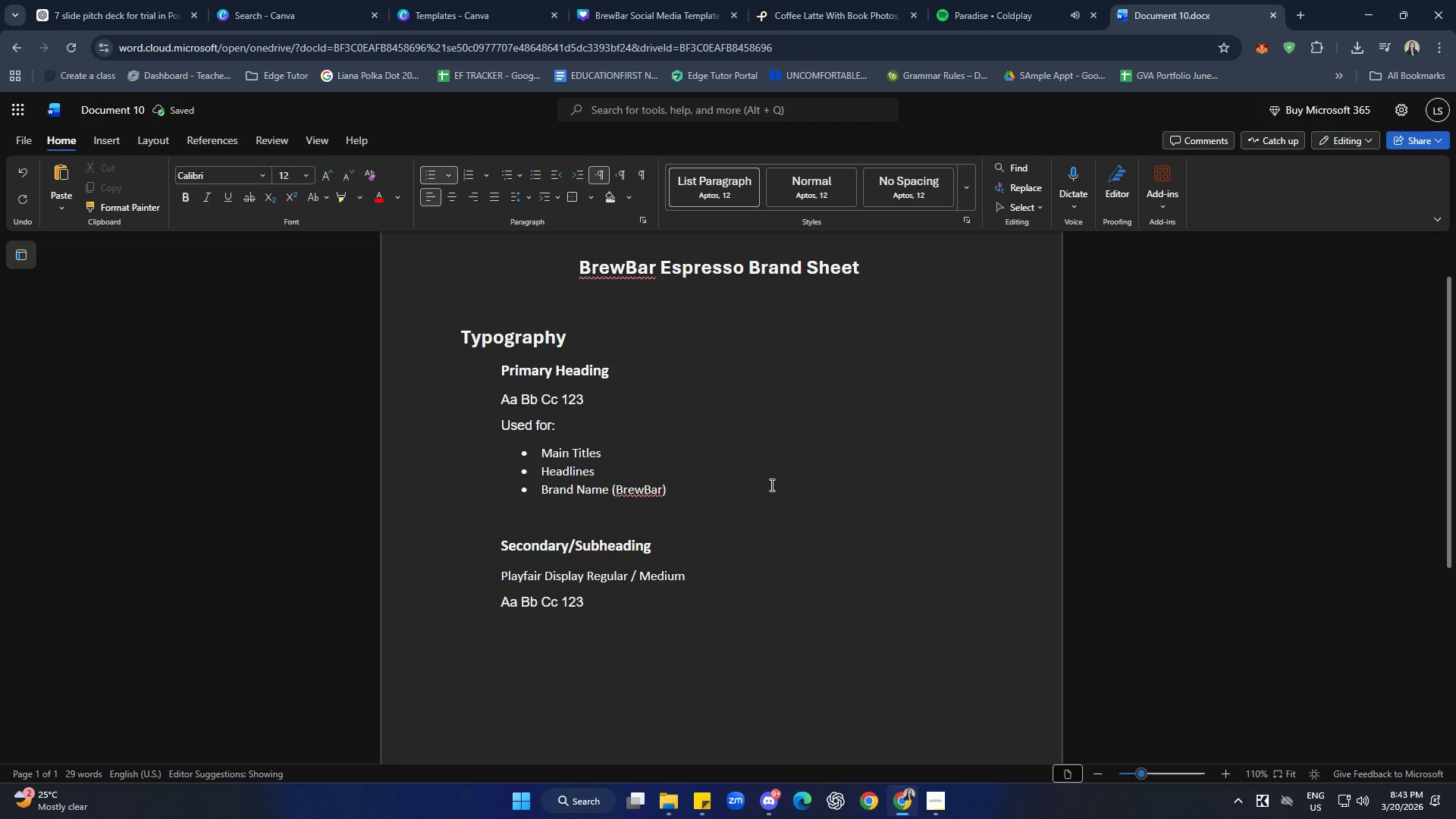 
scroll: coordinate [767, 501], scroll_direction: down, amount: 1.0
 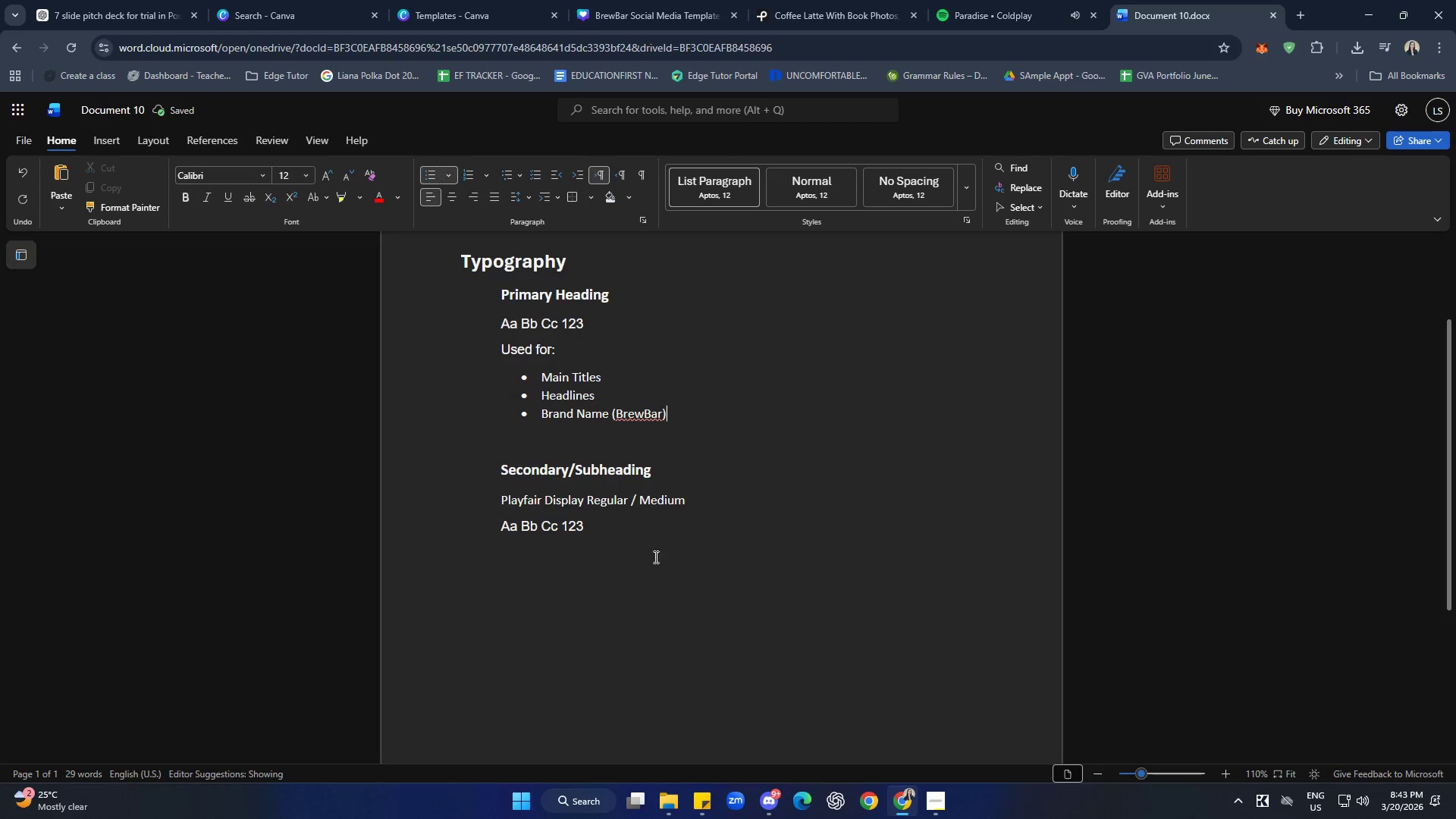 
left_click([626, 538])
 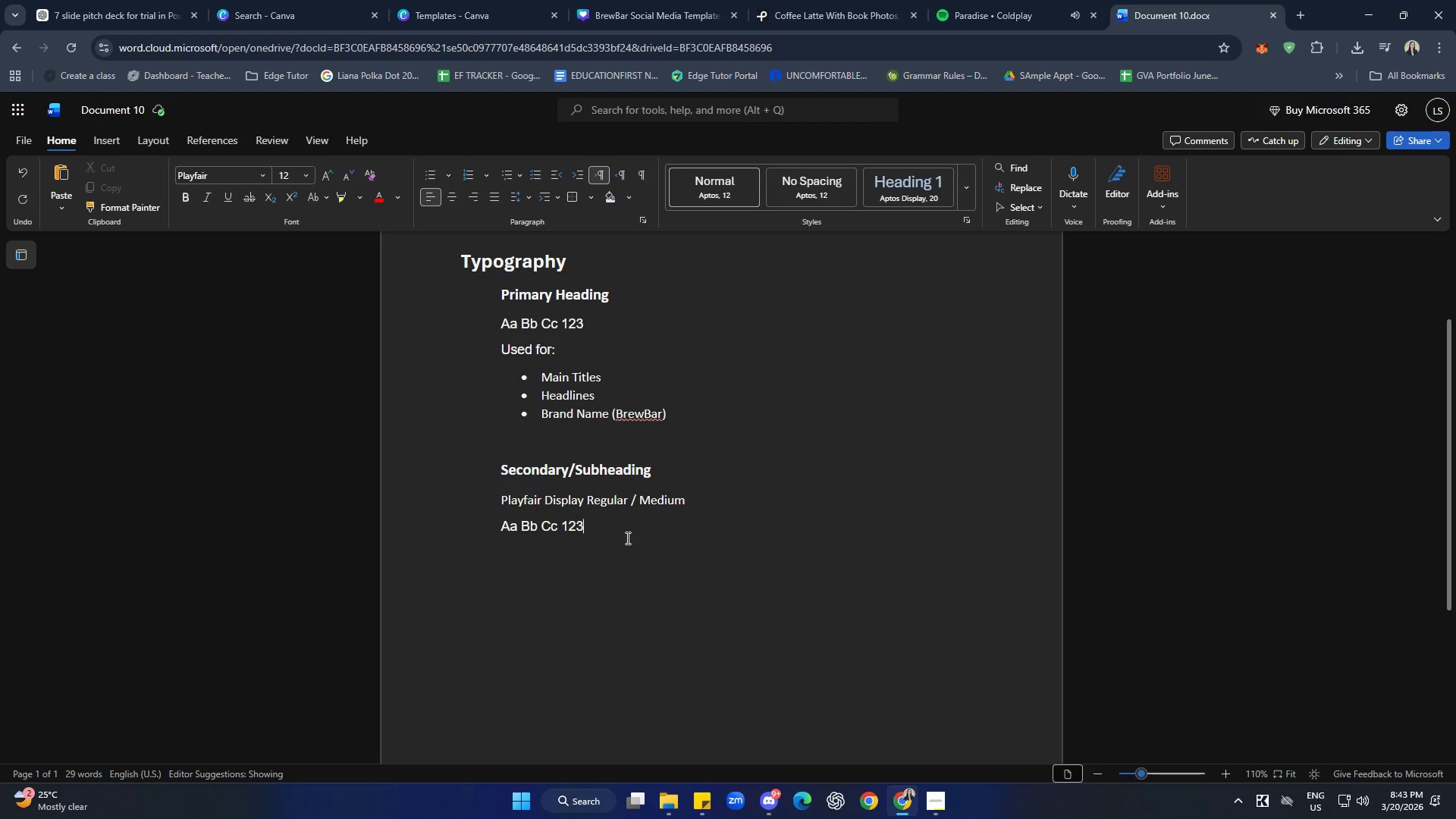 
key(Enter)
 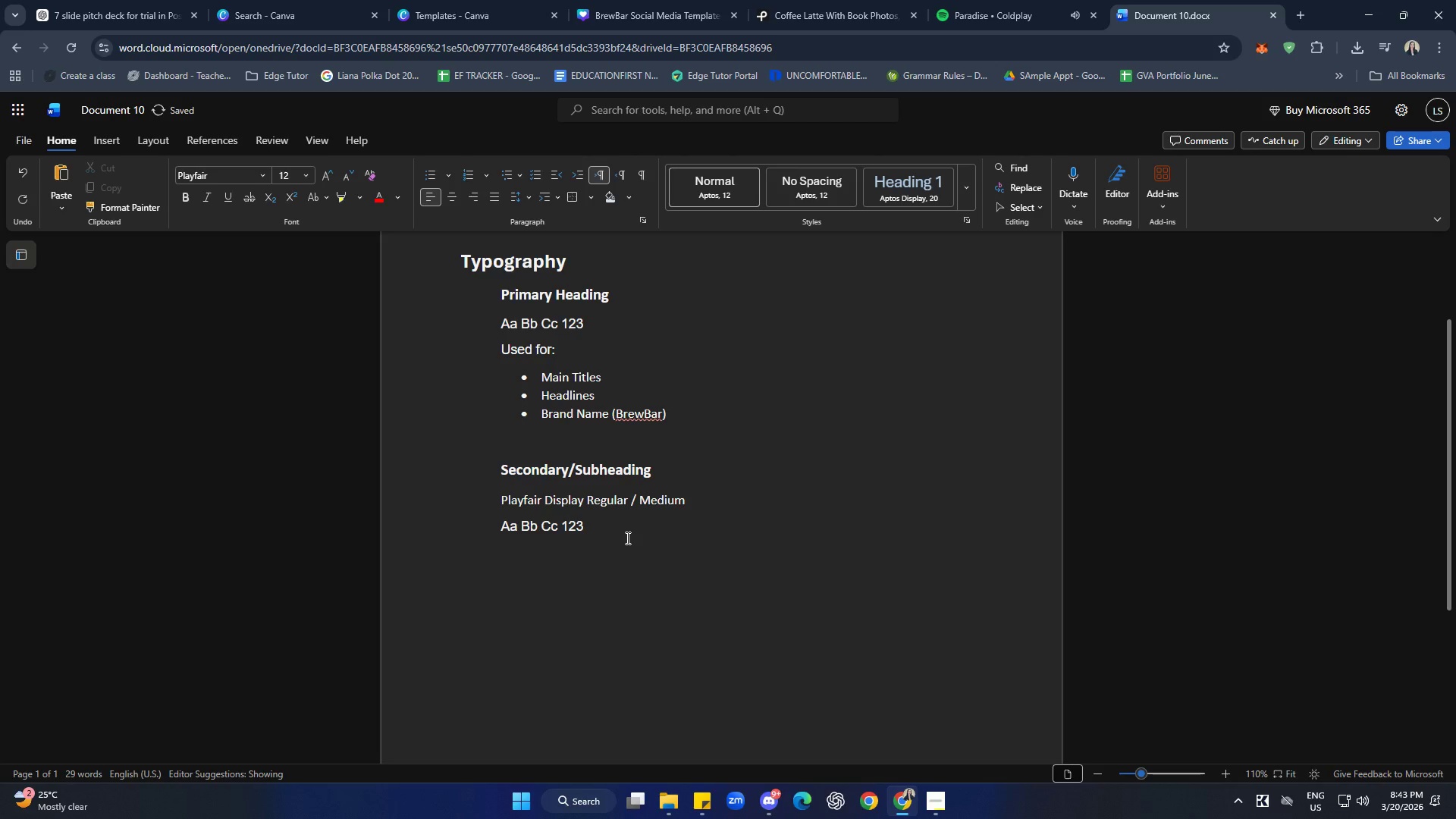 
key(Shift+ShiftLeft)
 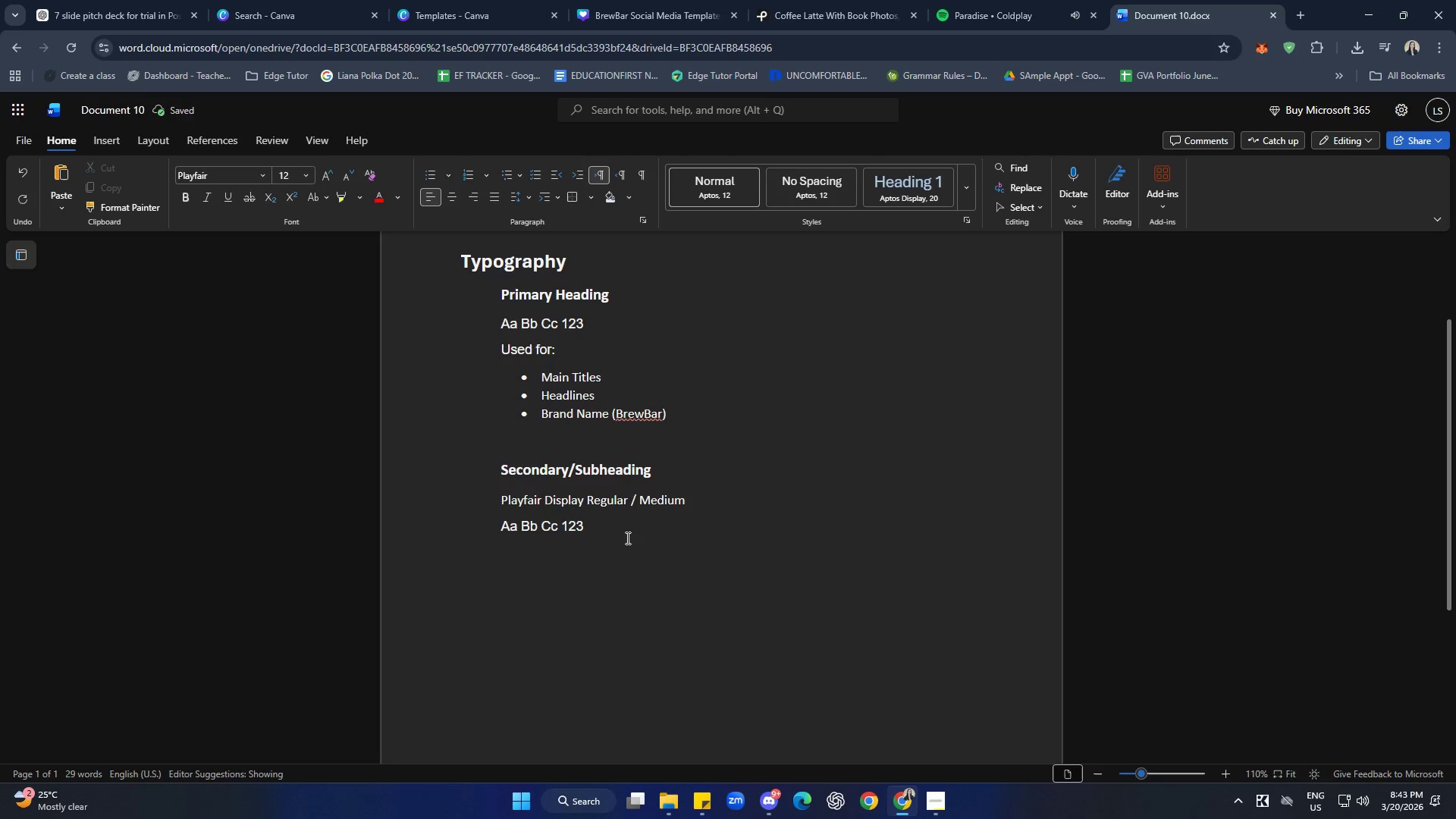 
key(Shift+U)
 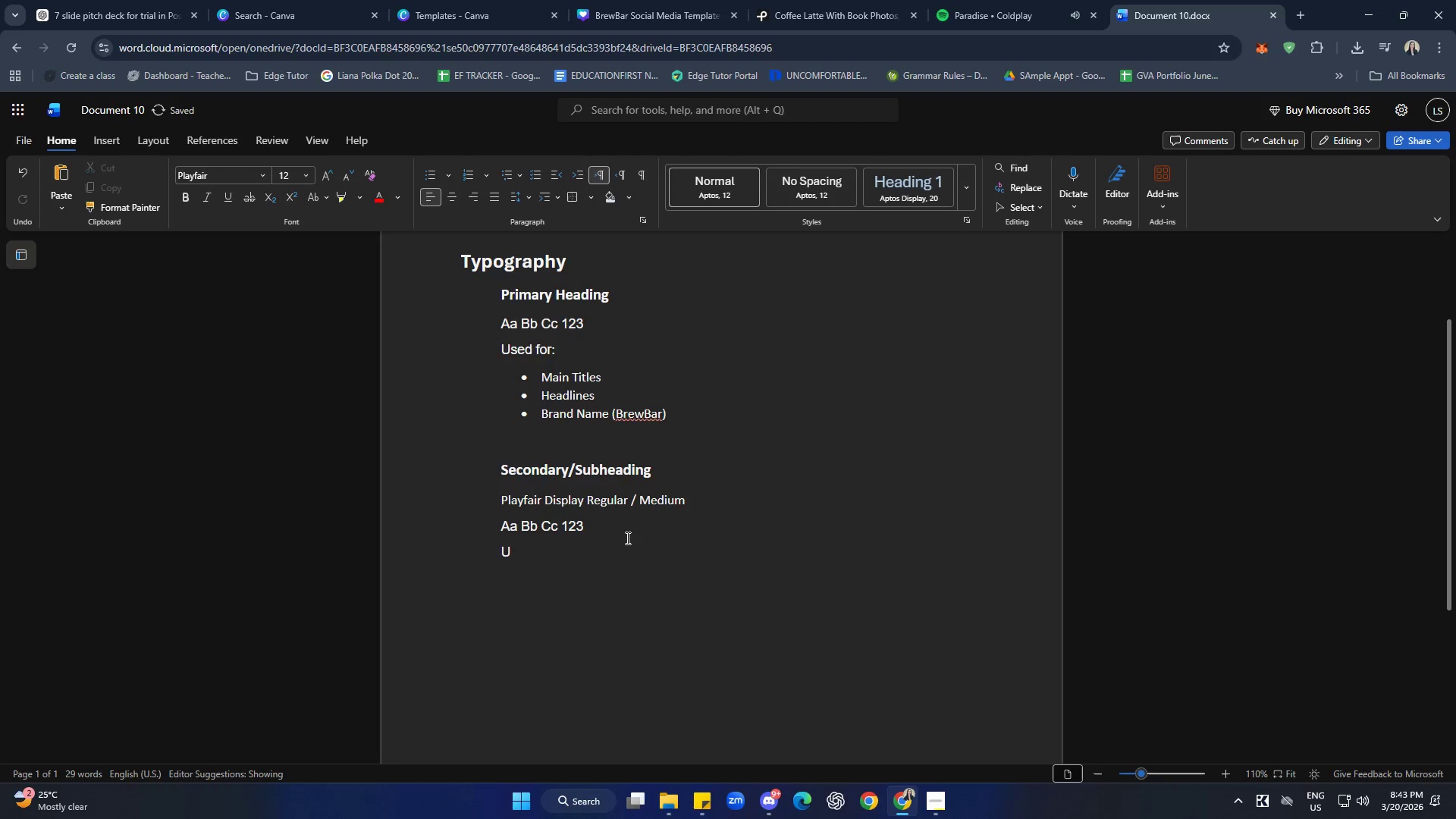 
key(Backspace)
 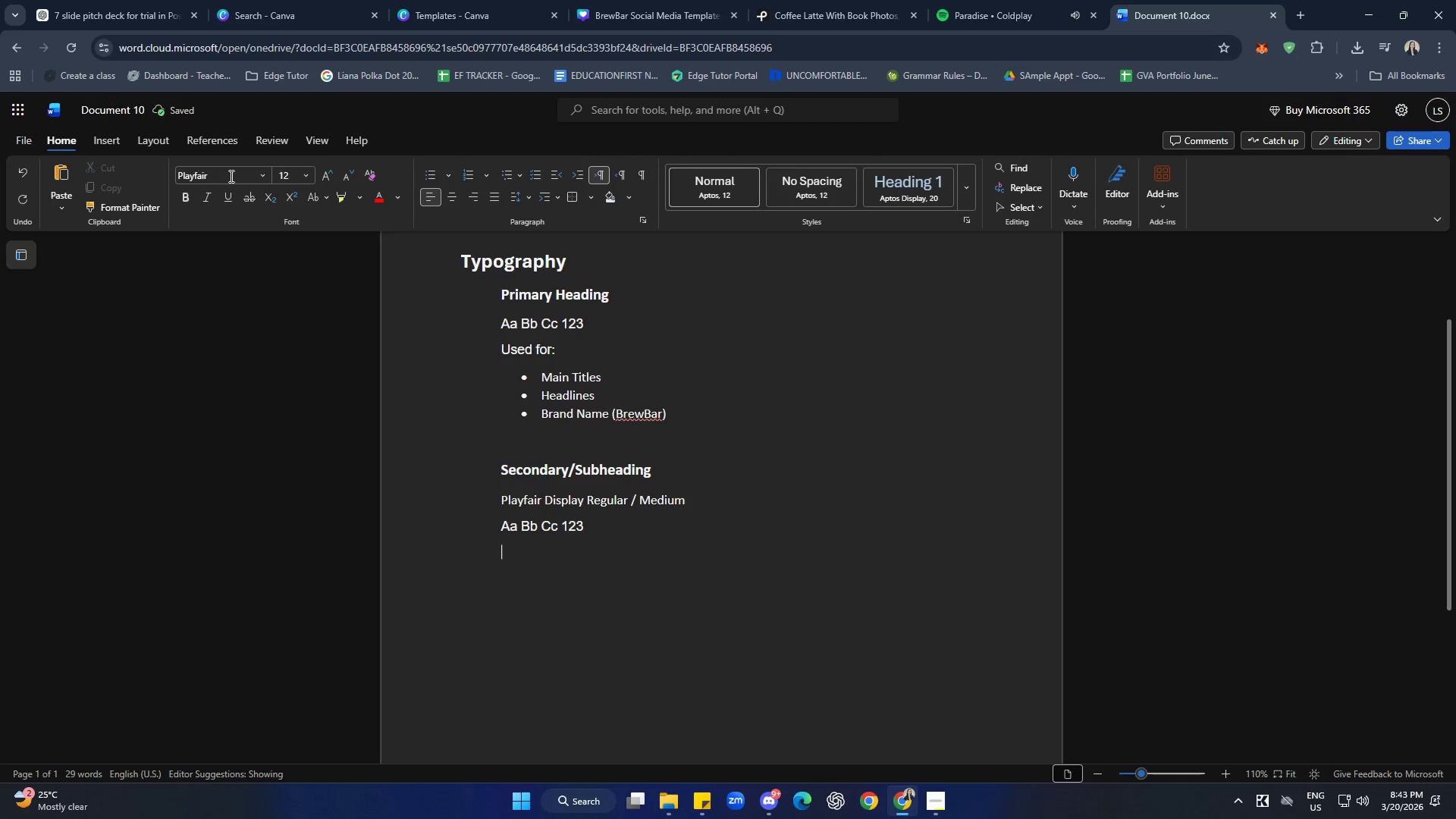 
left_click([266, 177])
 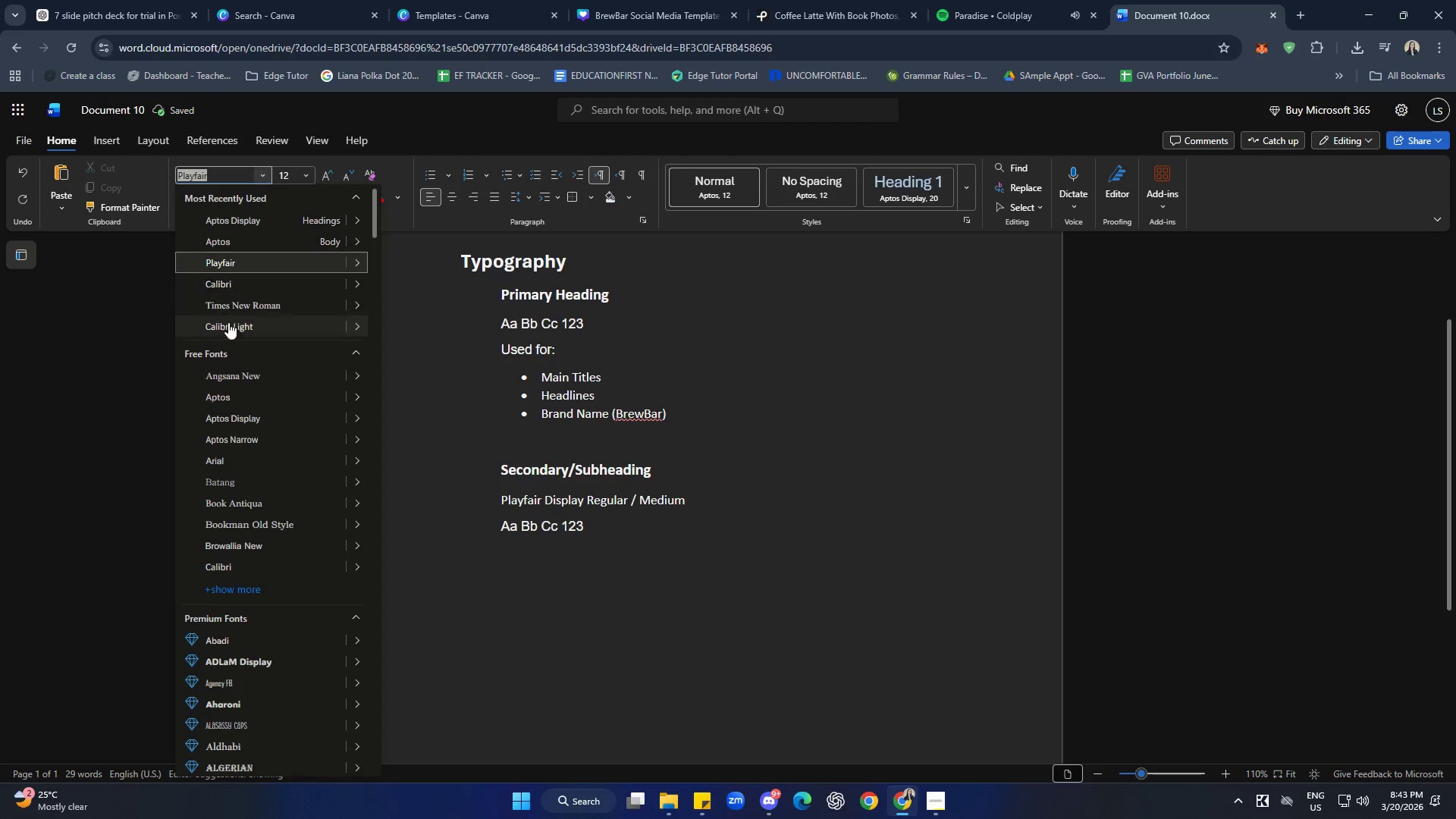 
left_click([240, 329])
 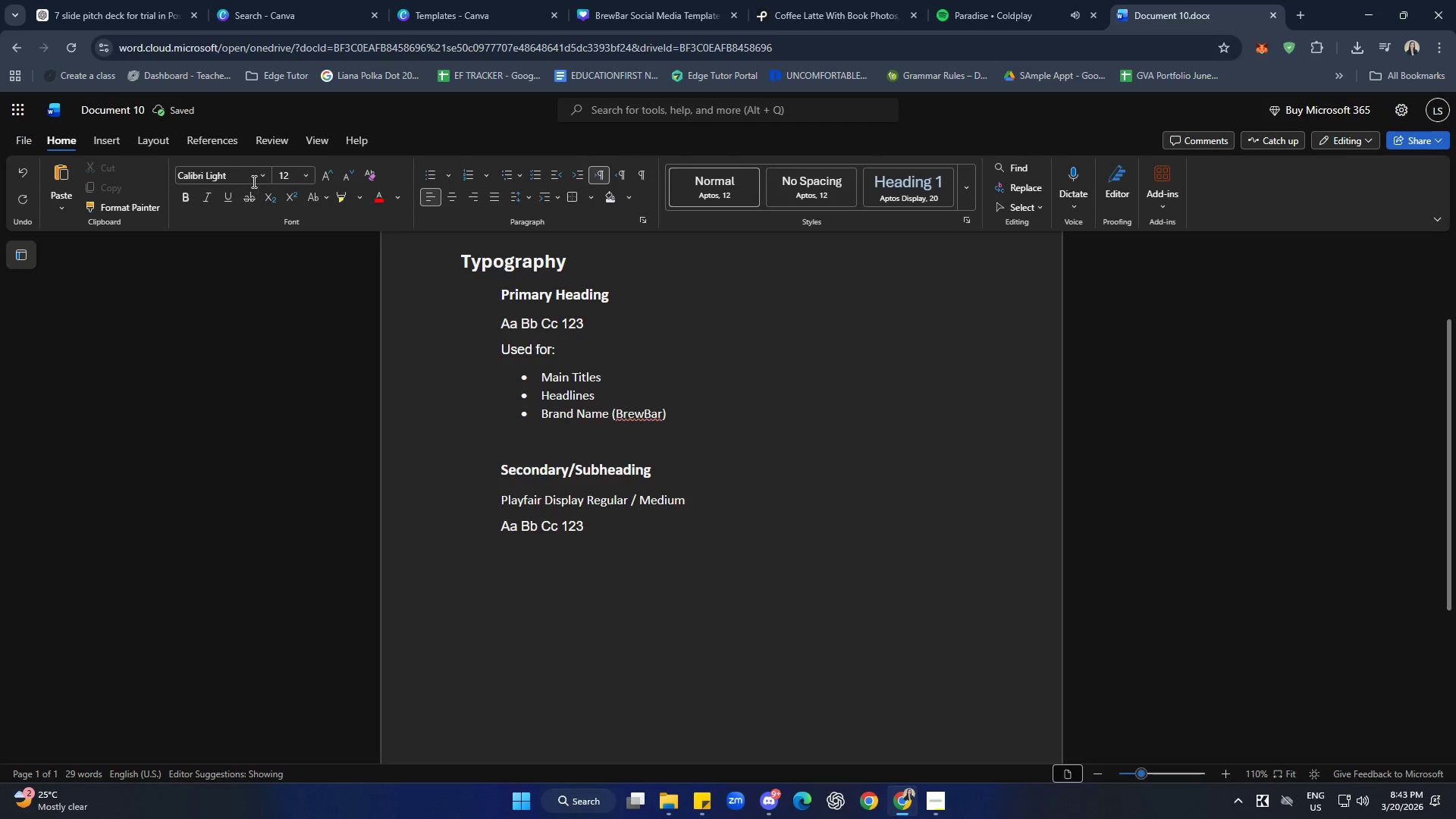 
left_click([268, 178])
 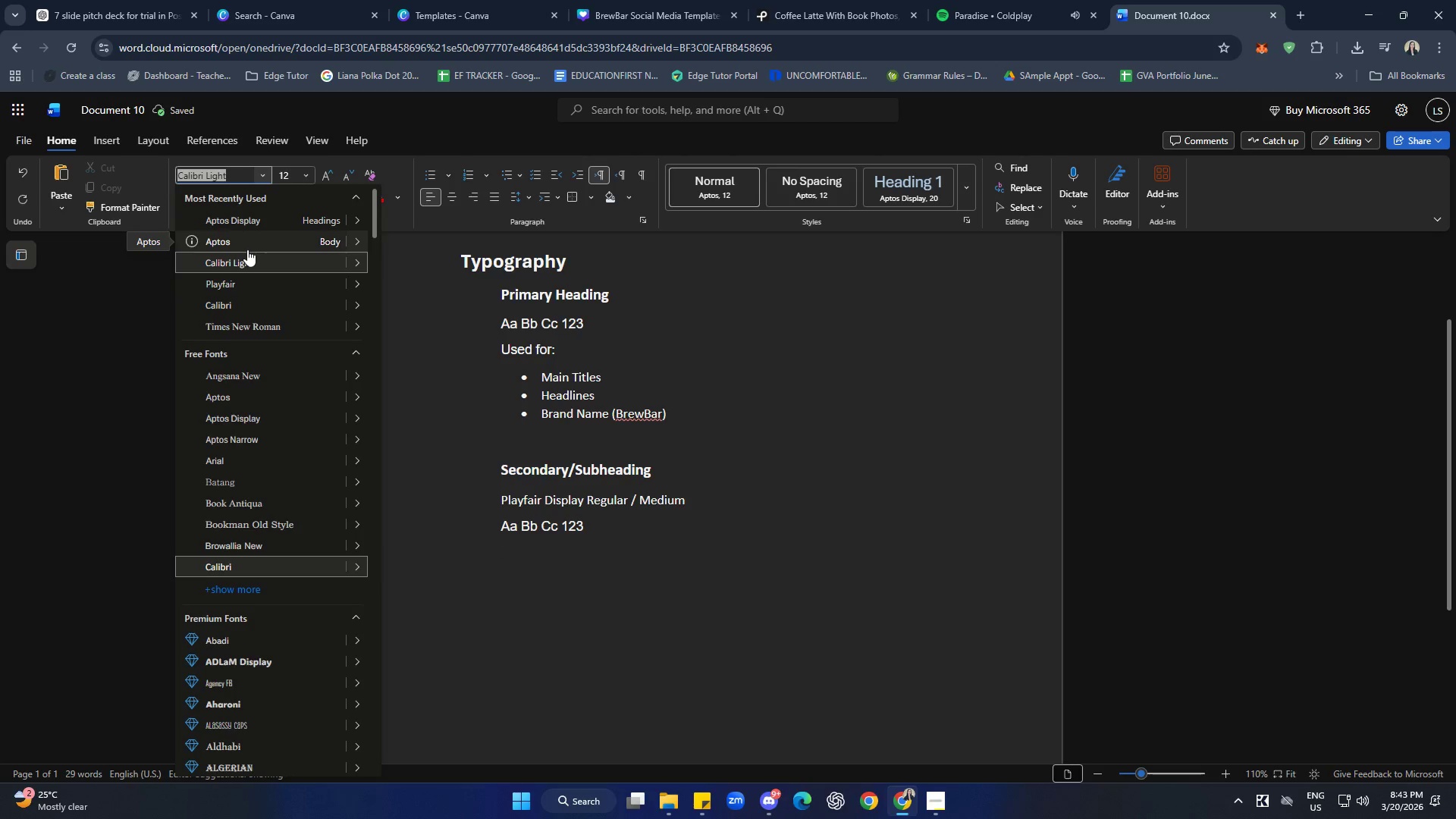 
left_click([254, 304])
 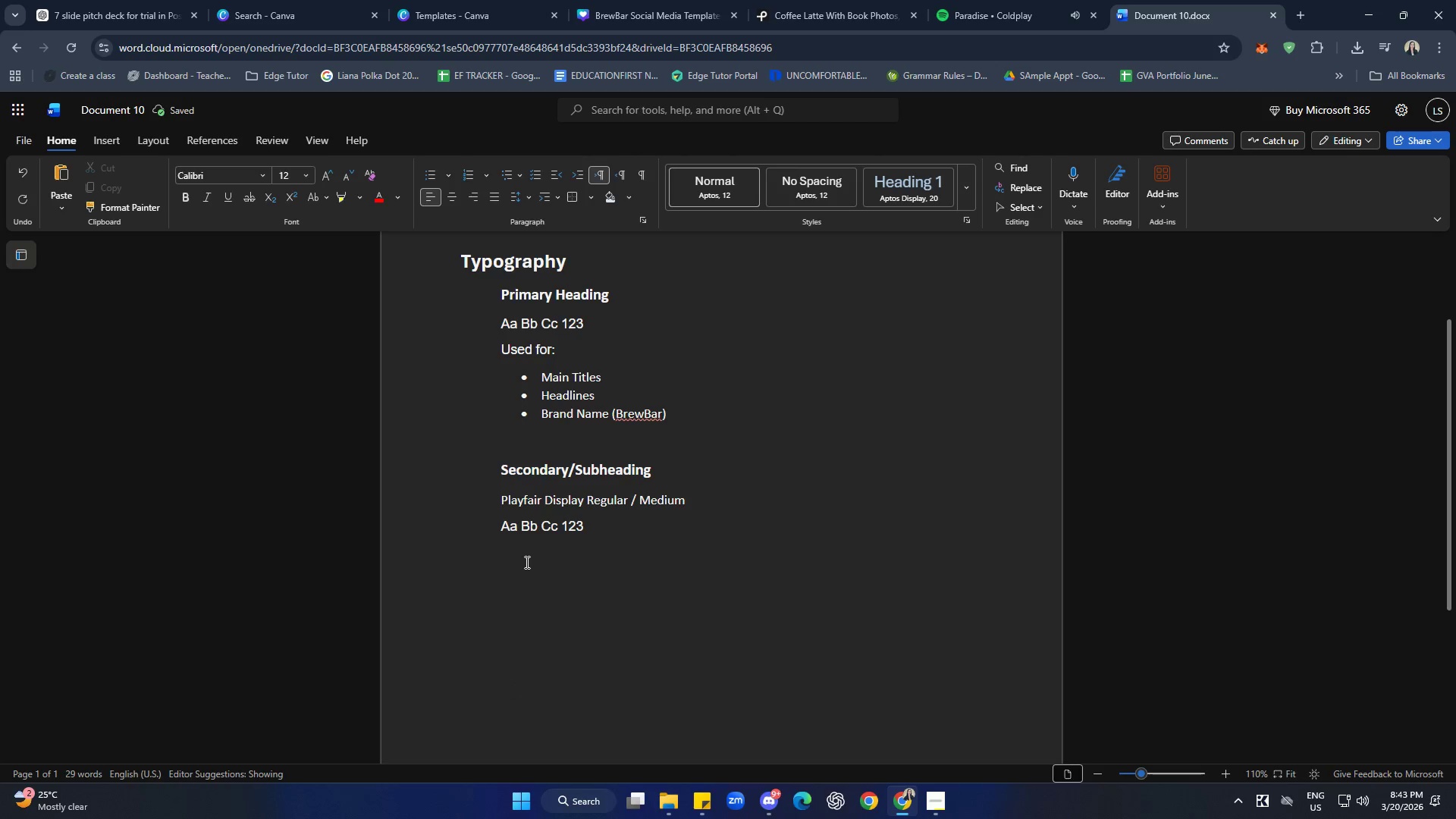 
type(Used for:)
 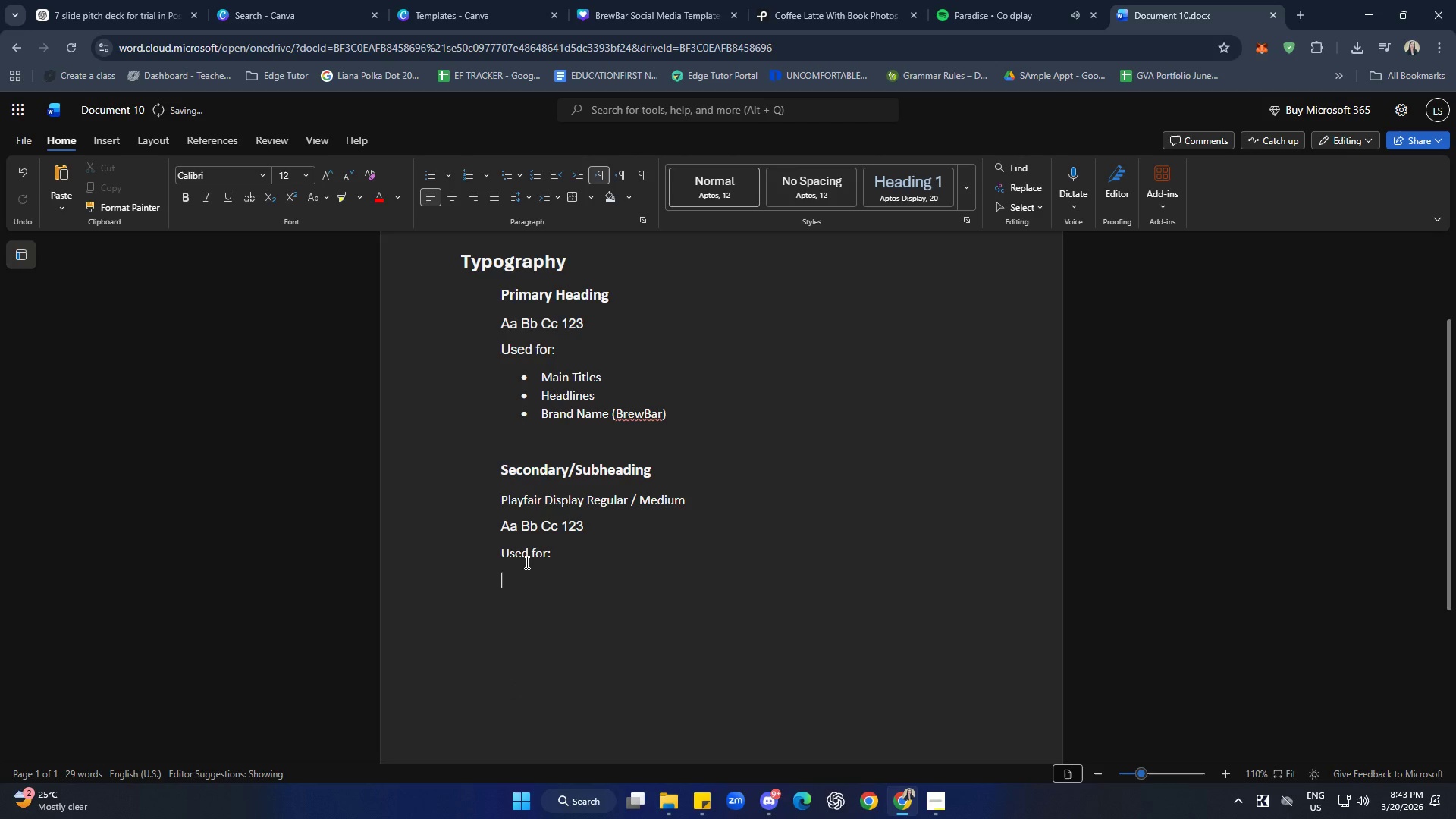 
 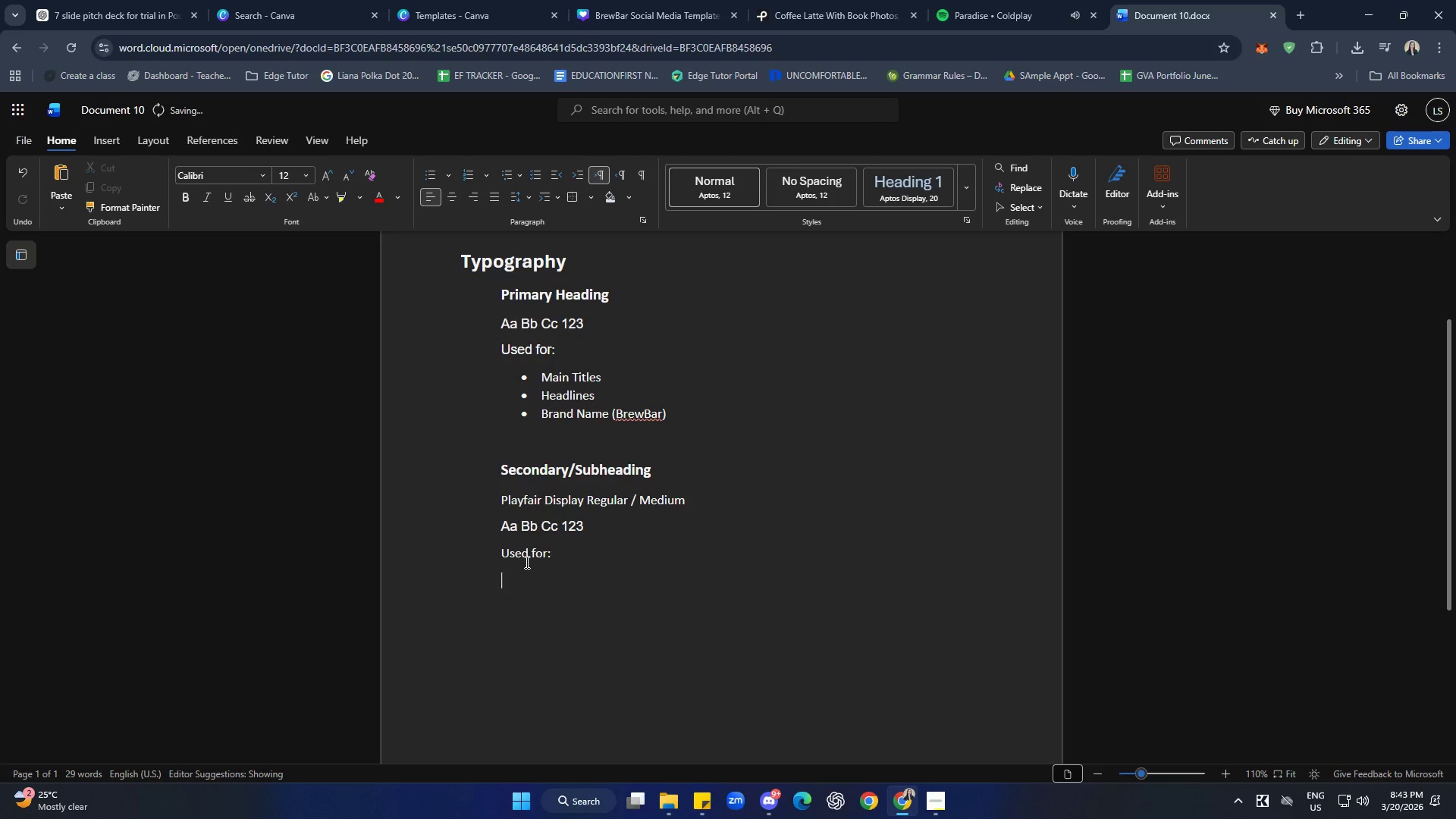 
key(Enter)
 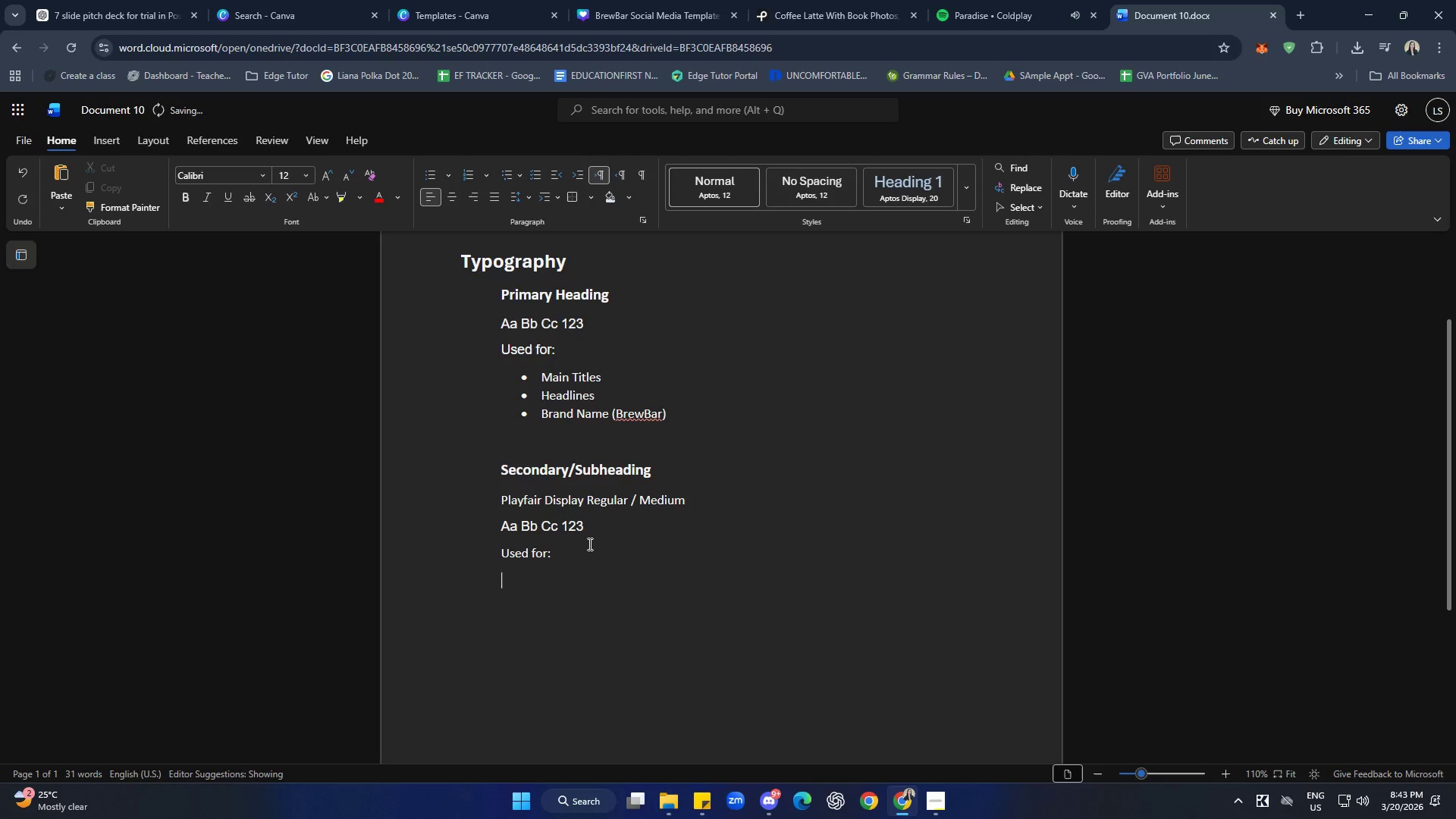 
left_click([430, 174])
 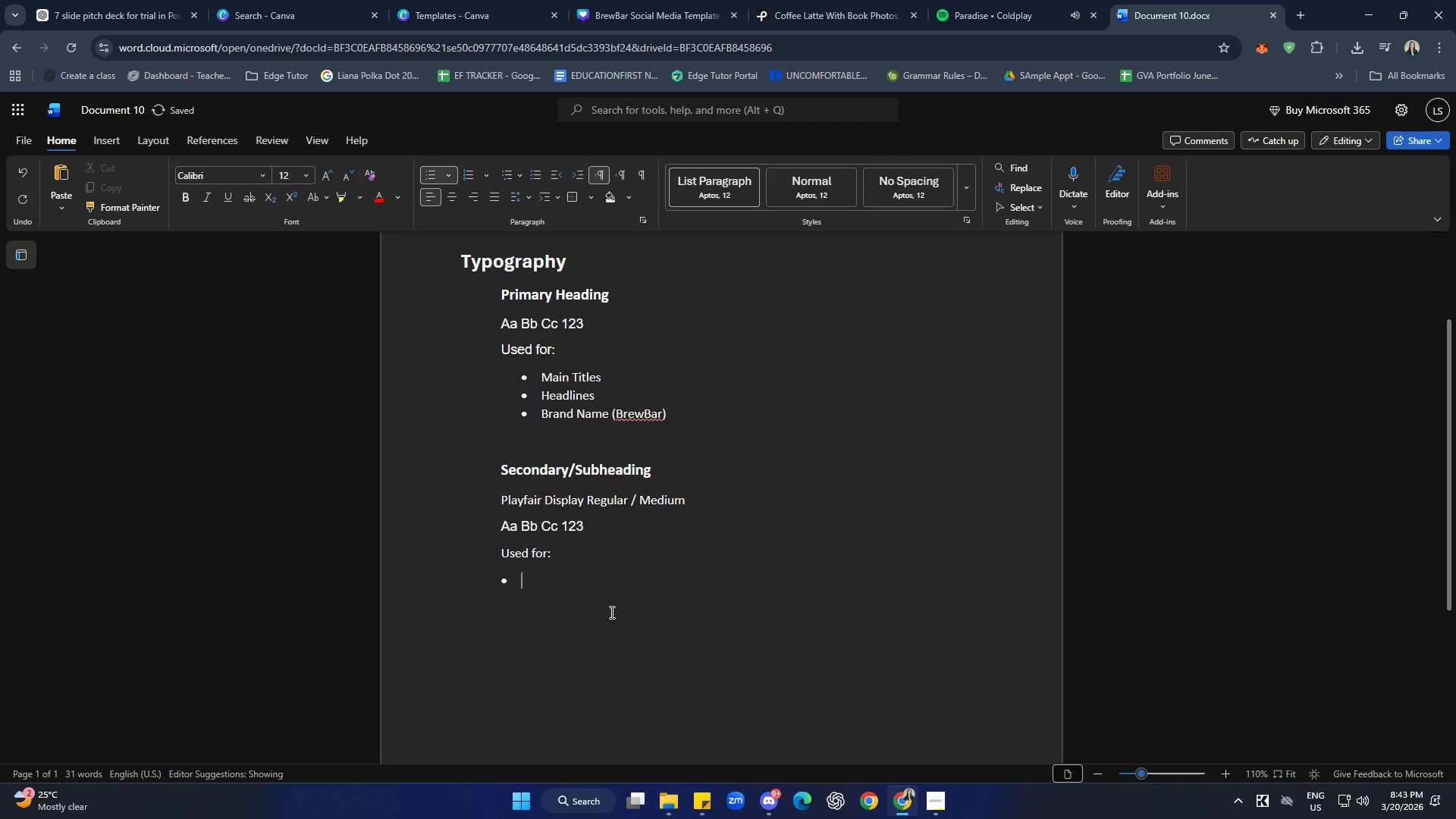 
type(Section titles)
 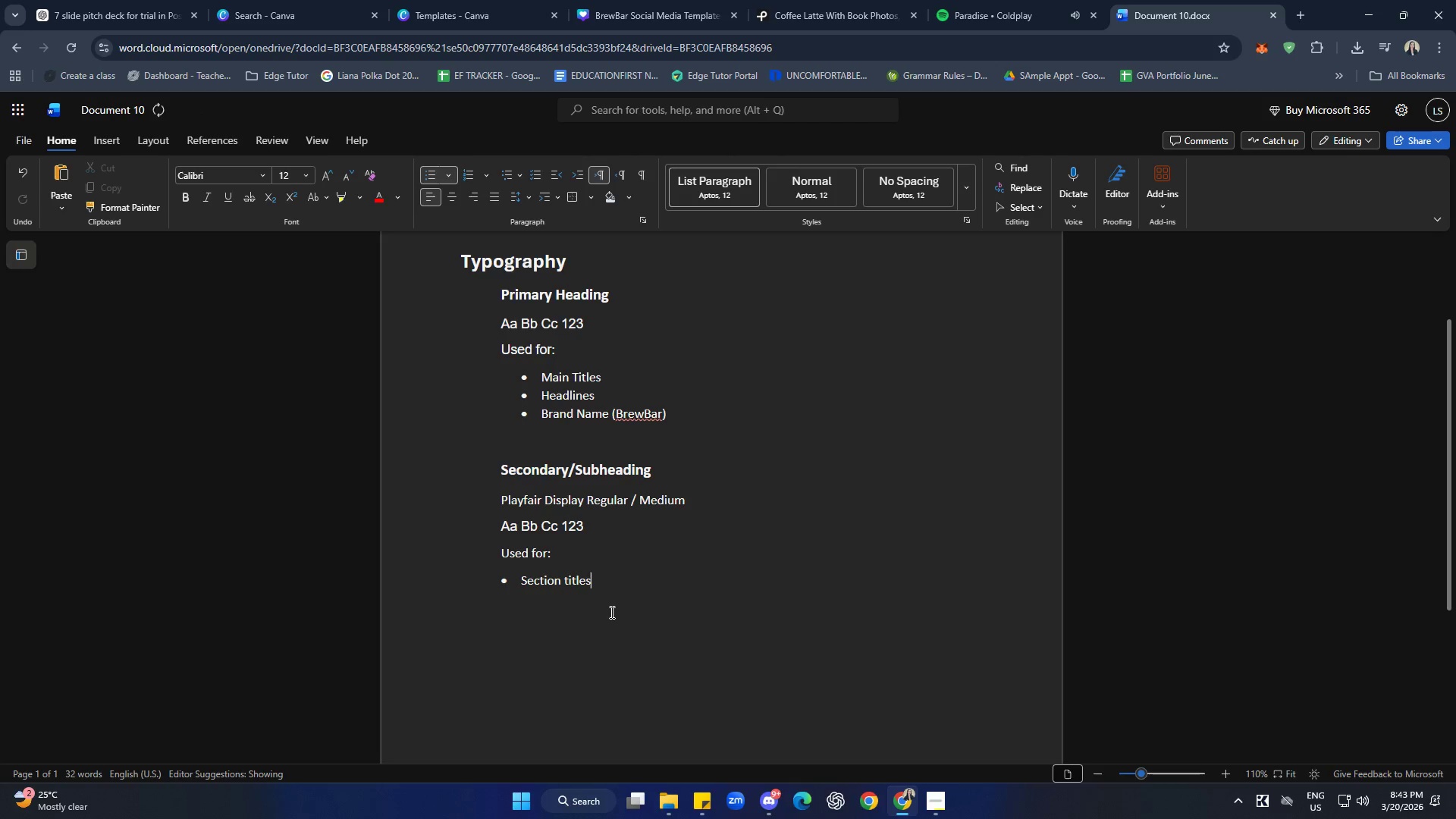 
key(Enter)
 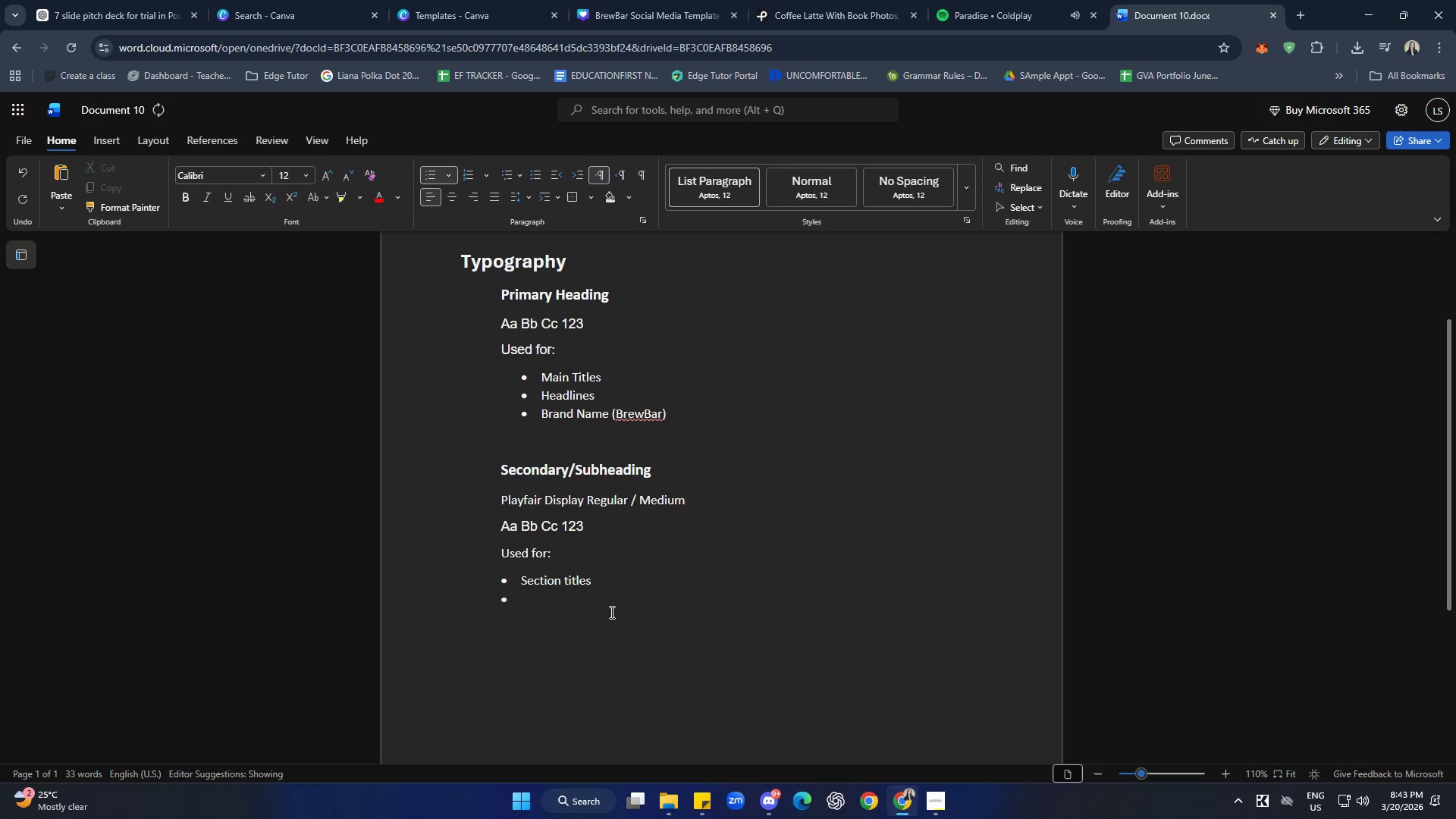 
type(Up)
key(Backspace)
key(Backspace)
type(Supoo)
key(Backspace)
key(Backspace)
type(pro)
key(Backspace)
key(Backspace)
type(orting headlings)
key(Backspace)
key(Backspace)
key(Backspace)
key(Backspace)
key(Backspace)
type(ings)
 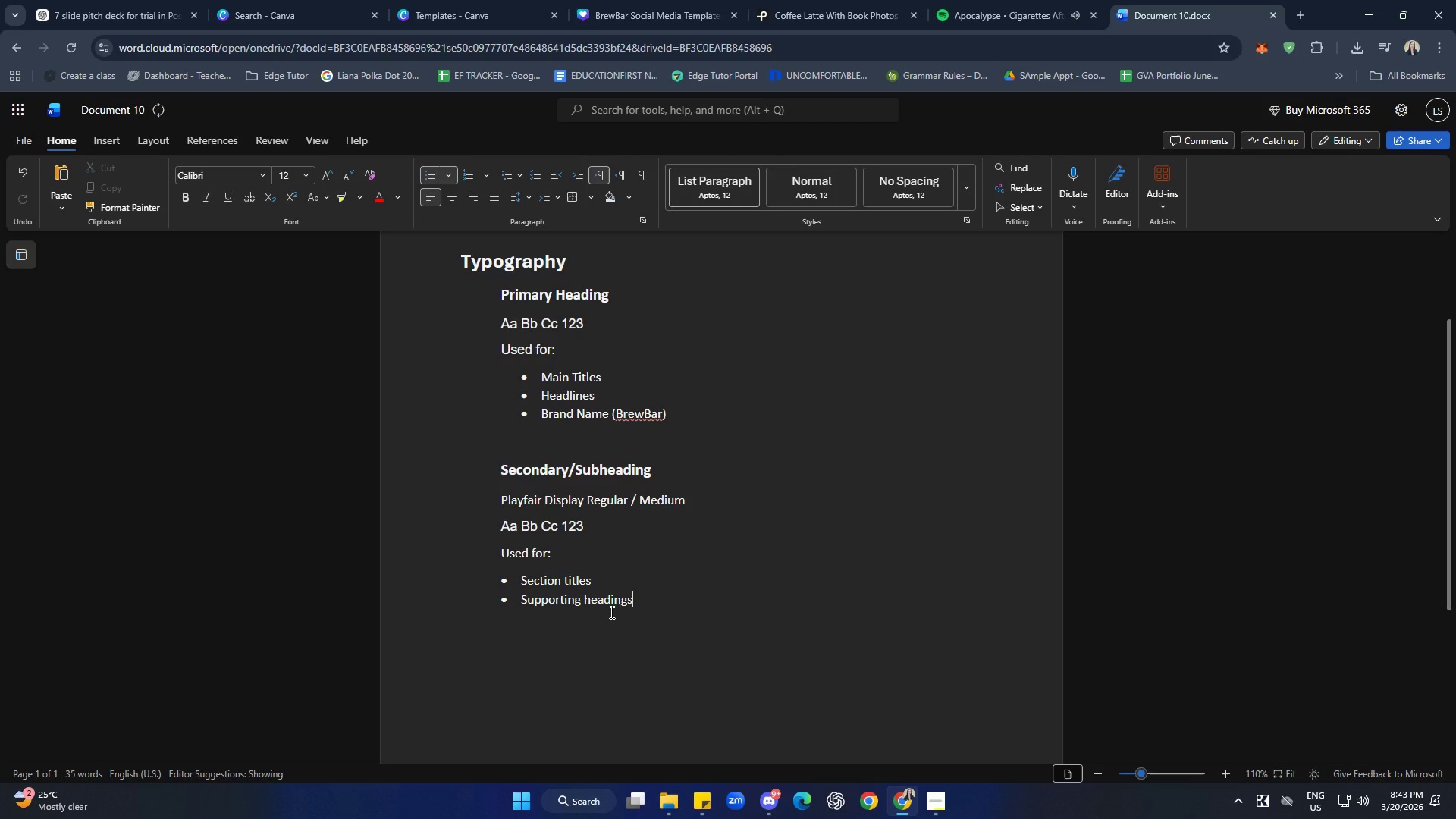 
key(Enter)
 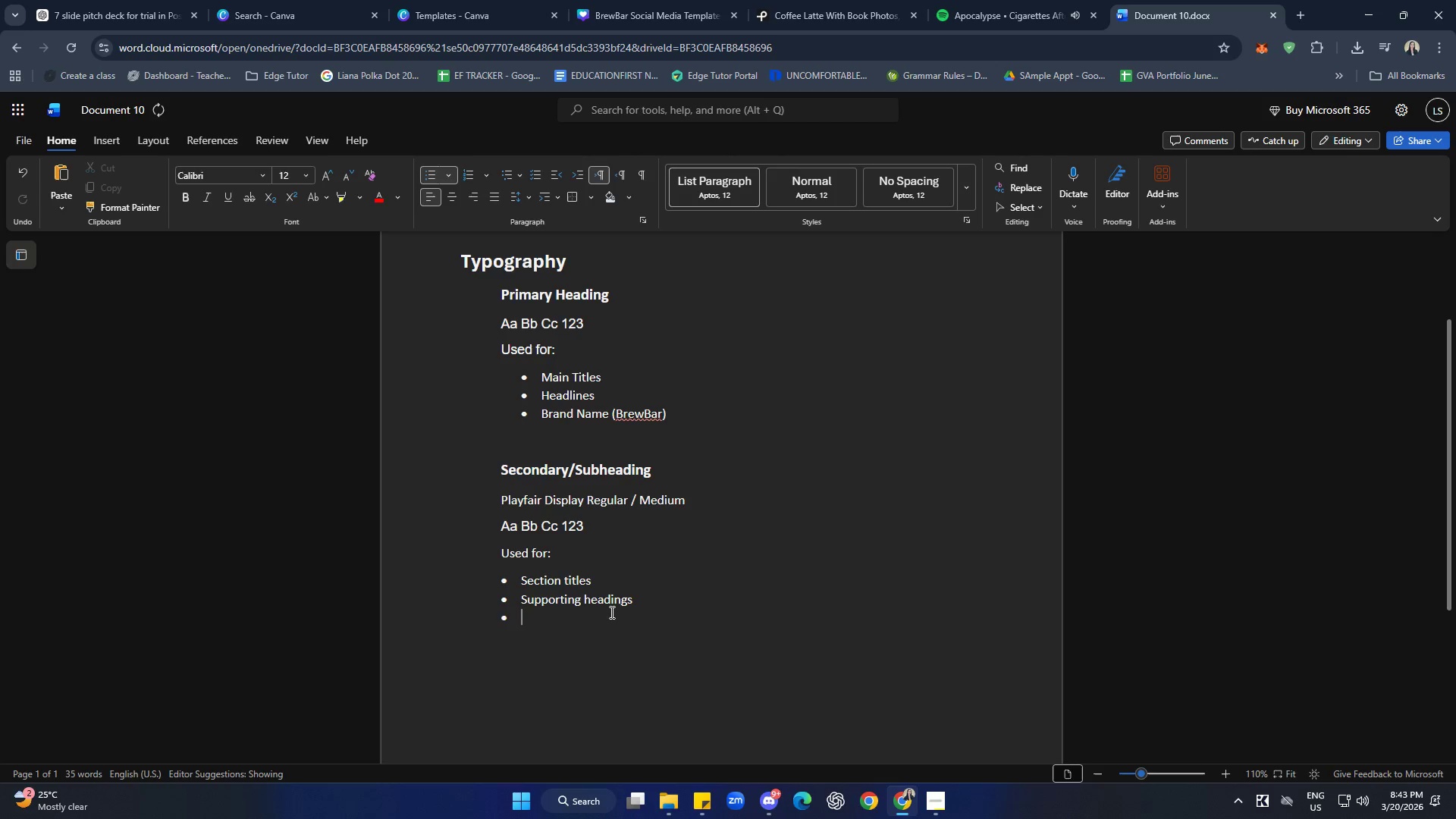 
key(Enter)
 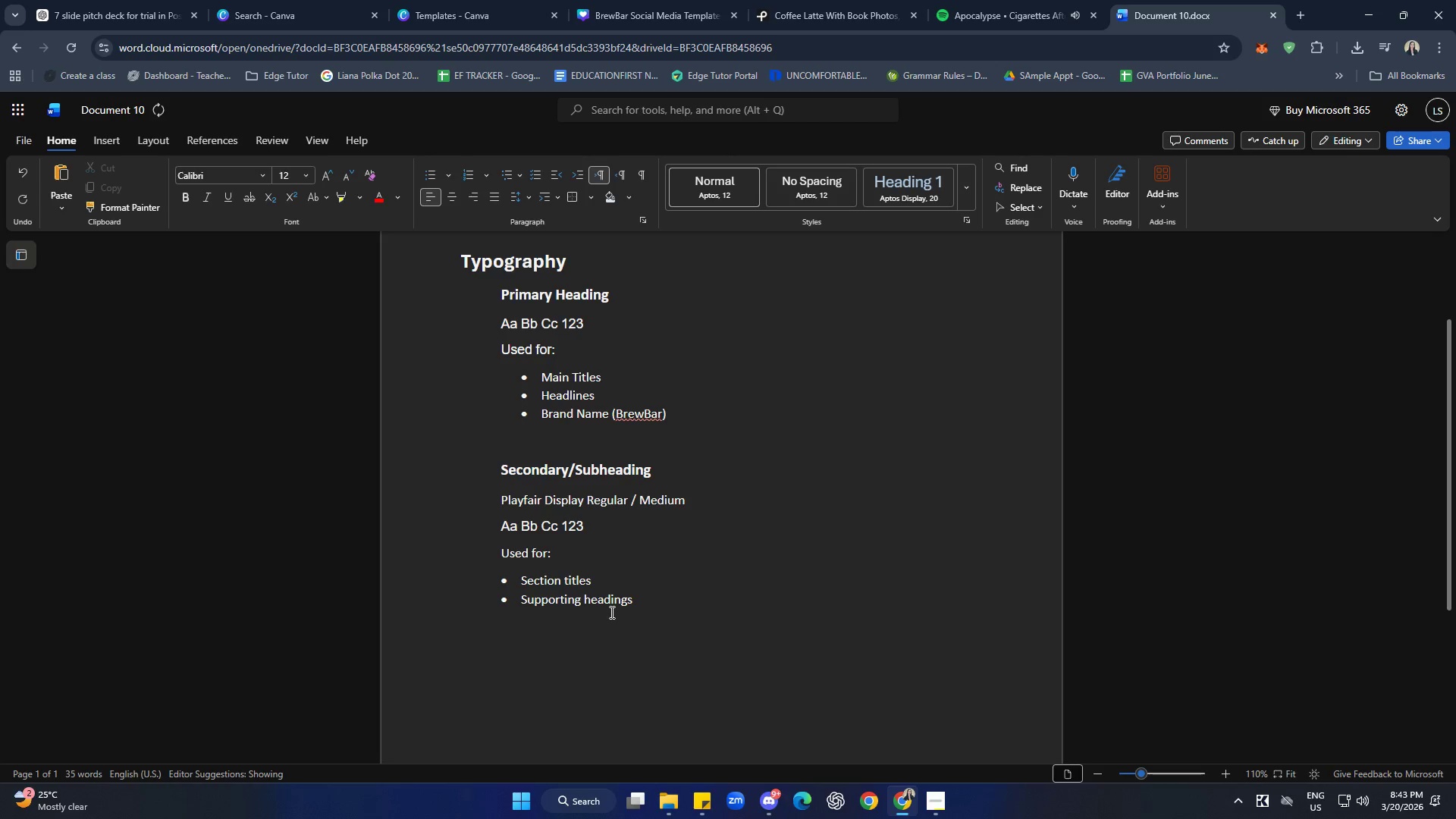 
key(Enter)
 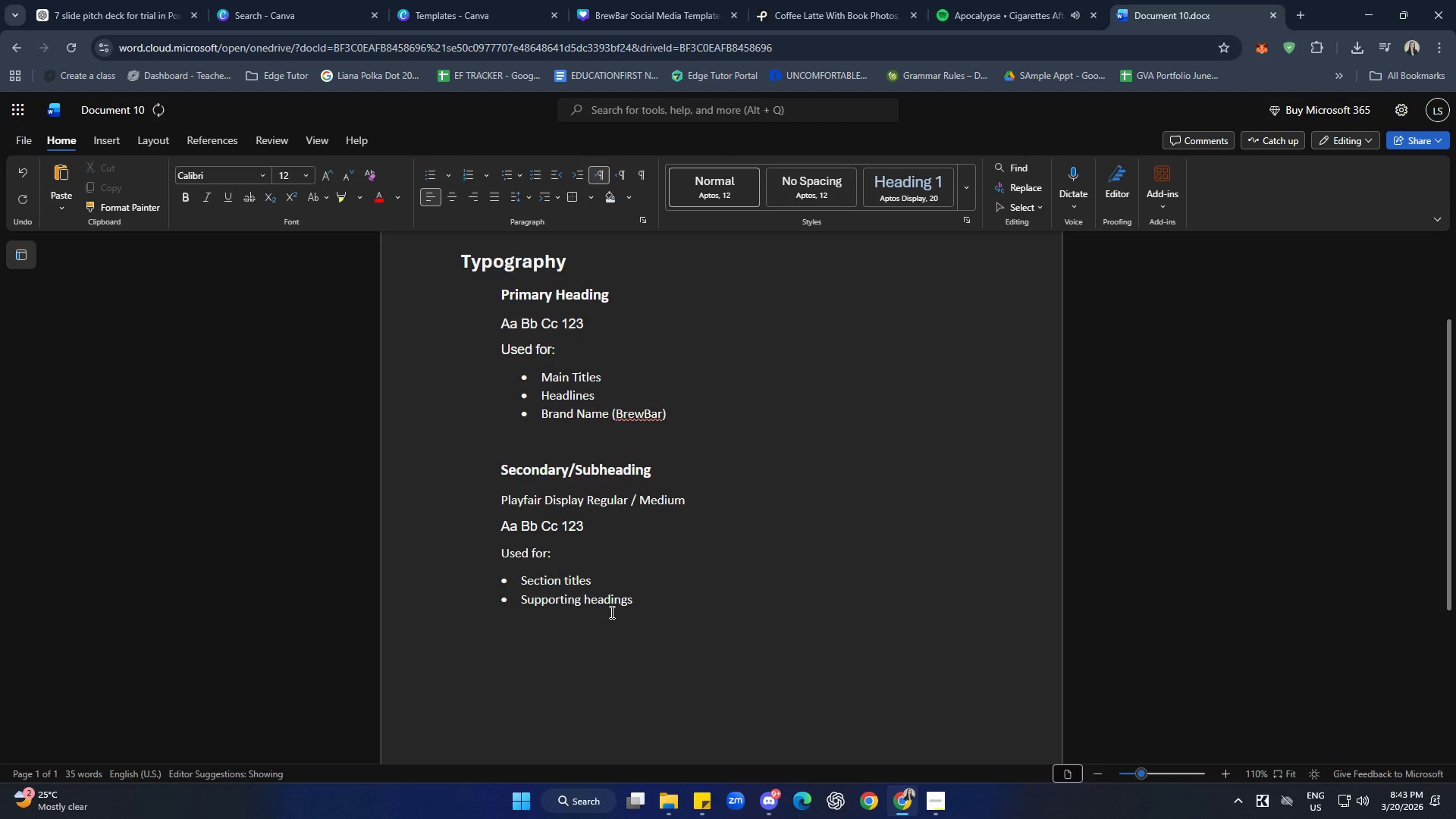 
key(Tab)
type(COo)
key(Backspace)
key(Backspace)
type(Bod)
key(Backspace)
key(Backspace)
key(Backspace)
key(Backspace)
type(V)
key(Backspace)
type(BO)
key(Backspace)
type(ody e)
key(Backspace)
type(Text)
 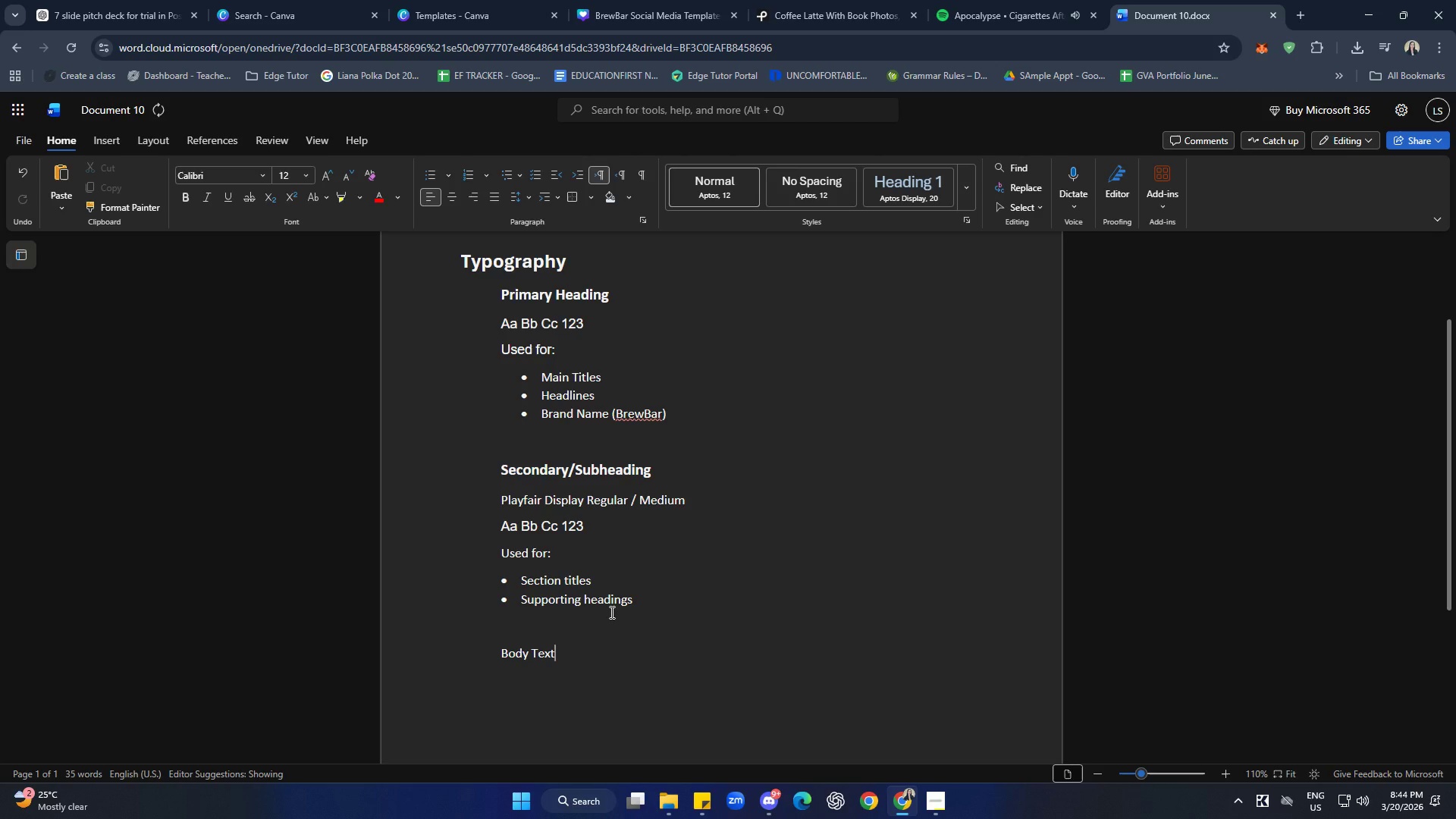 
left_click_drag(start_coordinate=[570, 655], to_coordinate=[489, 648])
 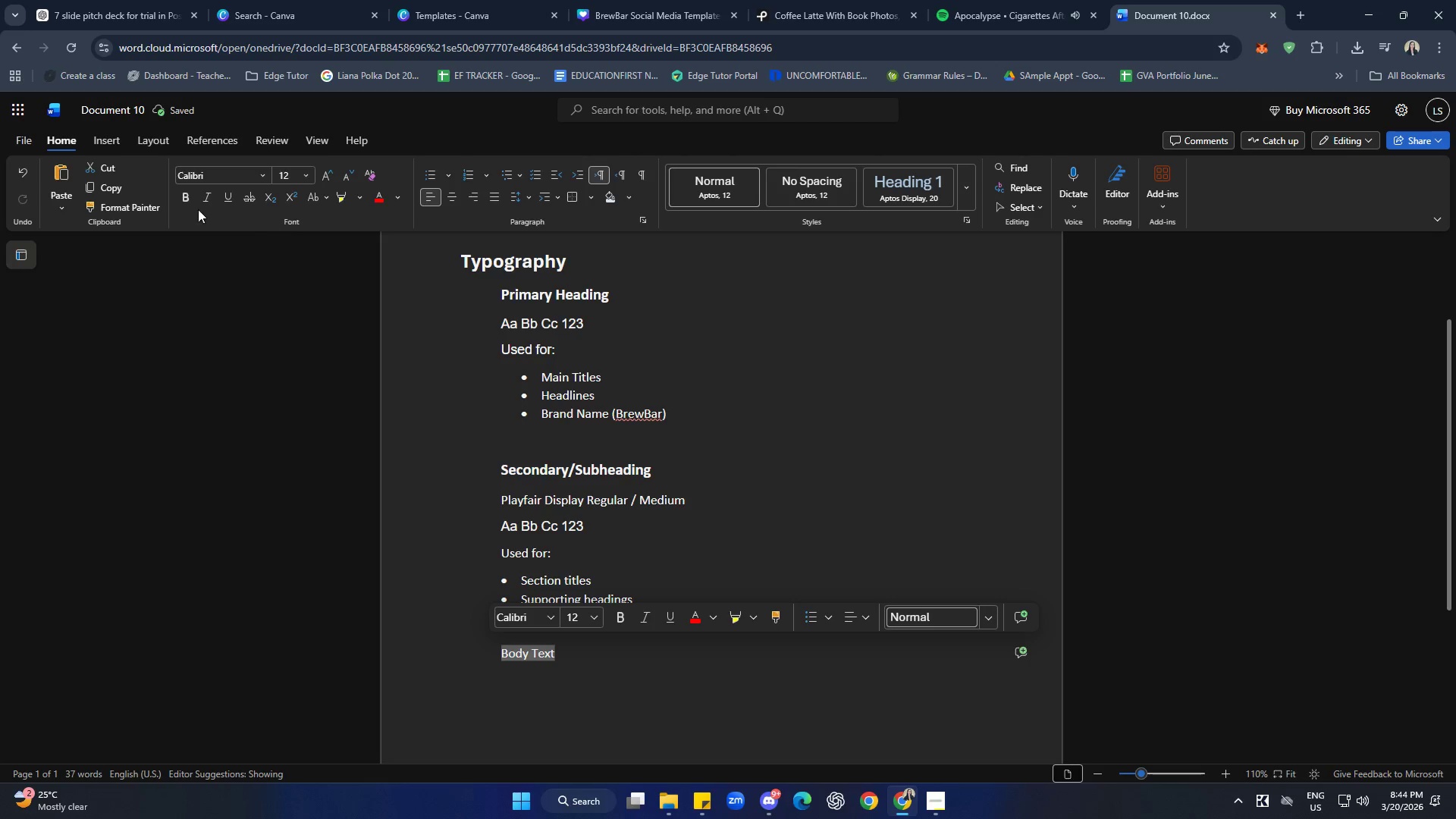 
left_click([189, 200])
 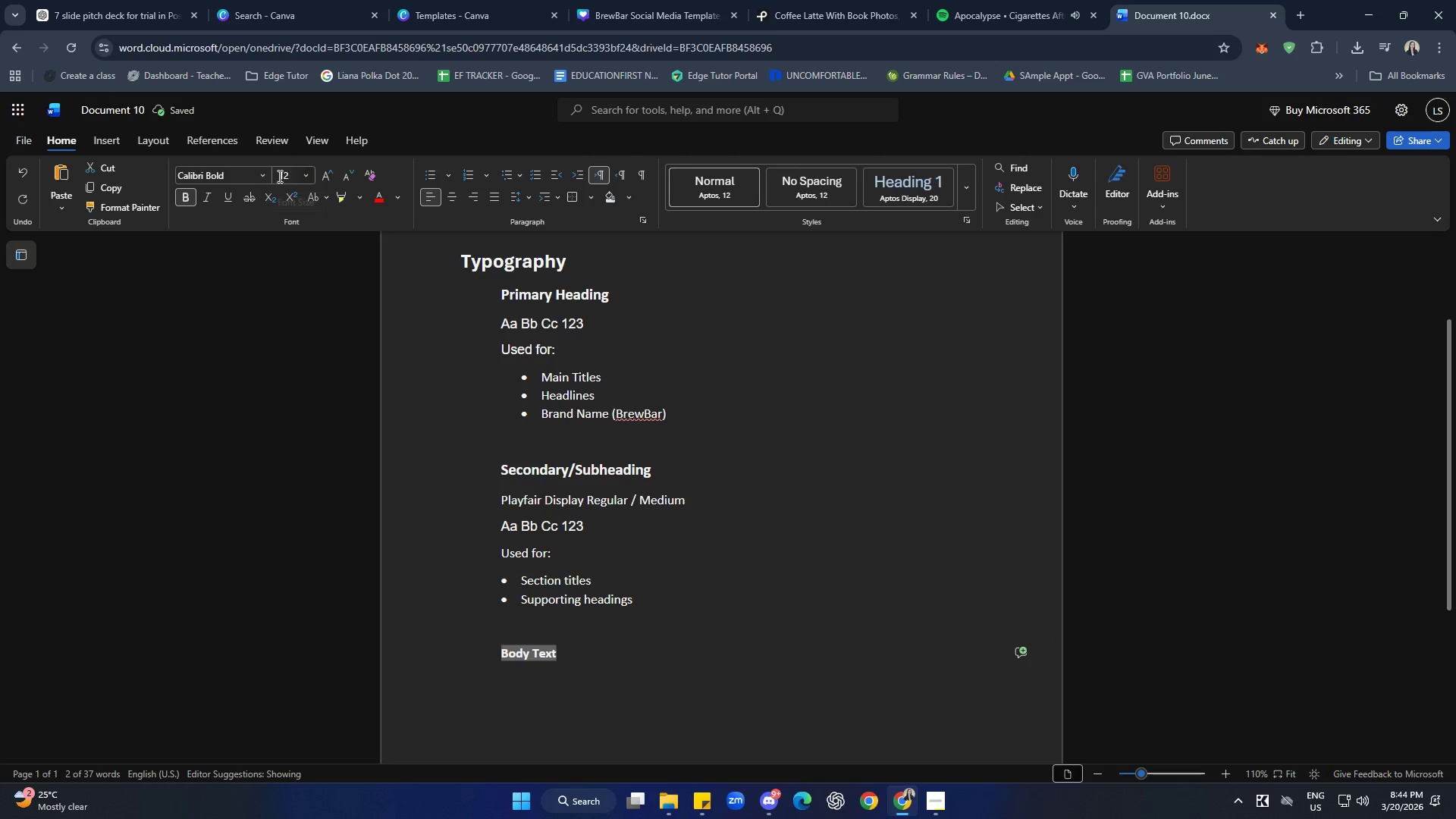 
left_click([328, 173])
 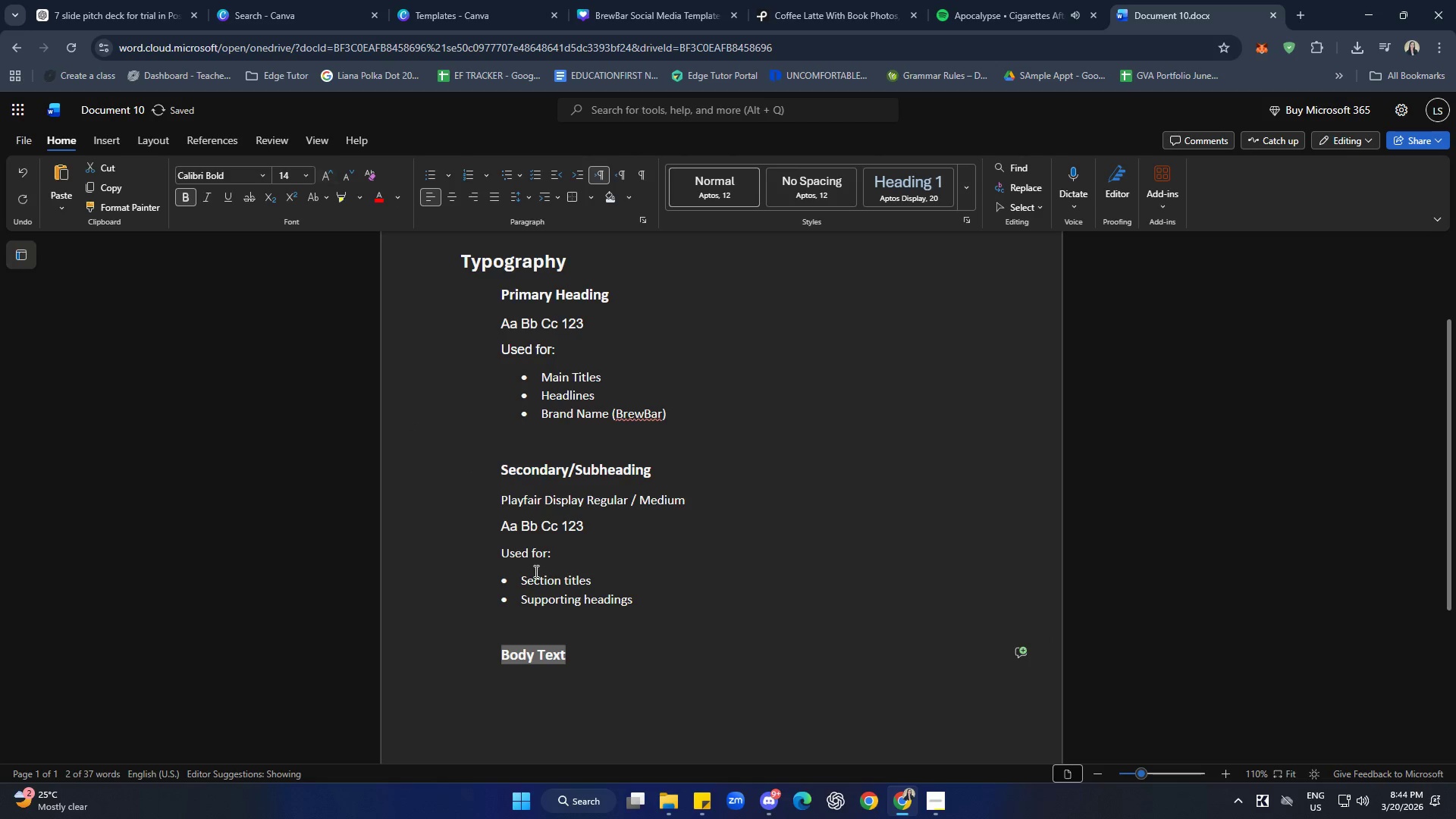 
left_click([700, 635])
 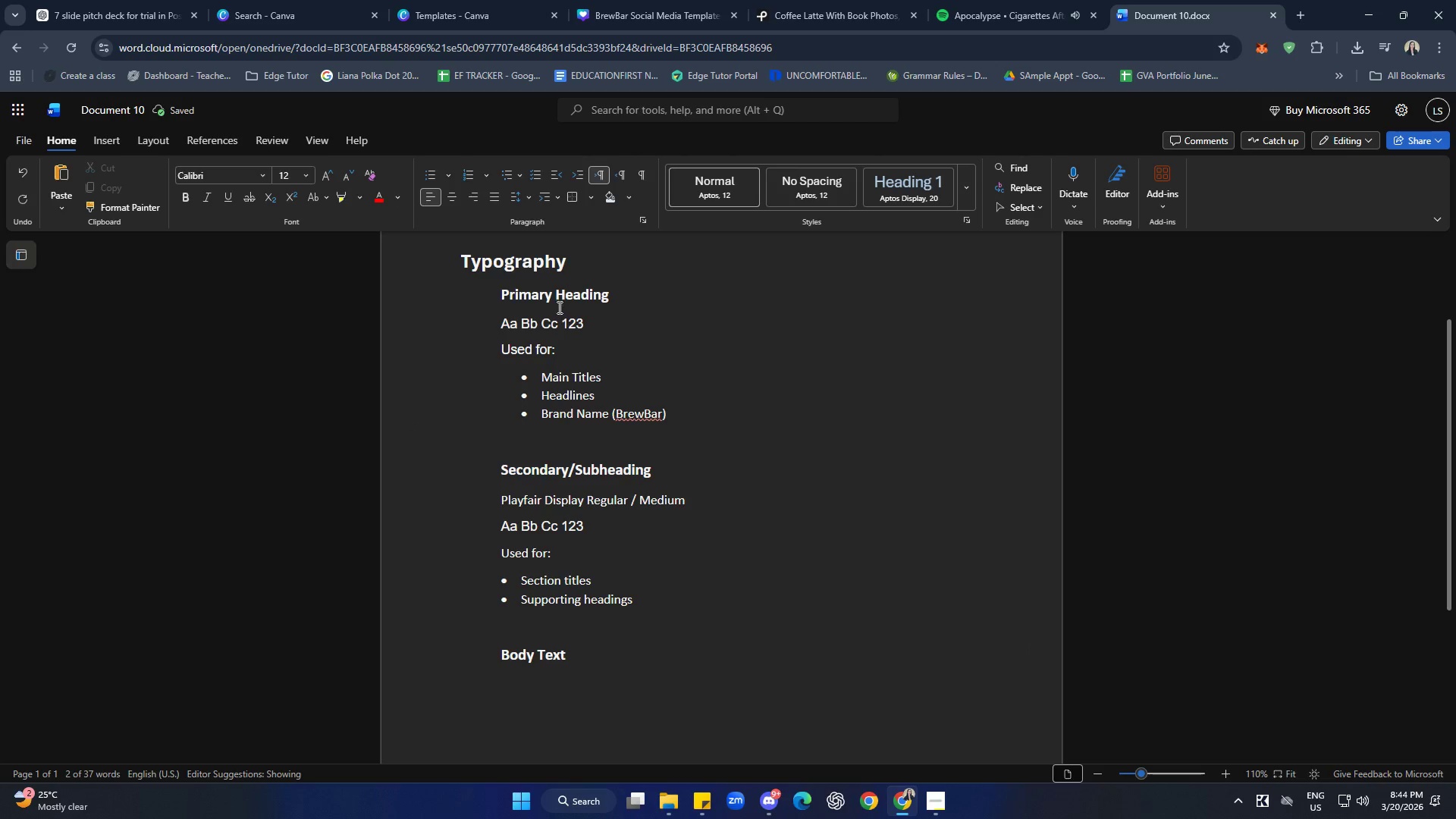 
left_click([554, 300])
 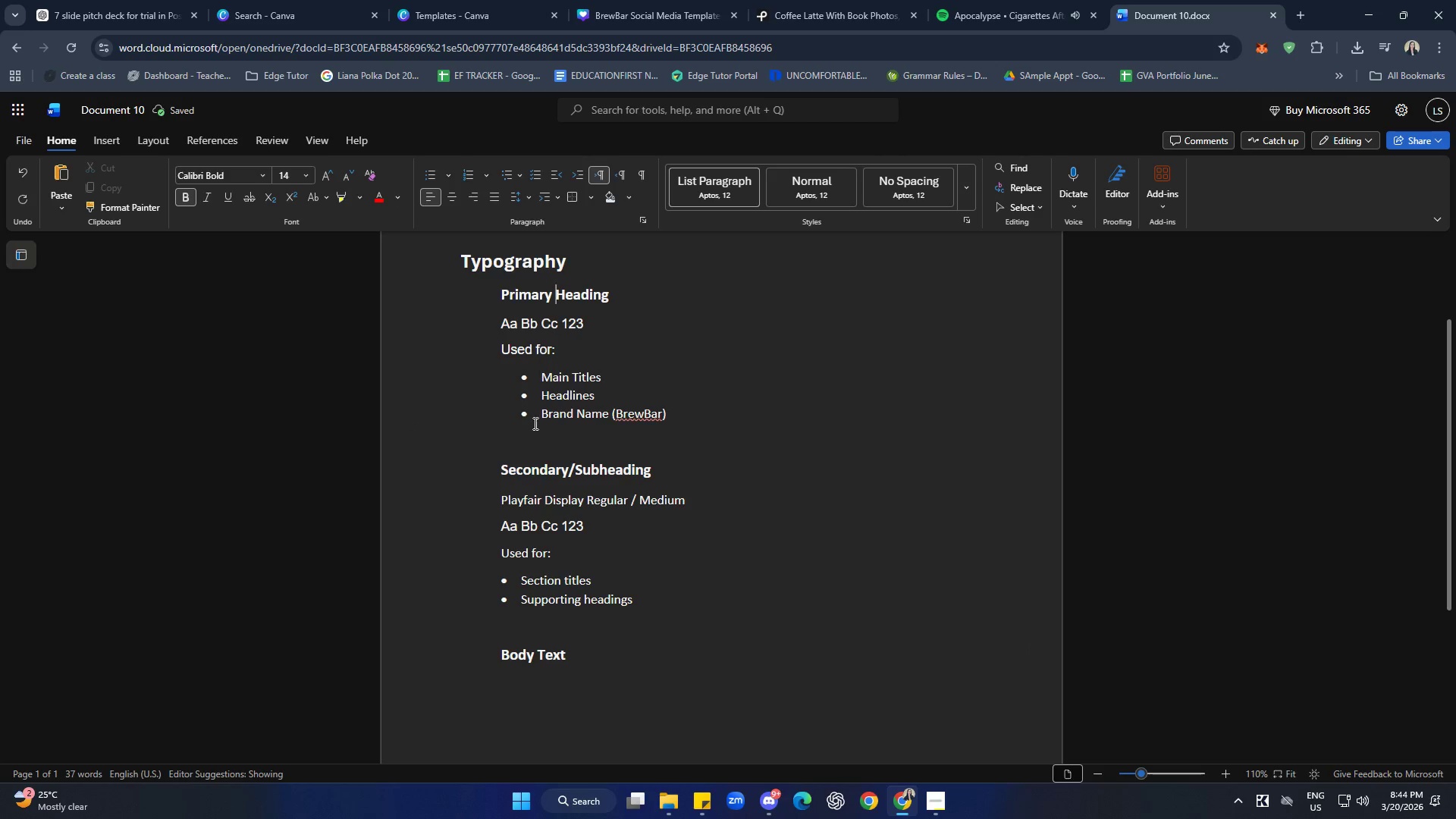 
left_click([543, 477])
 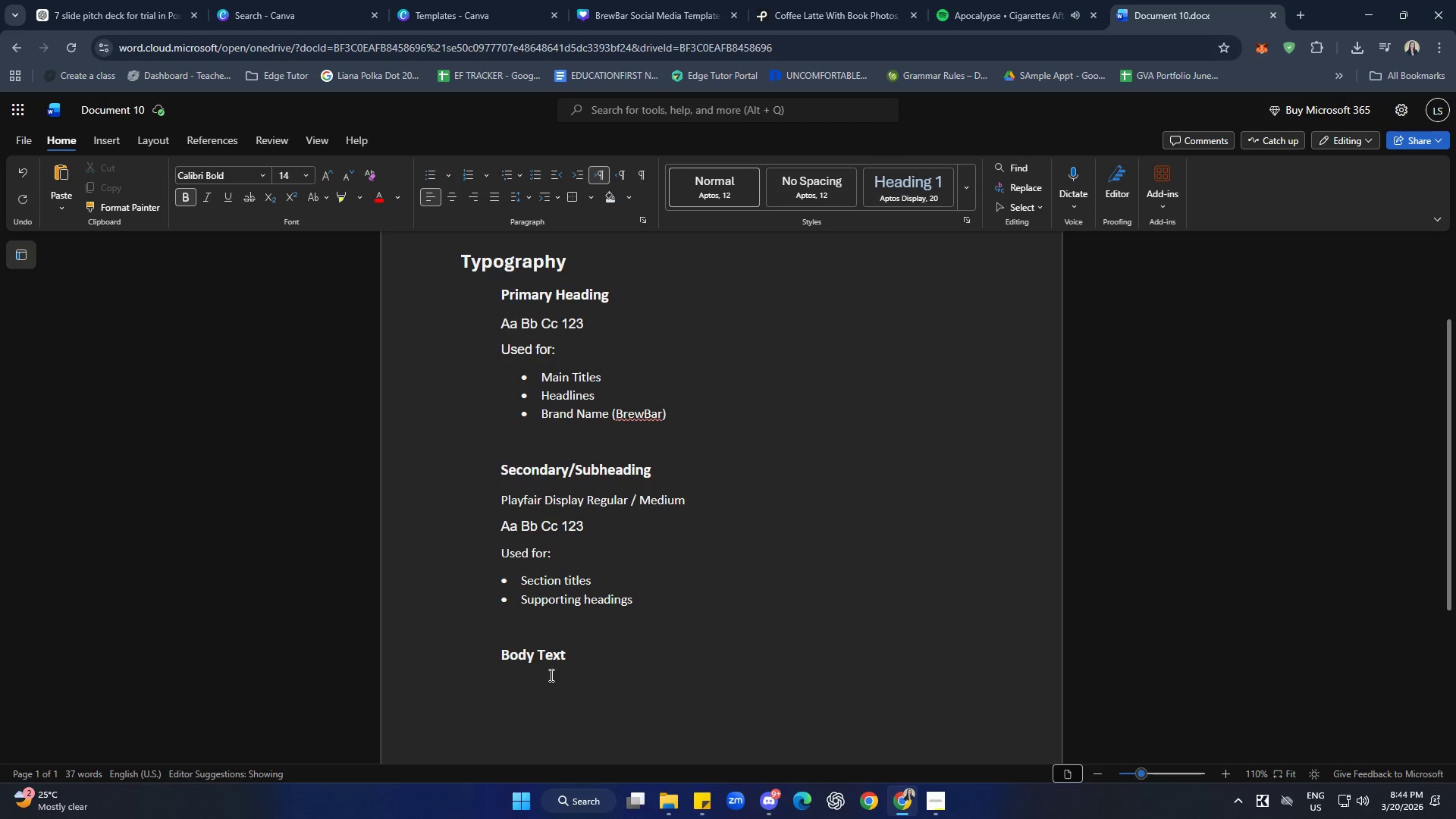 
left_click([557, 666])
 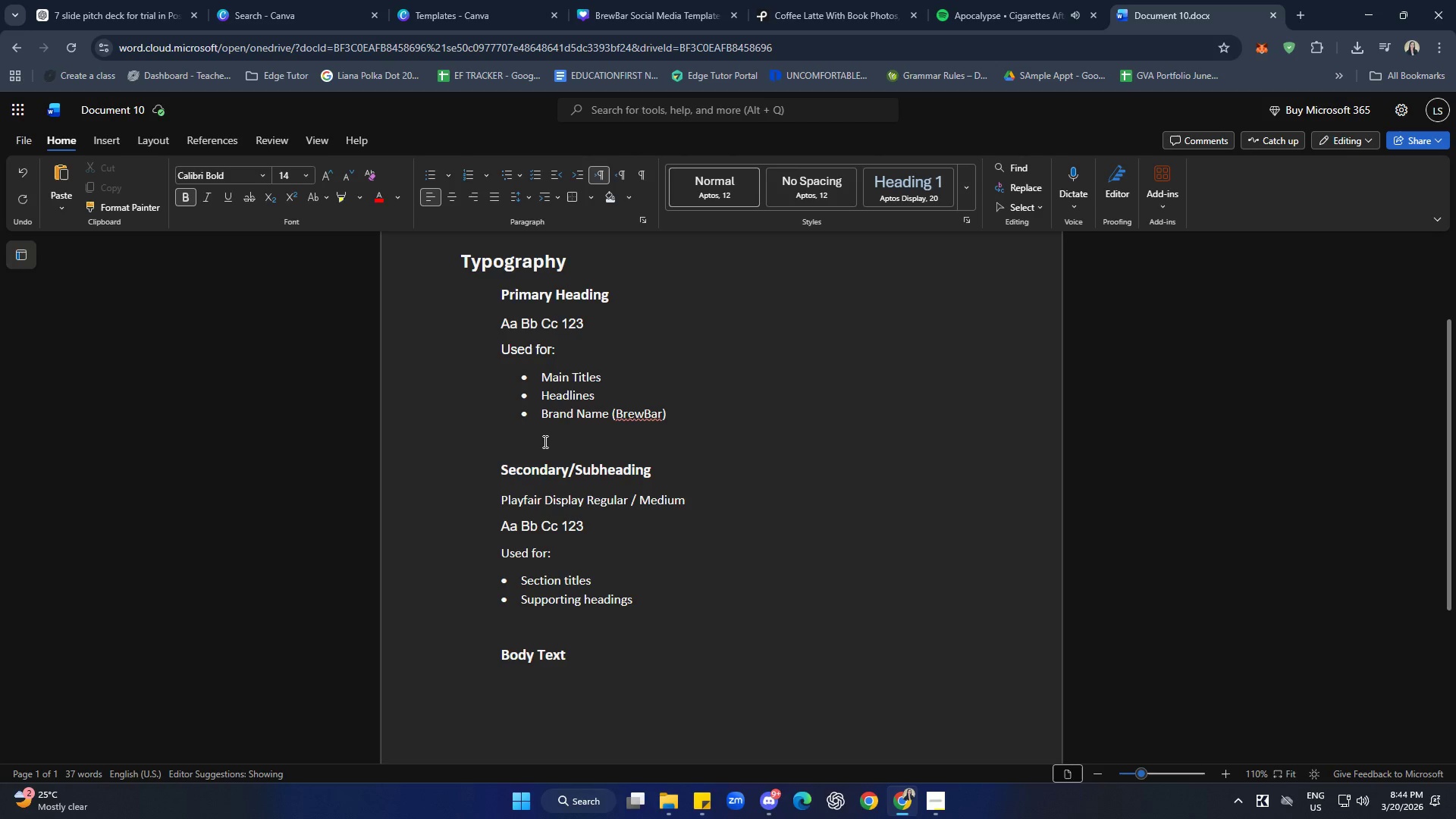 
left_click([544, 472])
 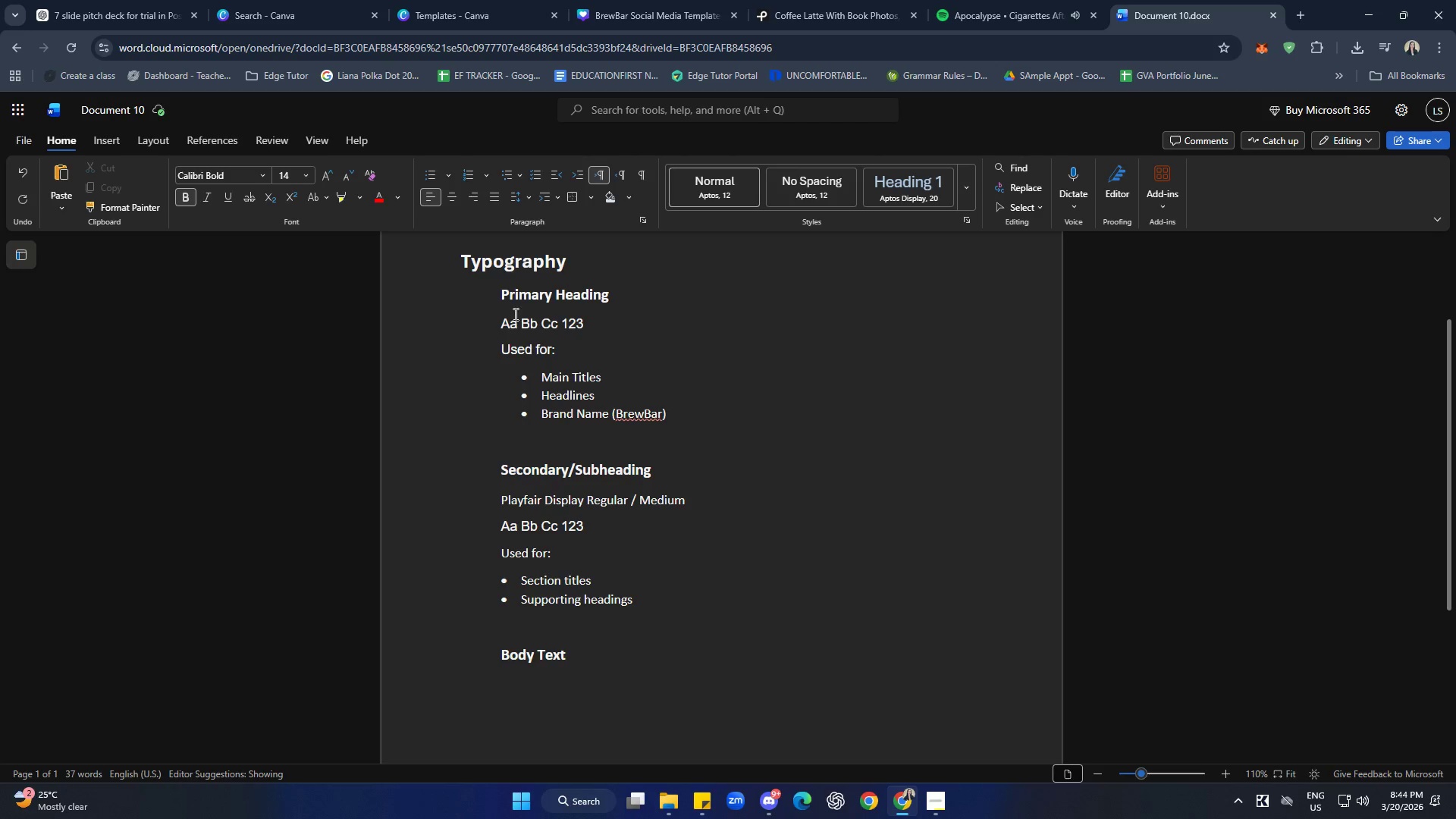 
left_click([518, 296])
 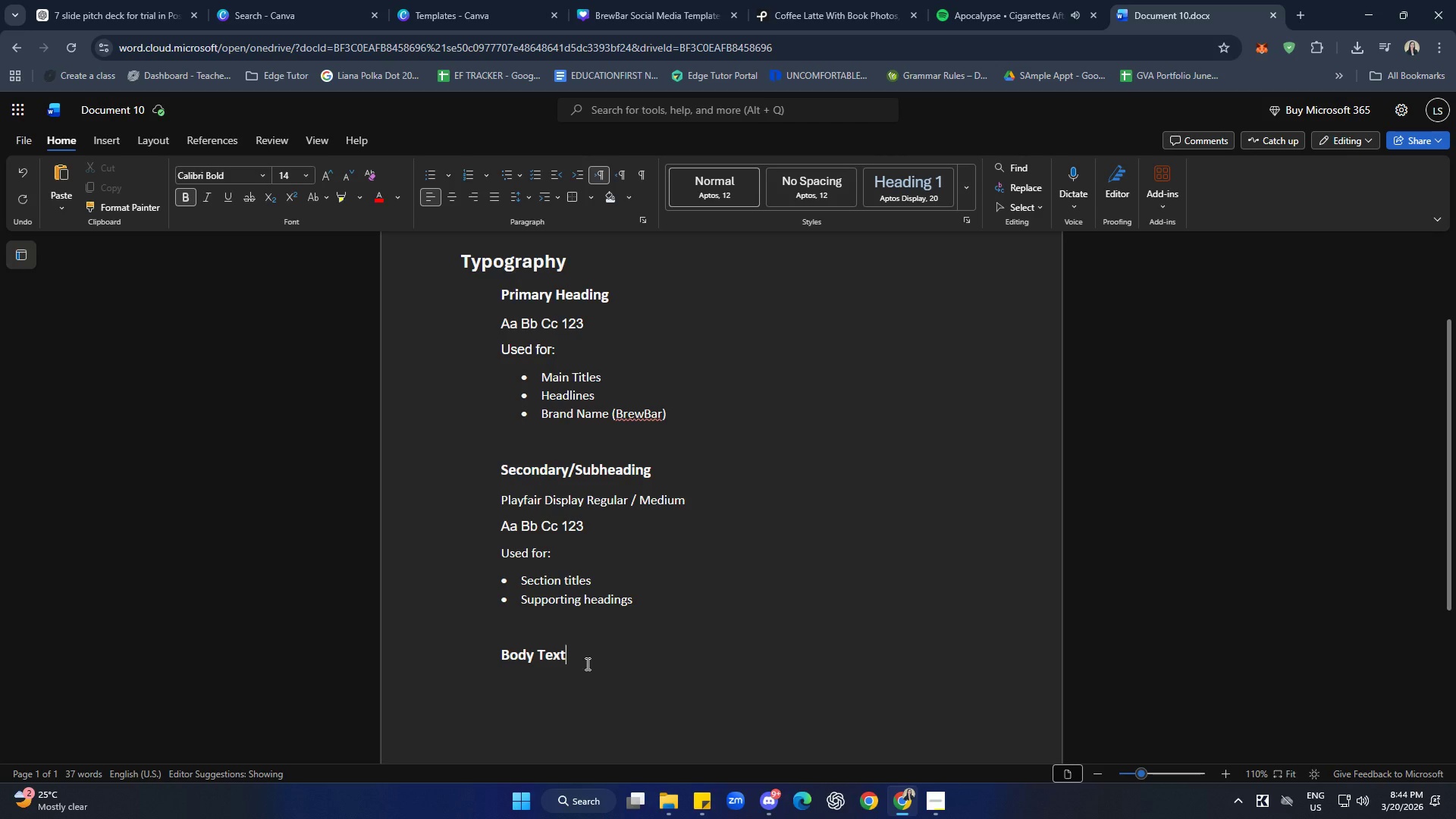 
key(Enter)
 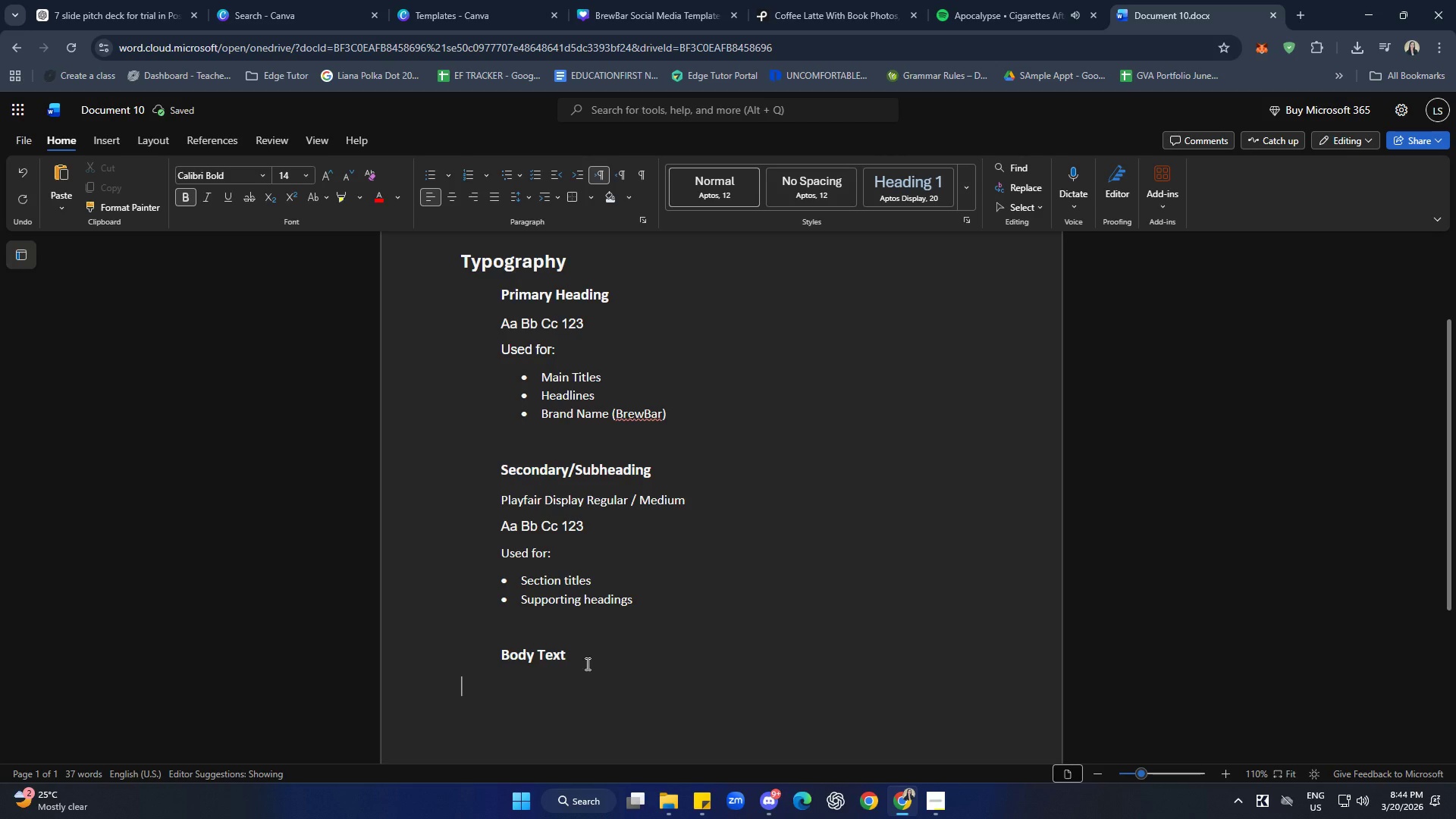 
key(Tab)
 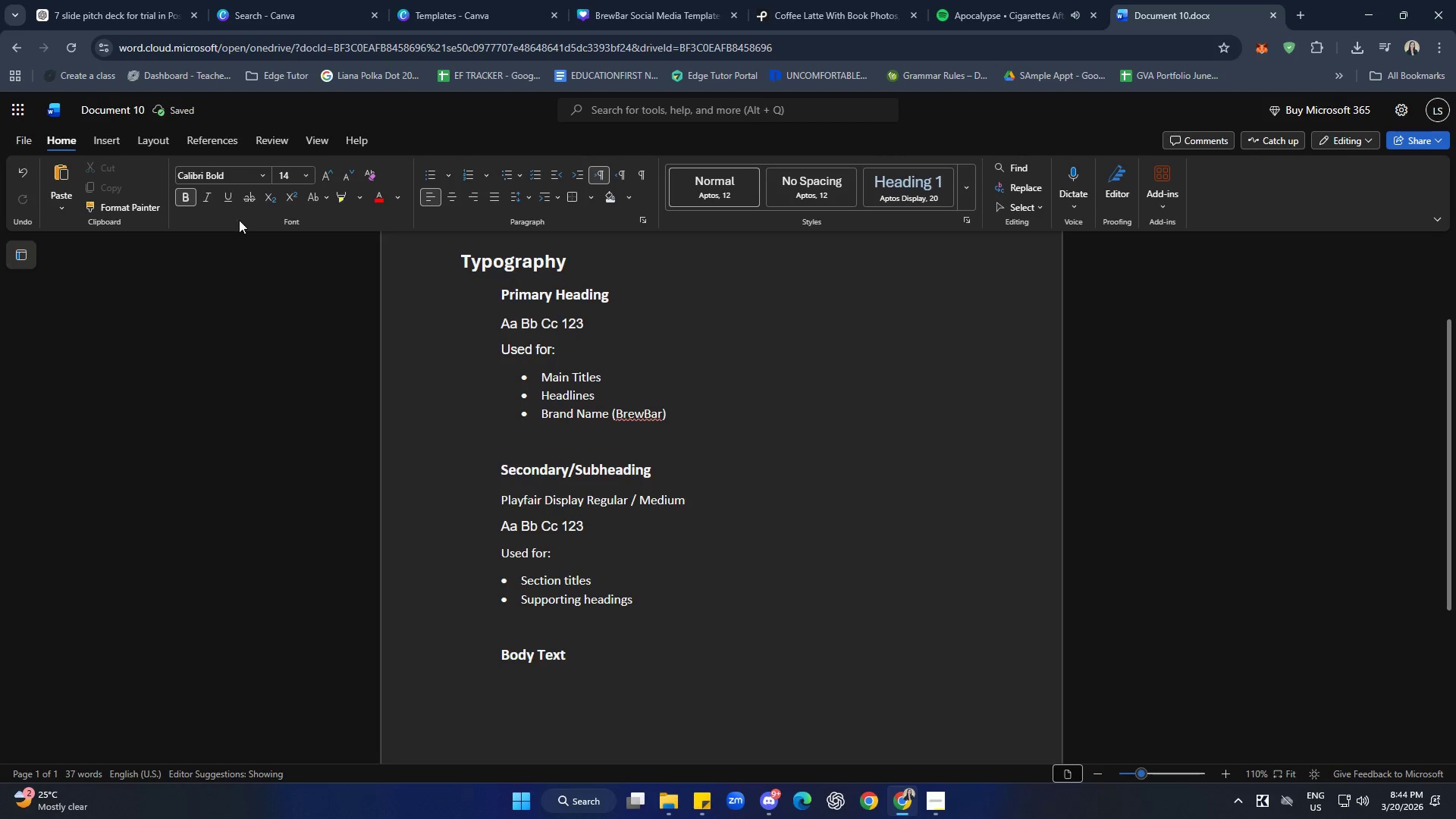 
left_click([262, 179])
 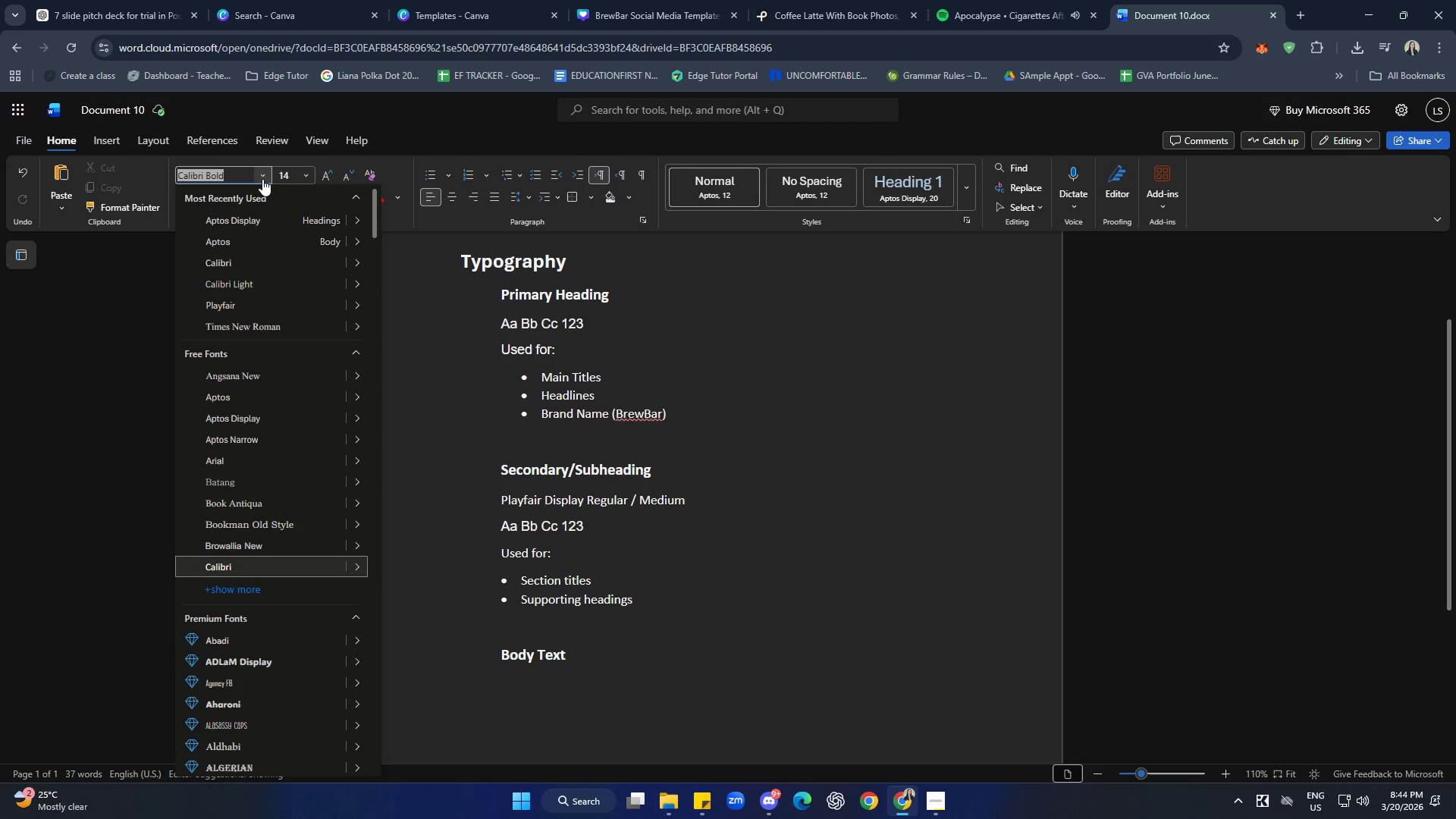 
type(Open SAn)
key(Backspace)
key(Backspace)
type(ans)
 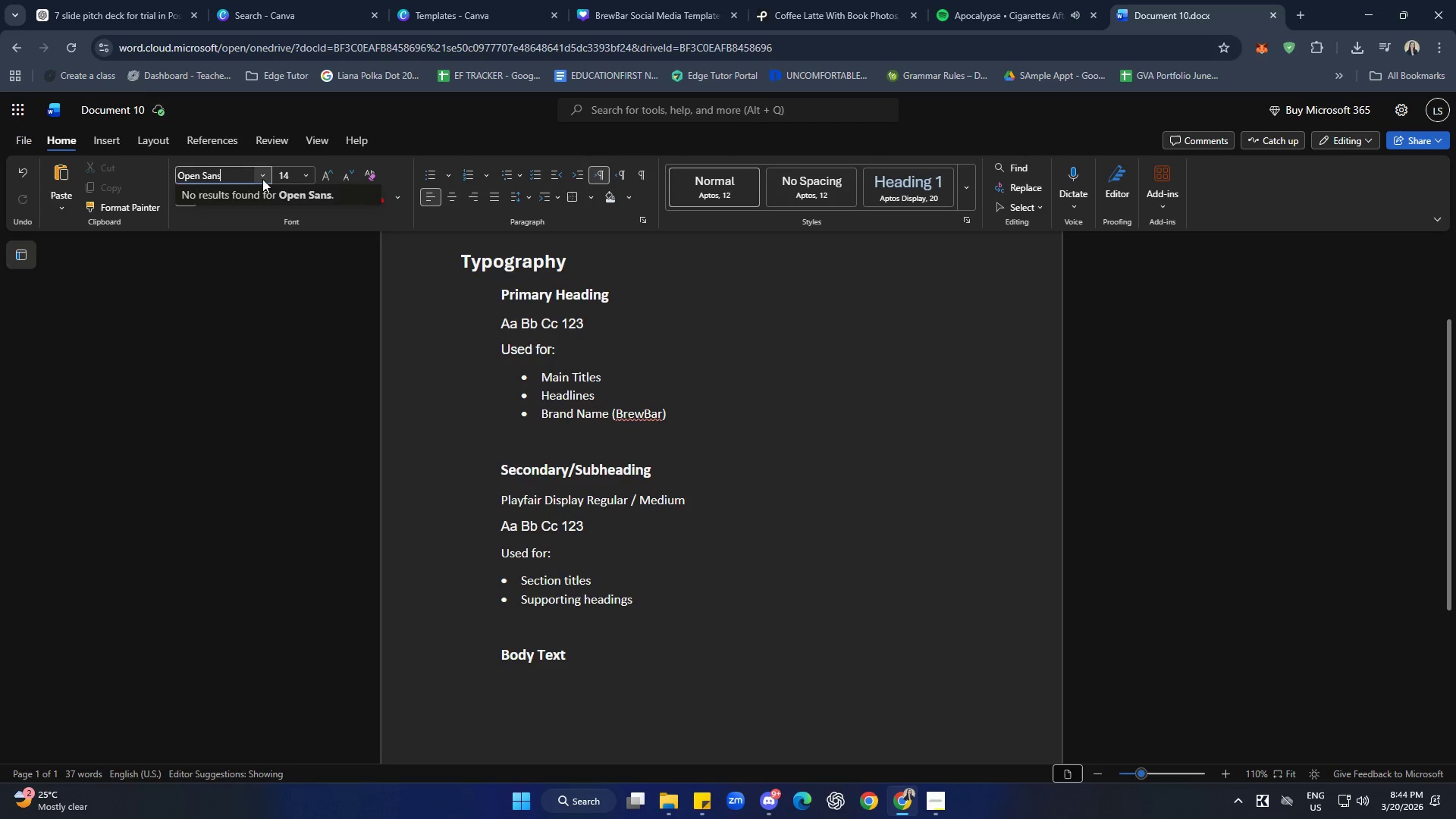 
 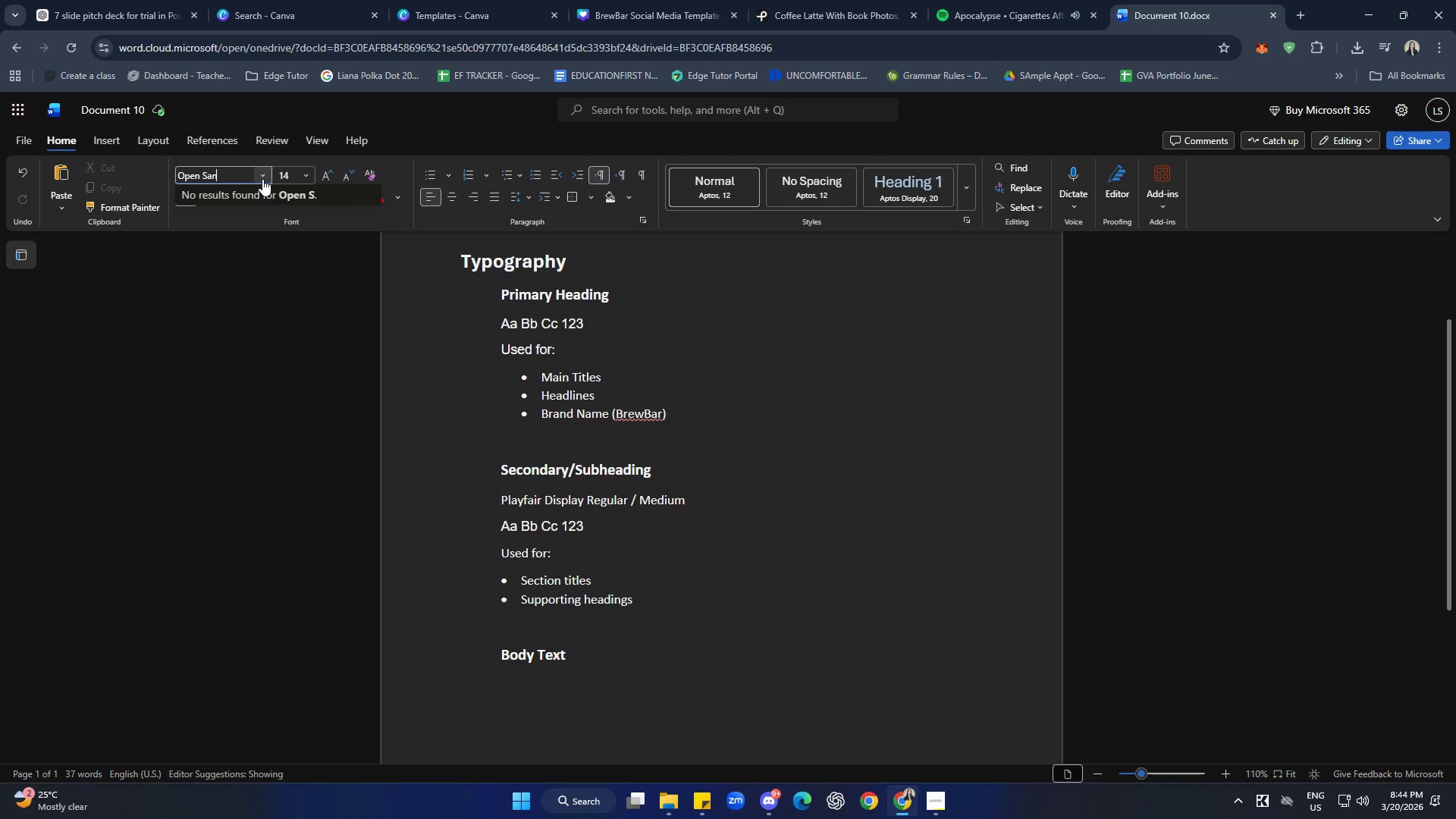 
key(Enter)
 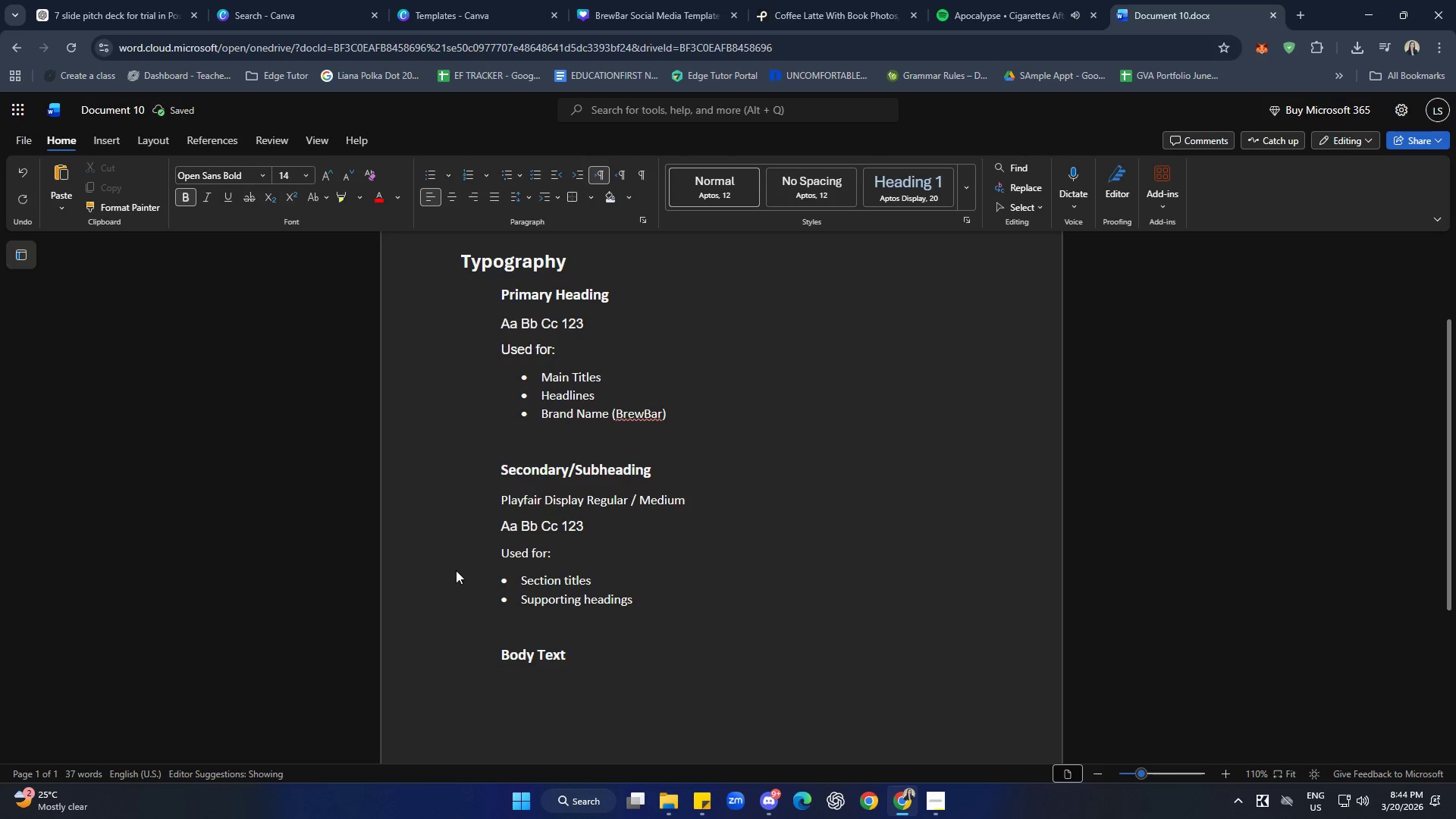 
wait(5.39)
 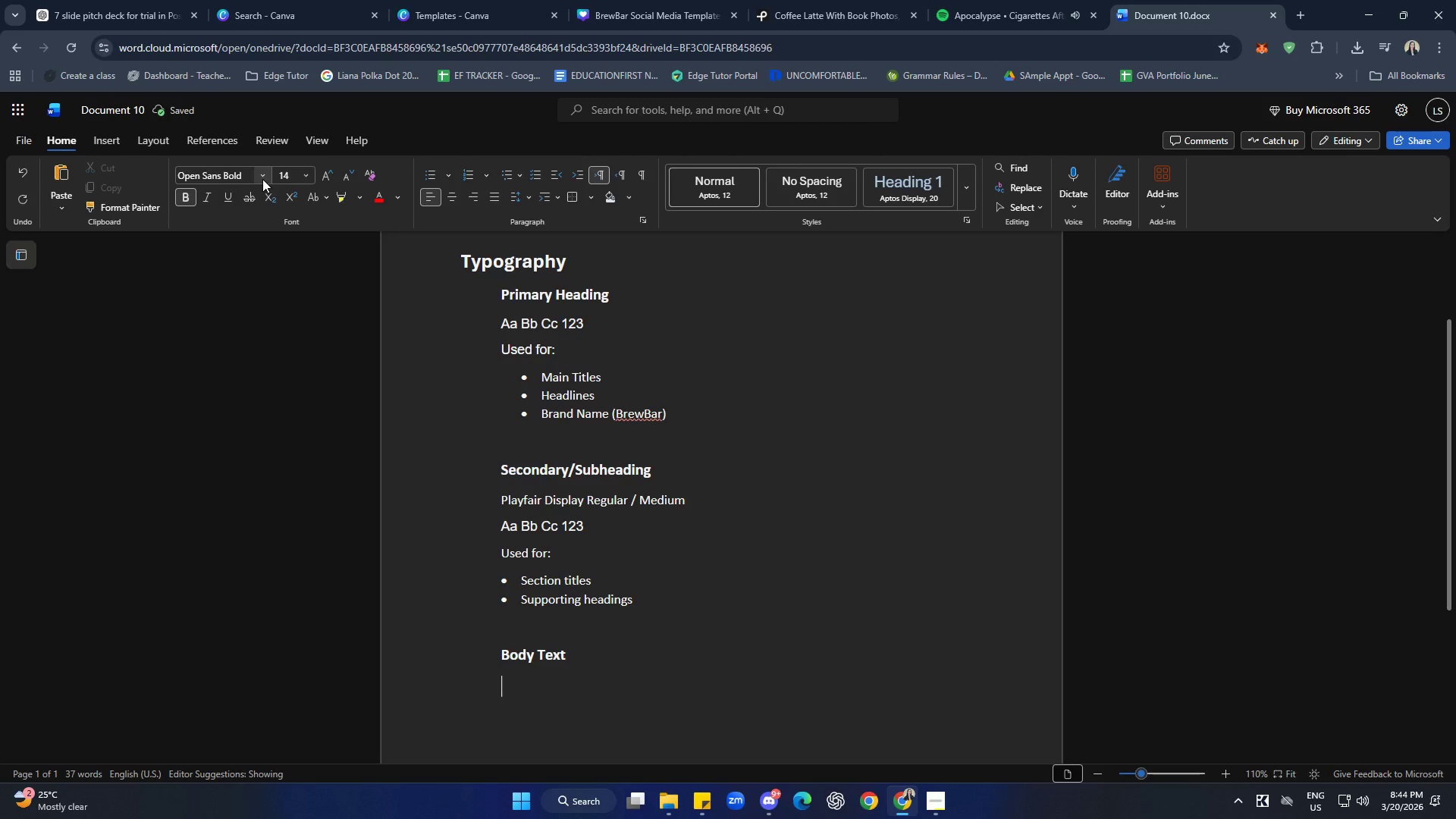 
key(Control+B)
 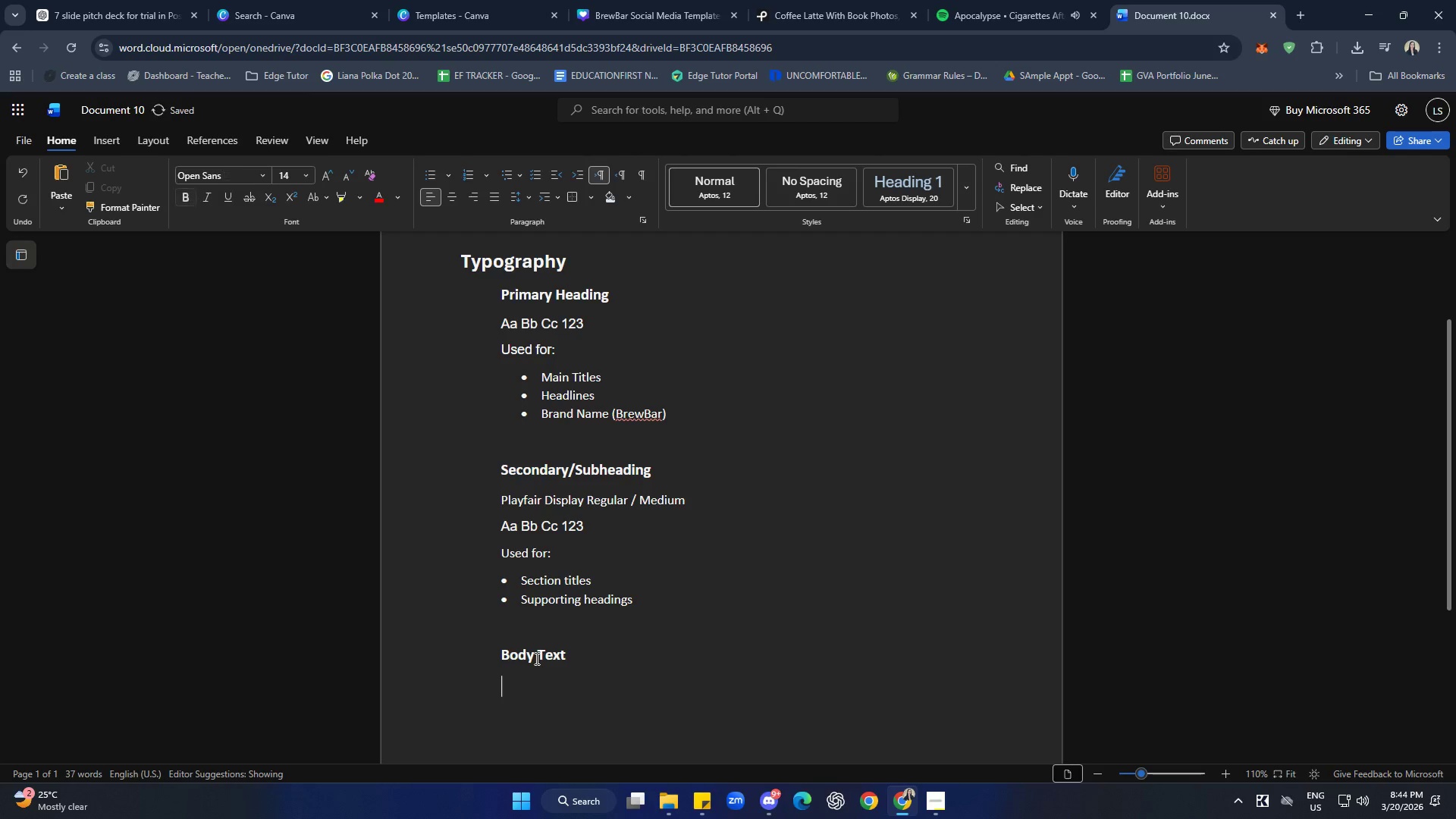 
type(Op)
key(Backspace)
key(Backspace)
type(Open SAn)
key(Backspace)
key(Backspace)
type(ans Reguala)
key(Backspace)
key(Backspace)
key(Backspace)
type(lar)
 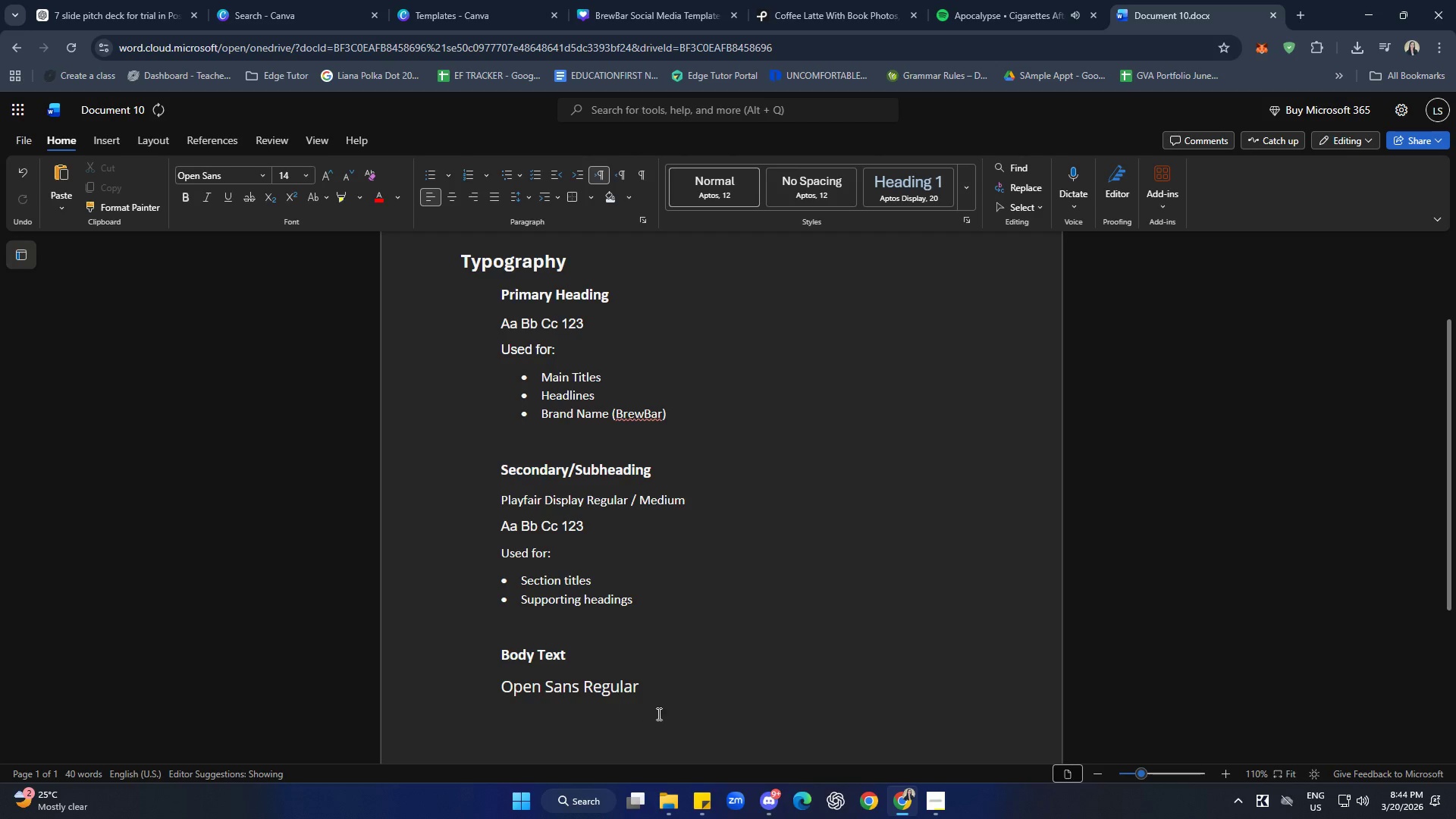 
left_click_drag(start_coordinate=[655, 689], to_coordinate=[484, 682])
 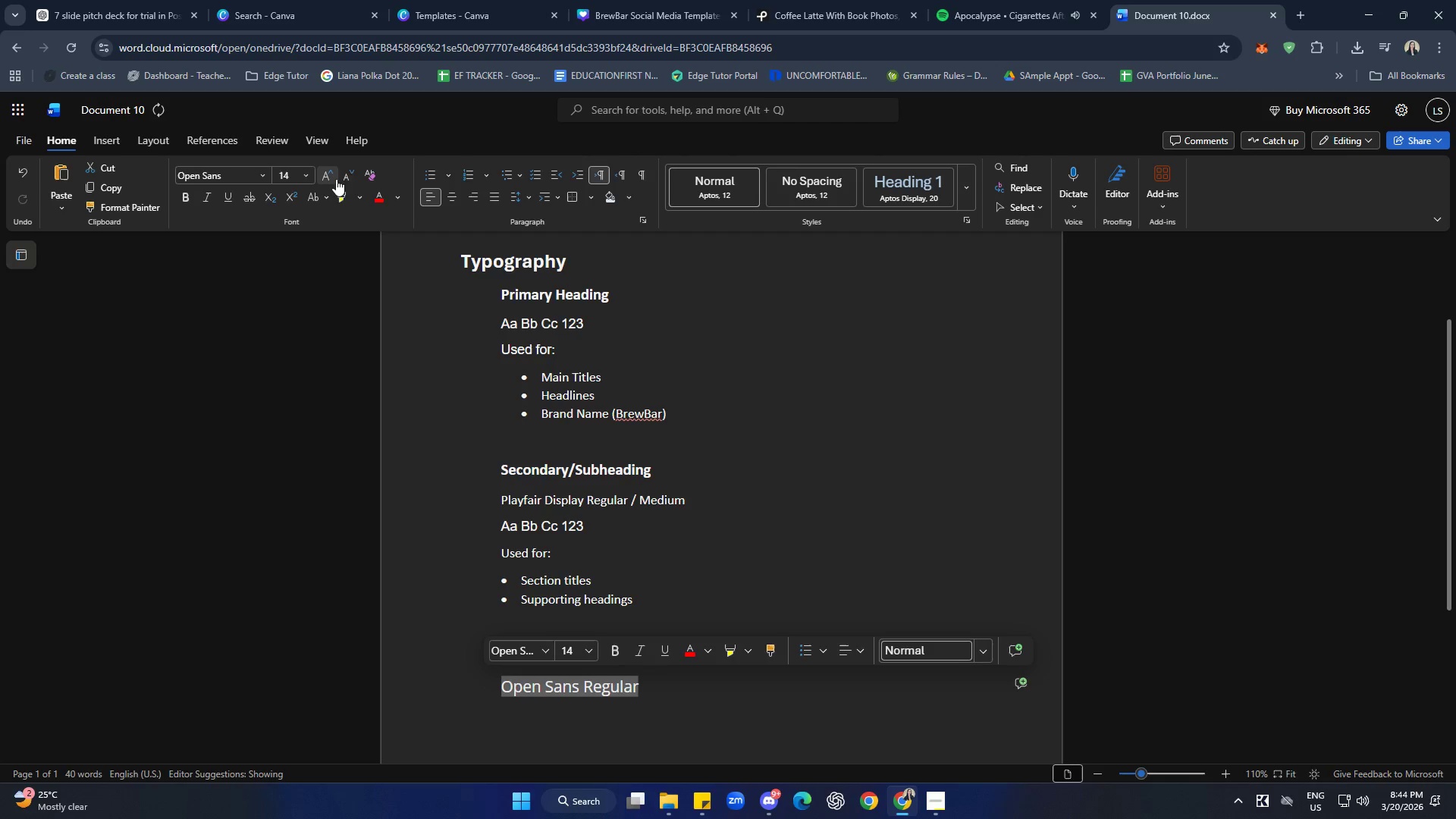 
left_click([342, 177])
 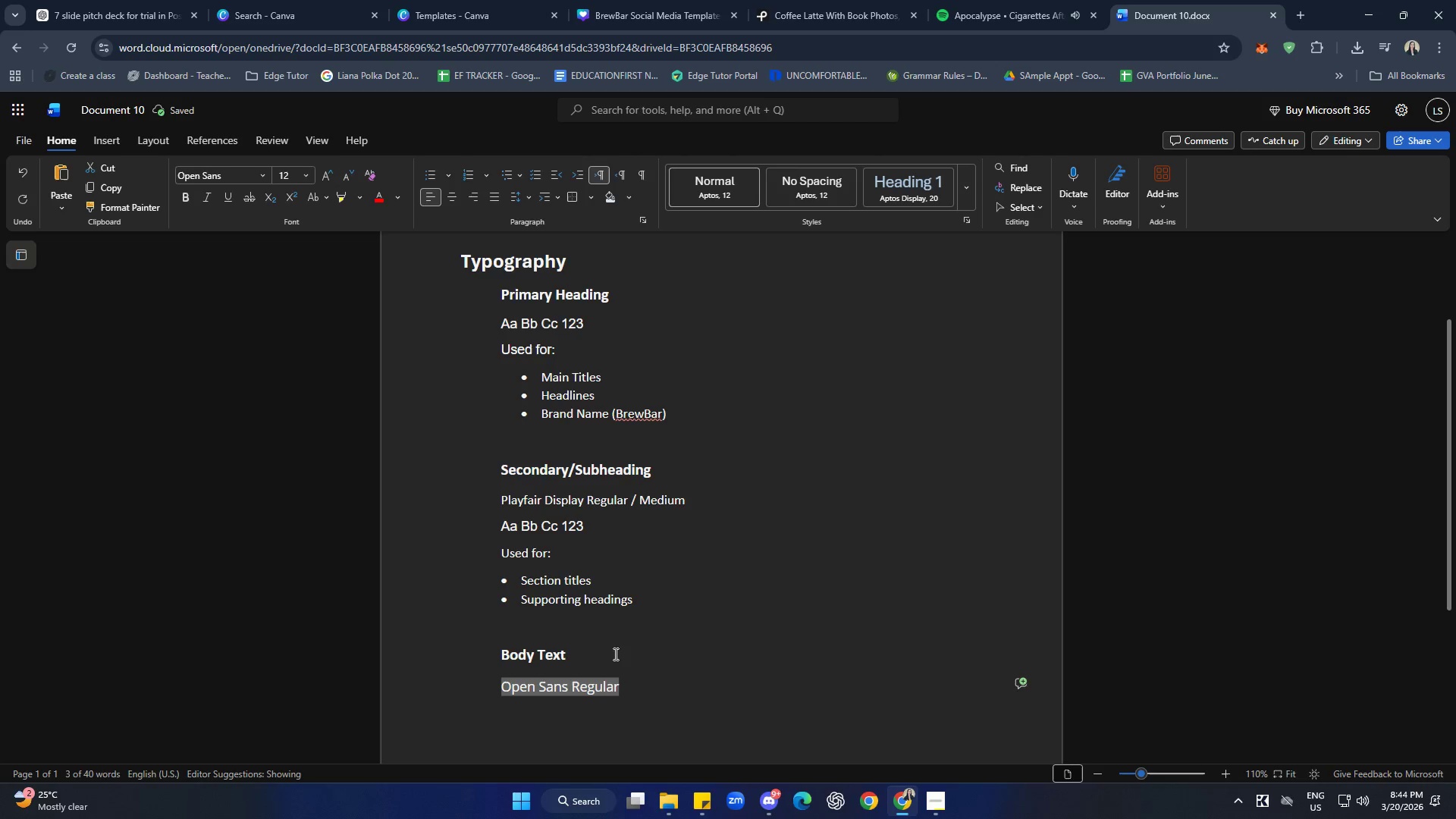 
left_click([700, 702])
 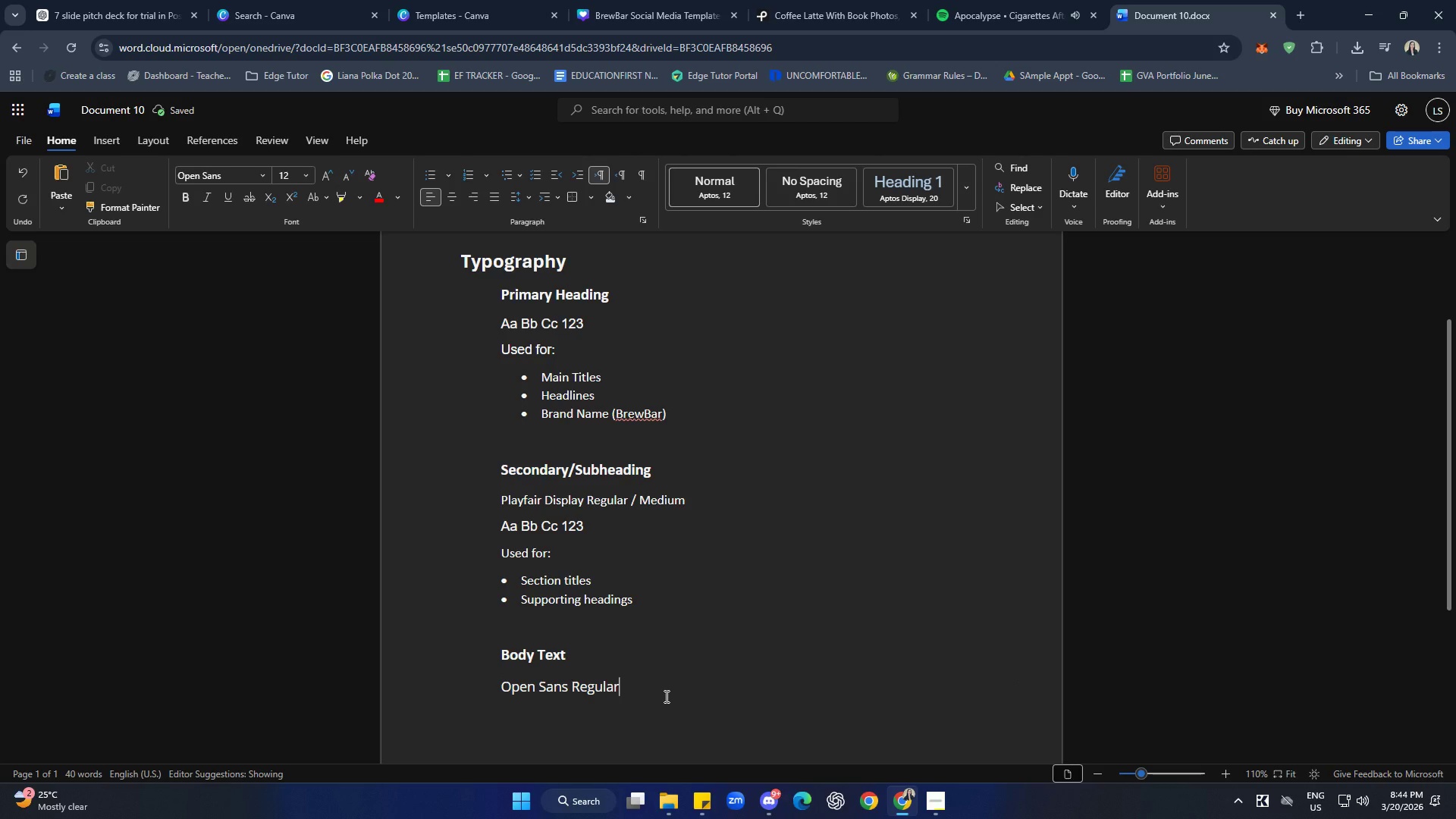 
key(Enter)
 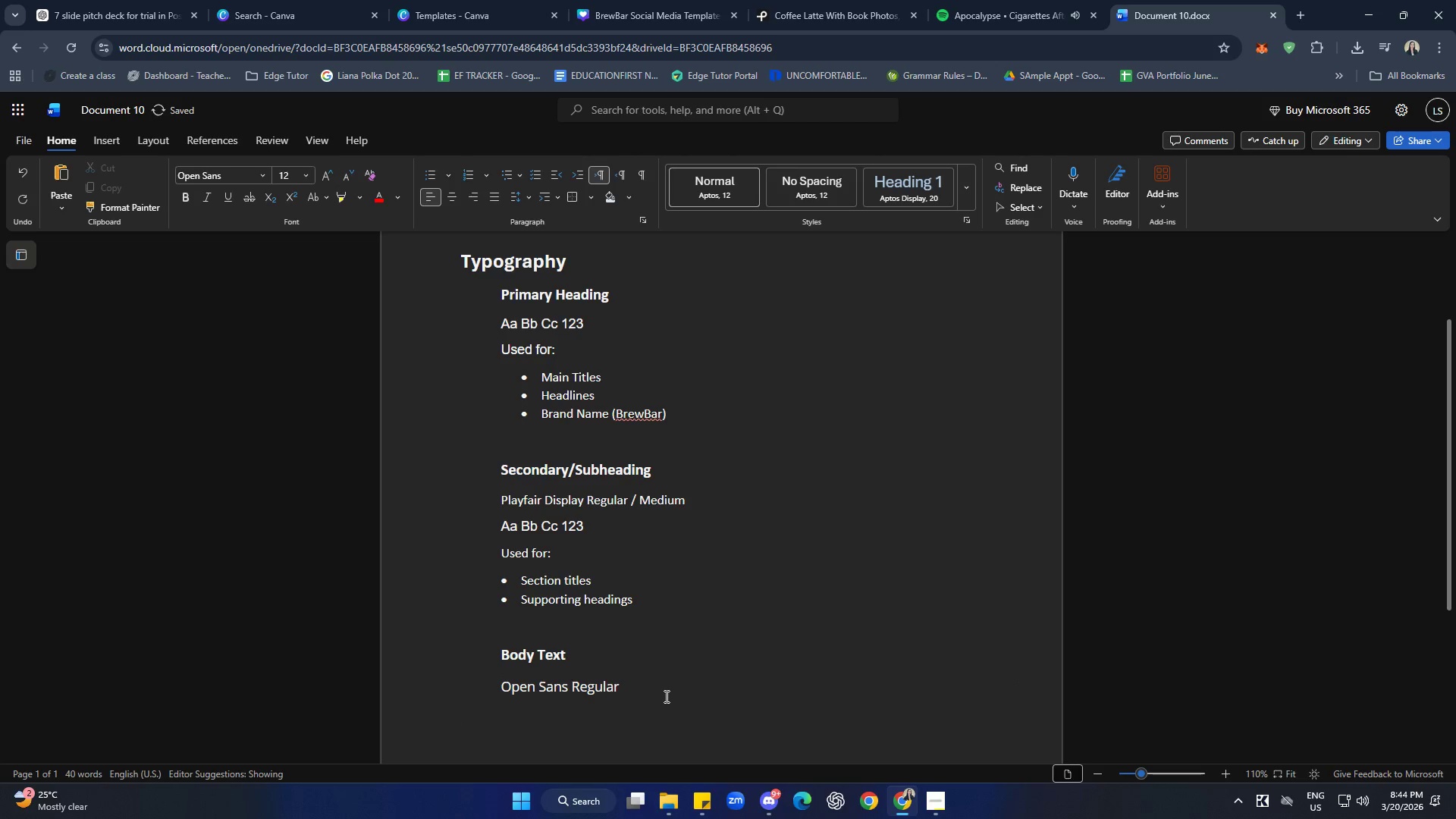 
key(Tab)
type(Aa Bb Cc 123)
 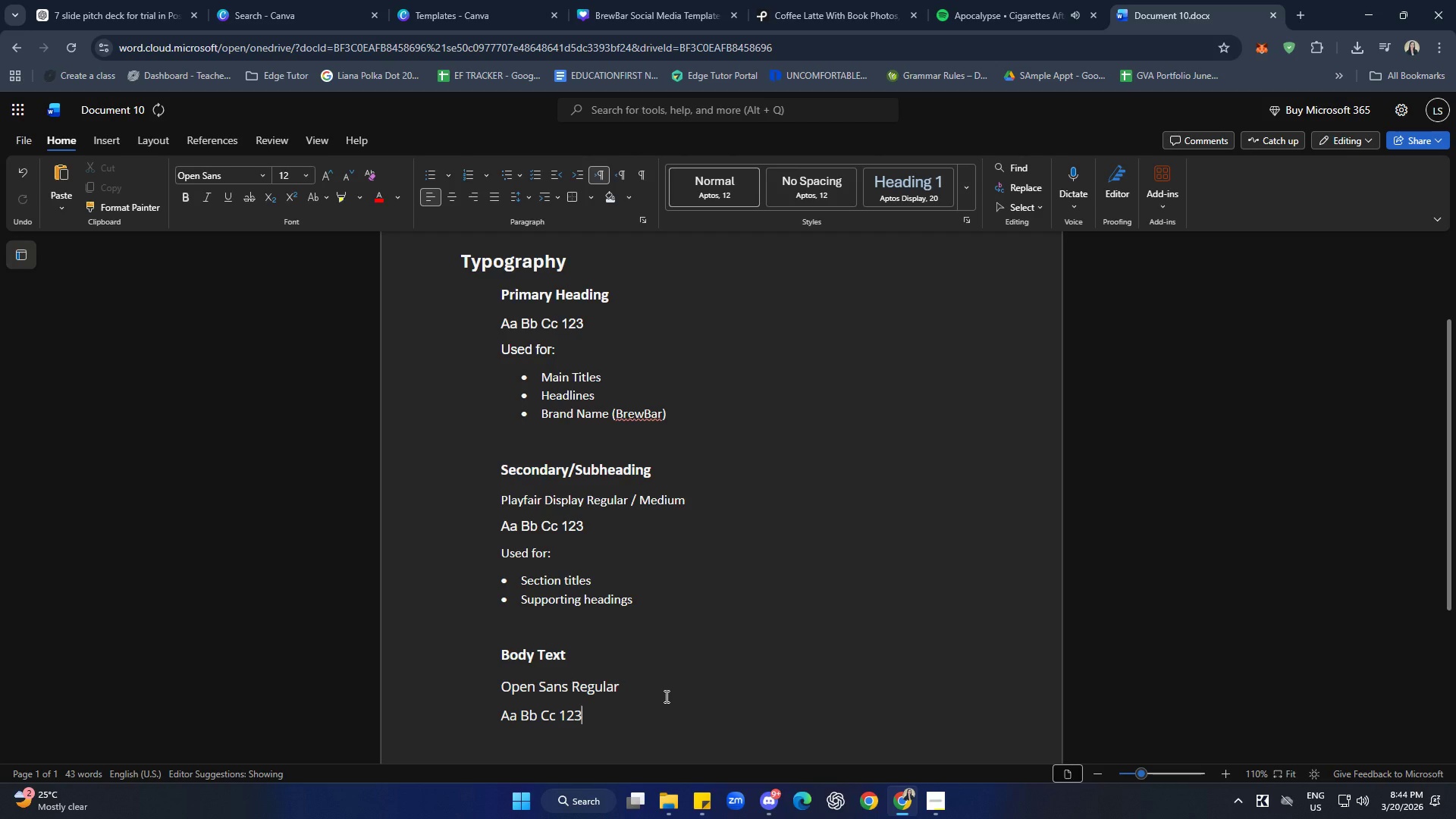 
left_click_drag(start_coordinate=[596, 715], to_coordinate=[502, 708])
 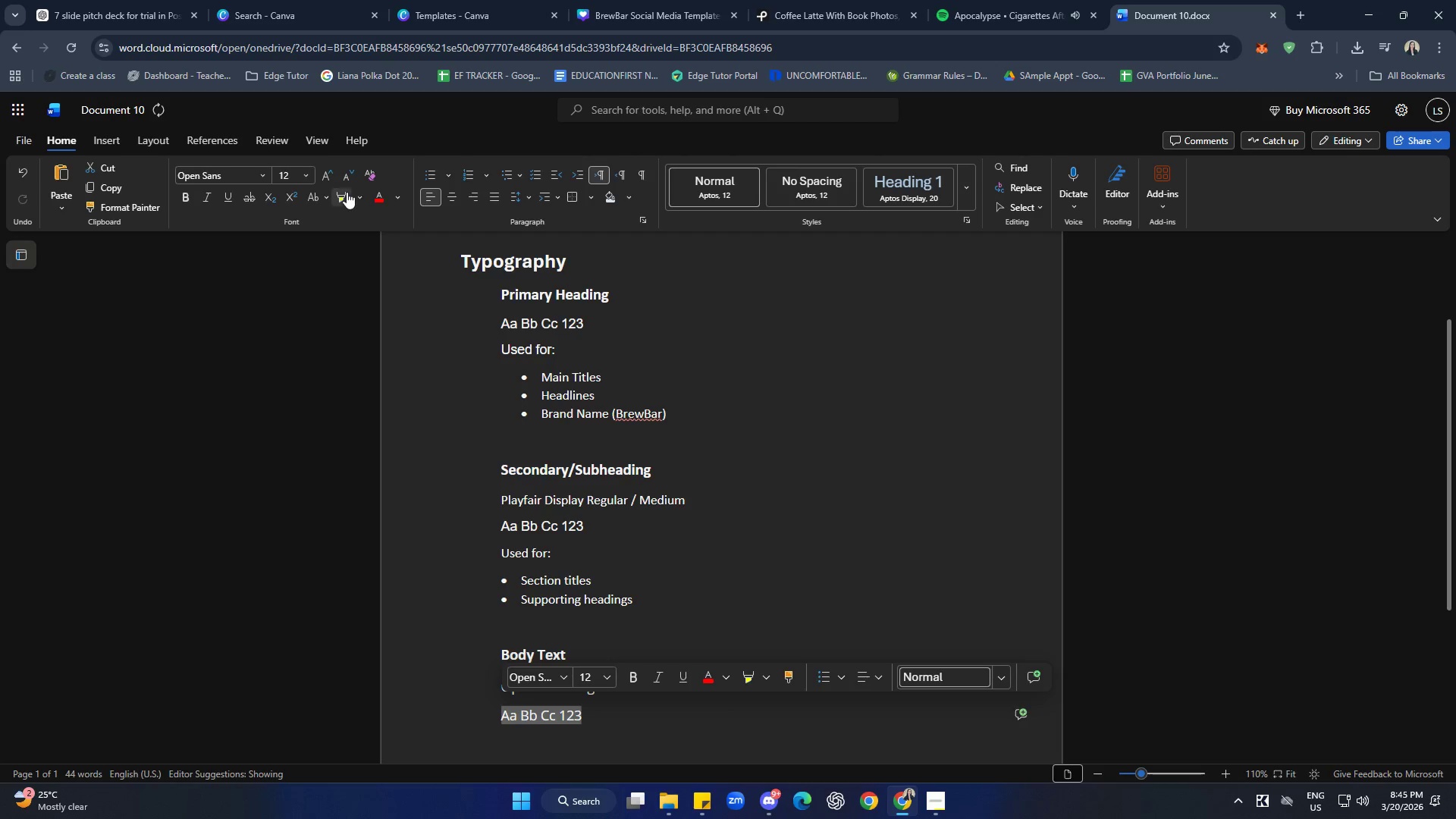 
left_click([346, 182])
 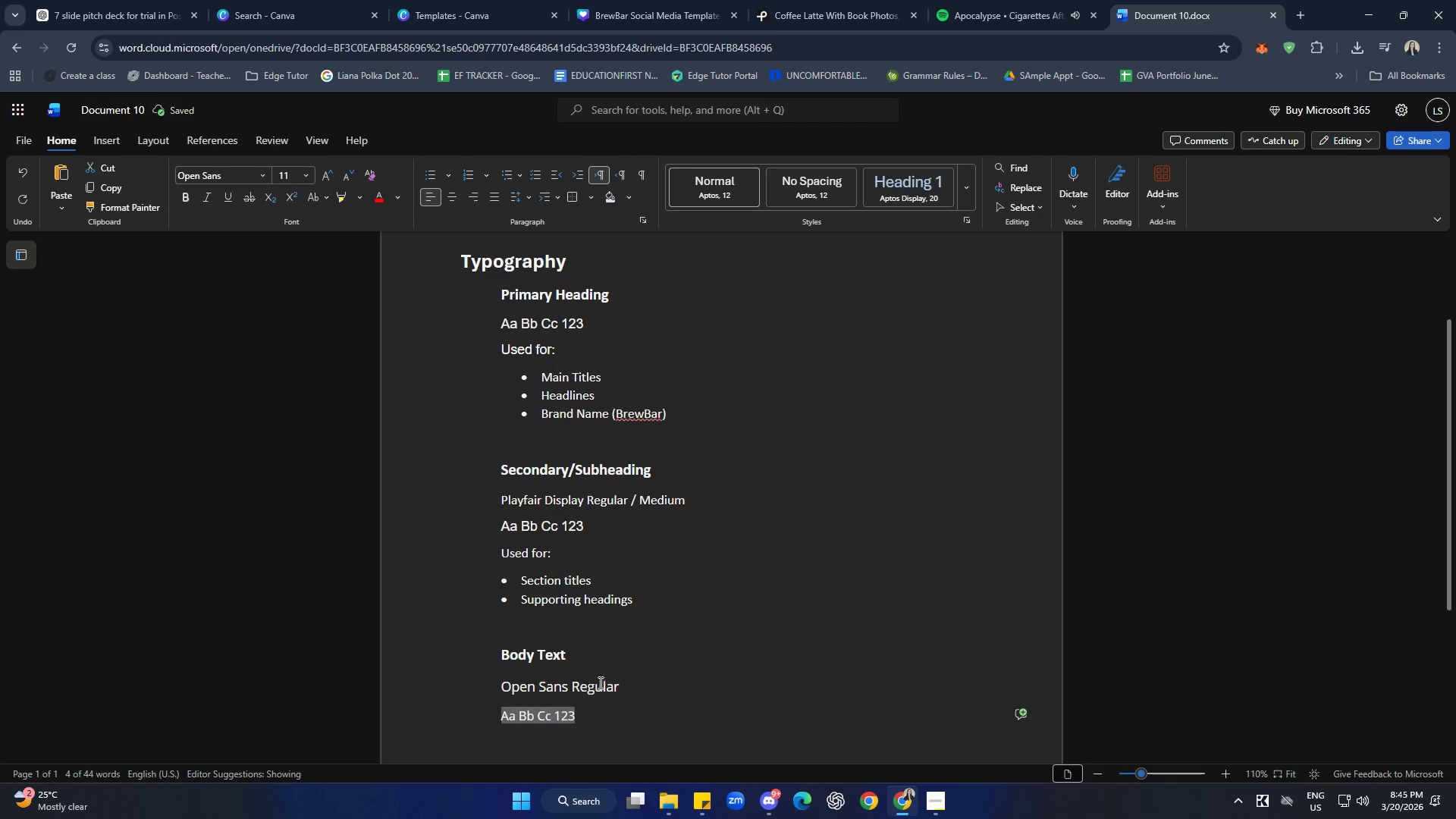 
left_click_drag(start_coordinate=[633, 686], to_coordinate=[504, 670])
 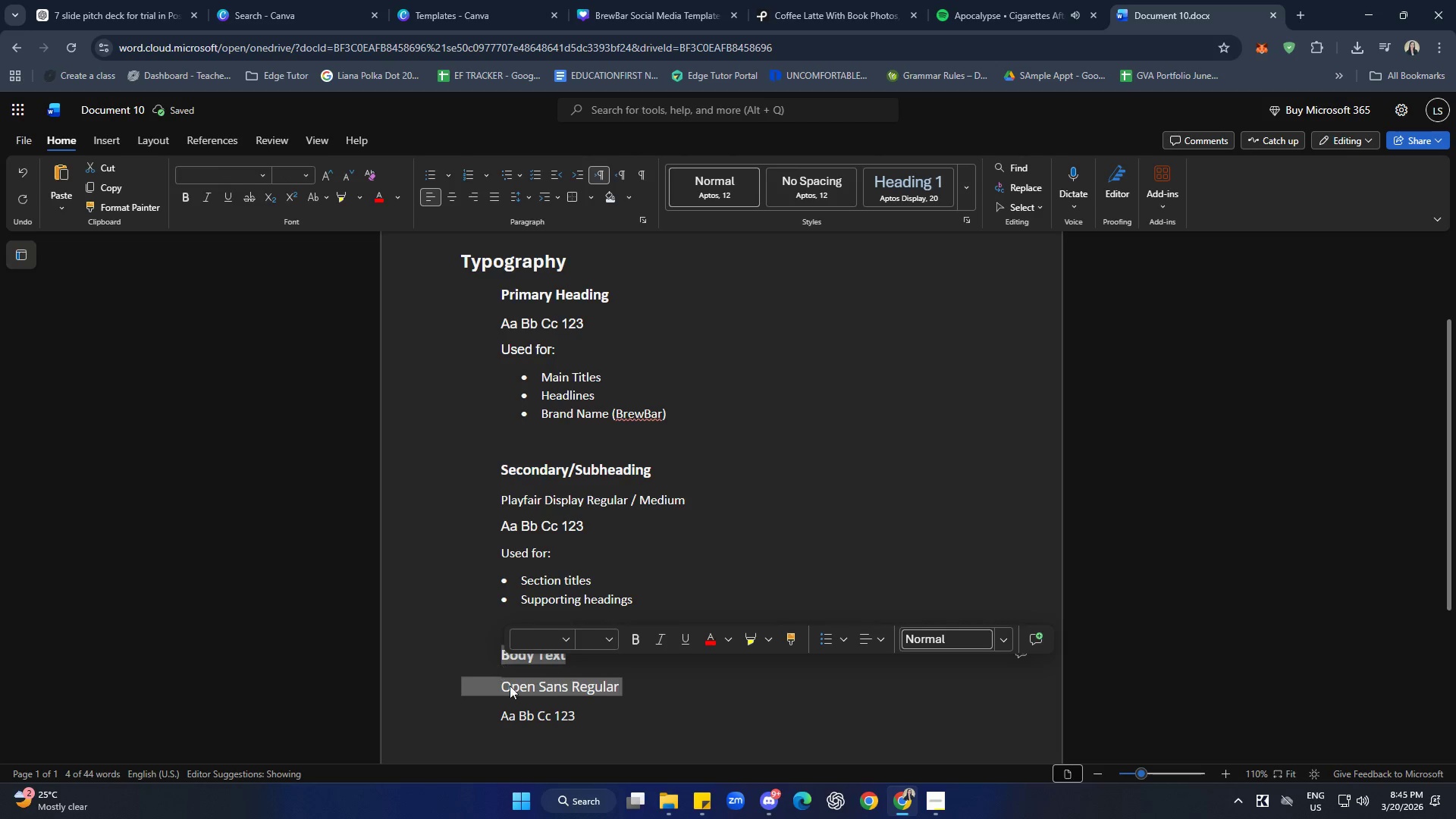 
left_click([563, 696])
 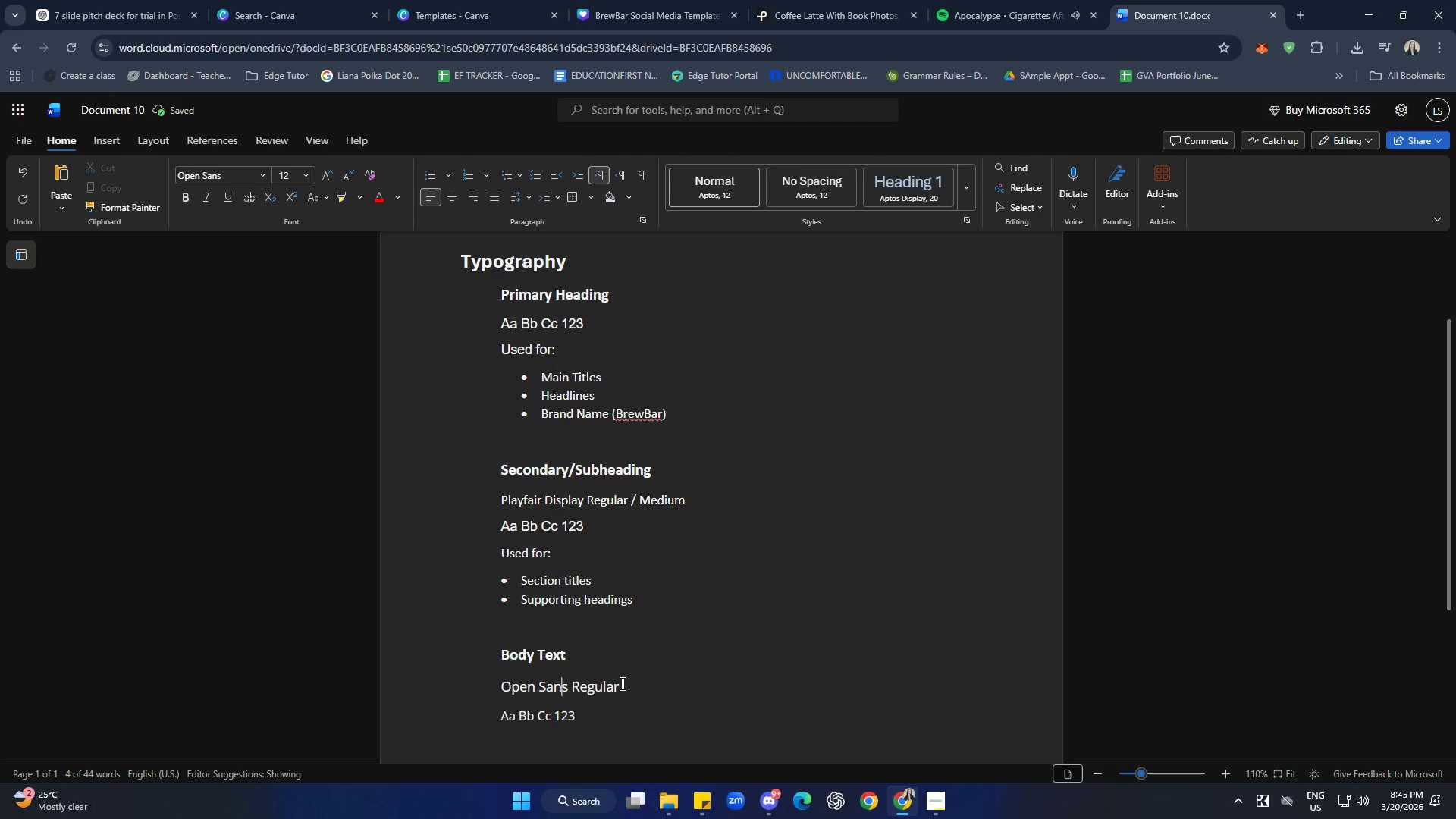 
left_click_drag(start_coordinate=[621, 683], to_coordinate=[498, 677])
 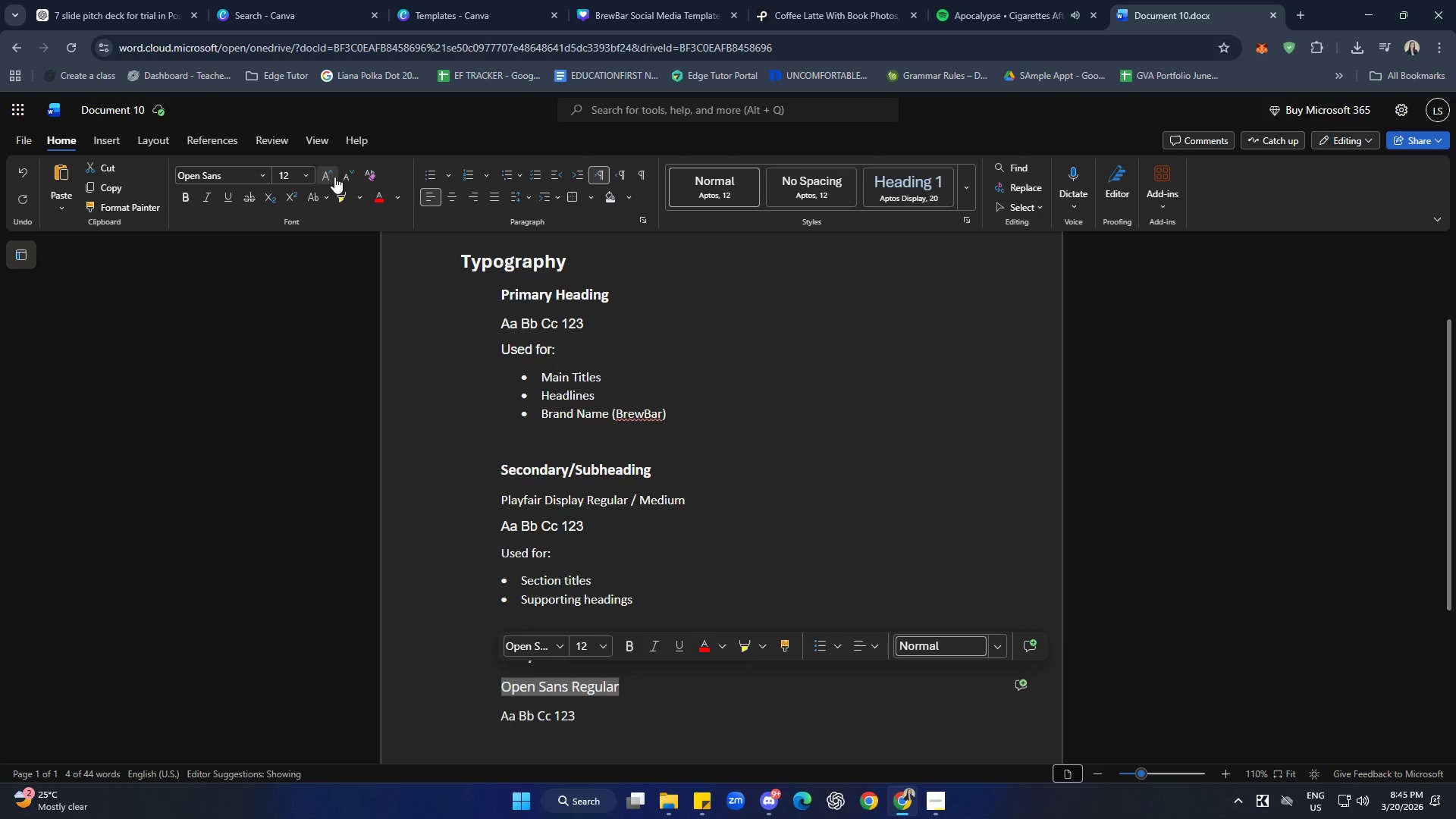 
left_click([344, 174])
 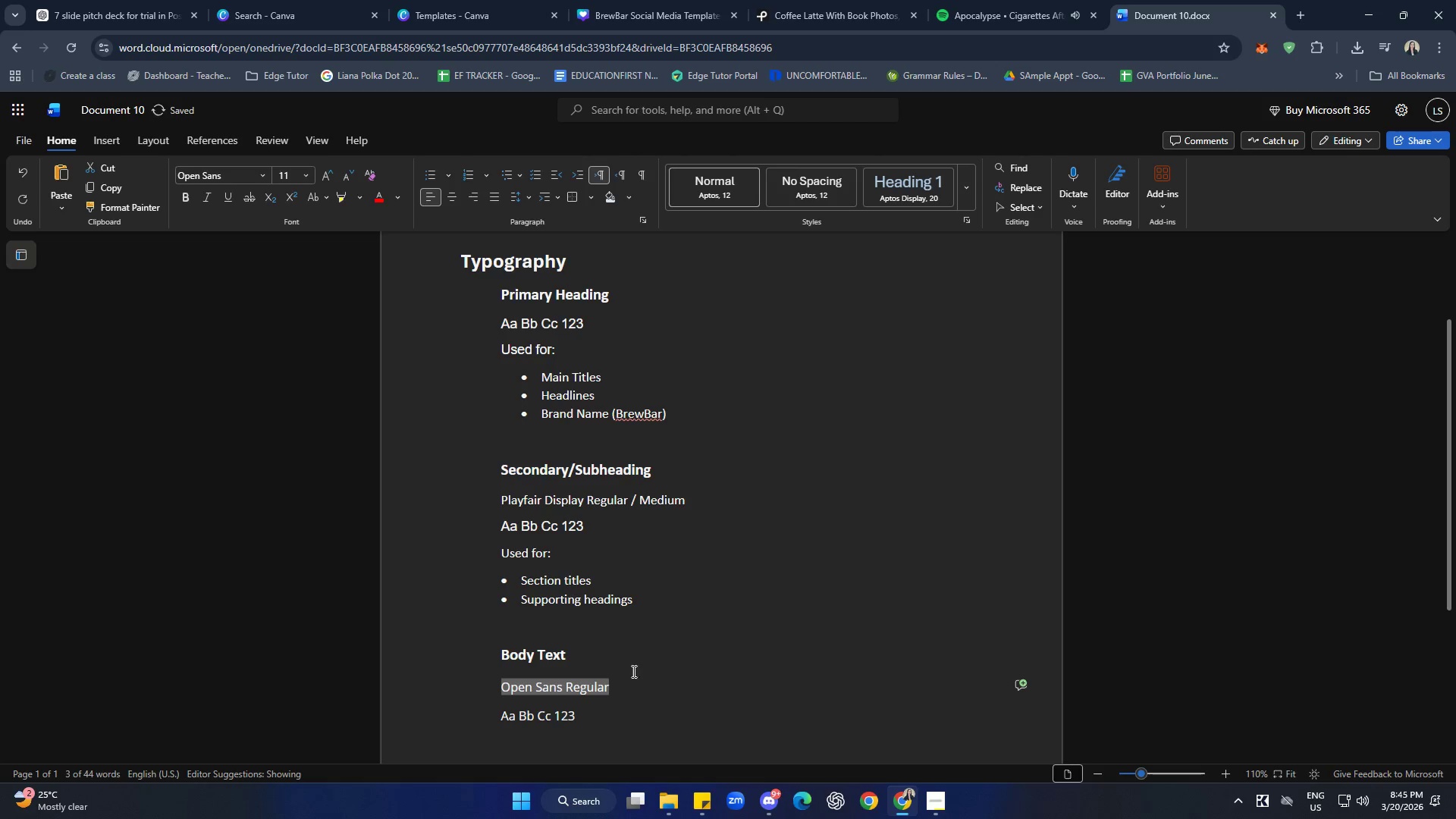 
left_click([728, 701])
 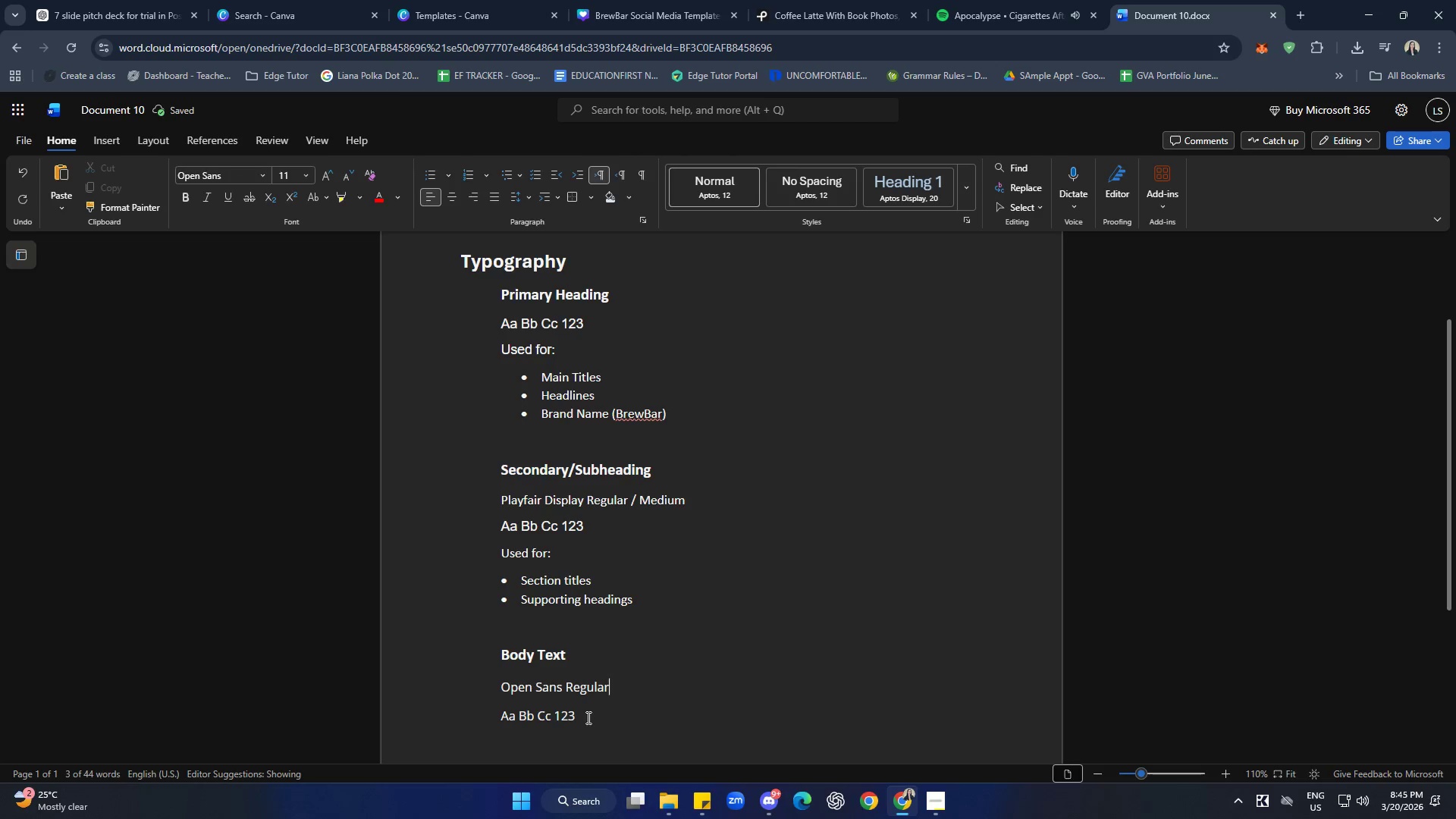 
left_click([570, 716])
 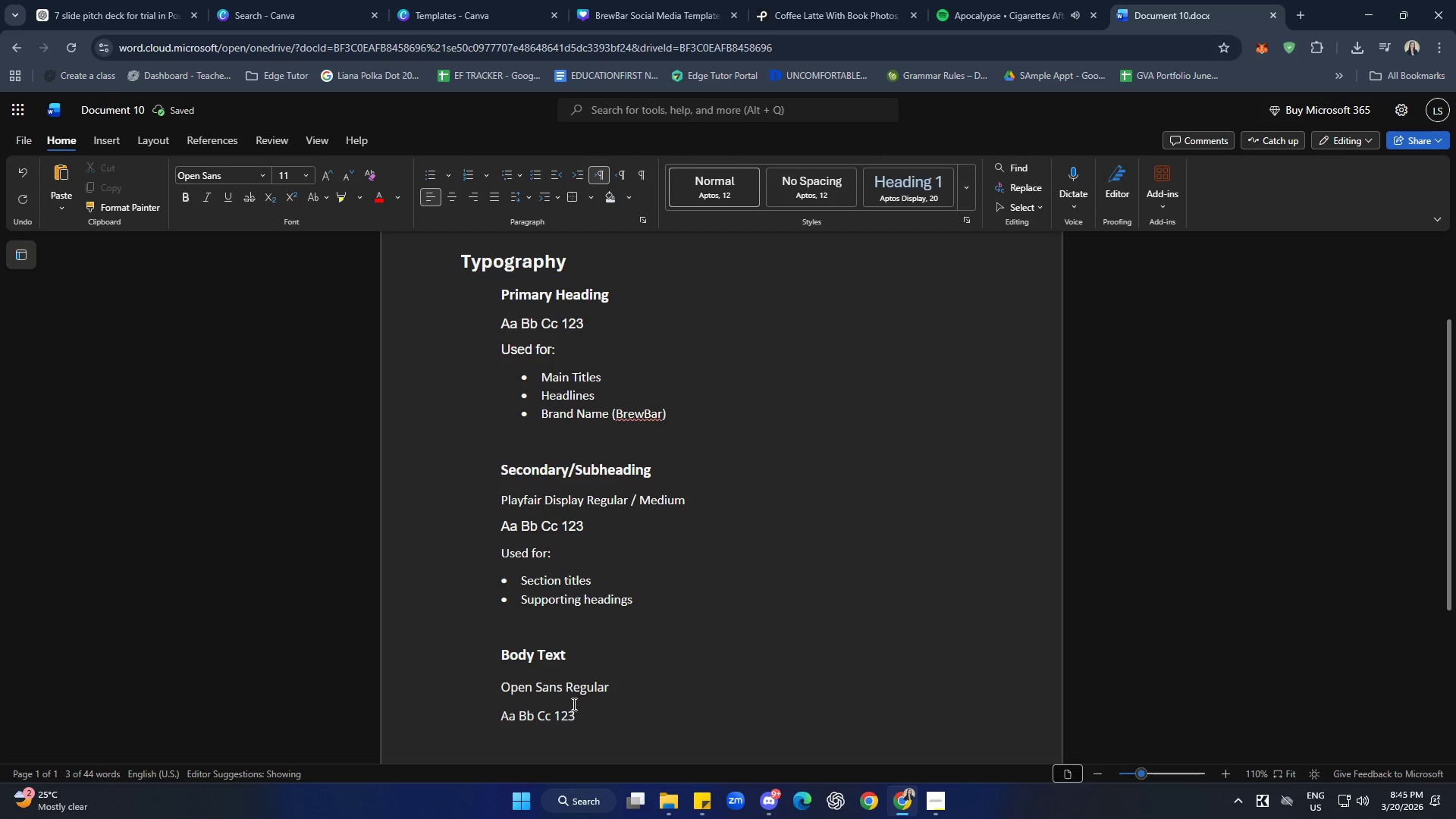 
left_click([576, 689])
 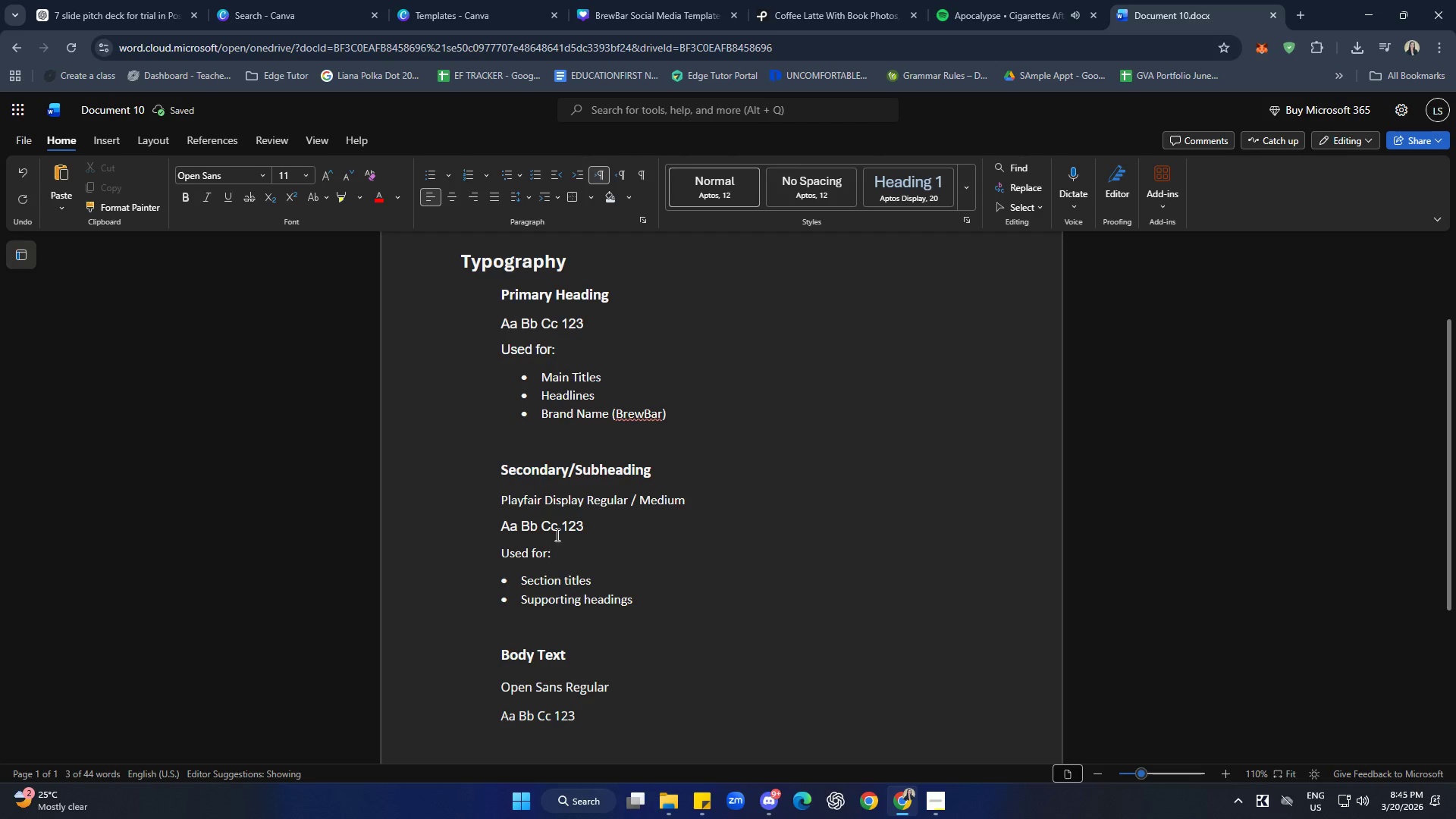 
left_click([555, 520])
 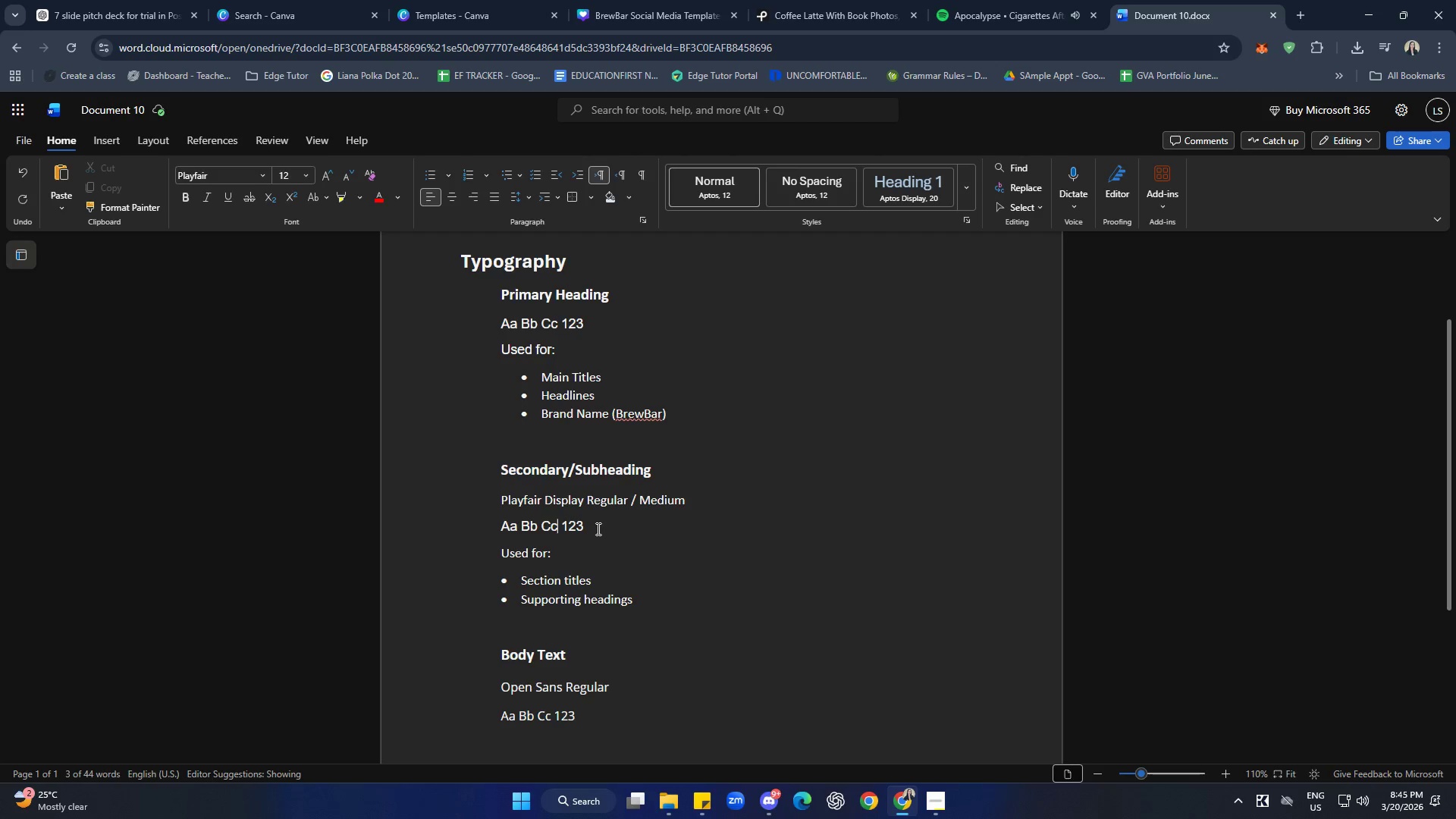 
left_click_drag(start_coordinate=[597, 529], to_coordinate=[499, 500])
 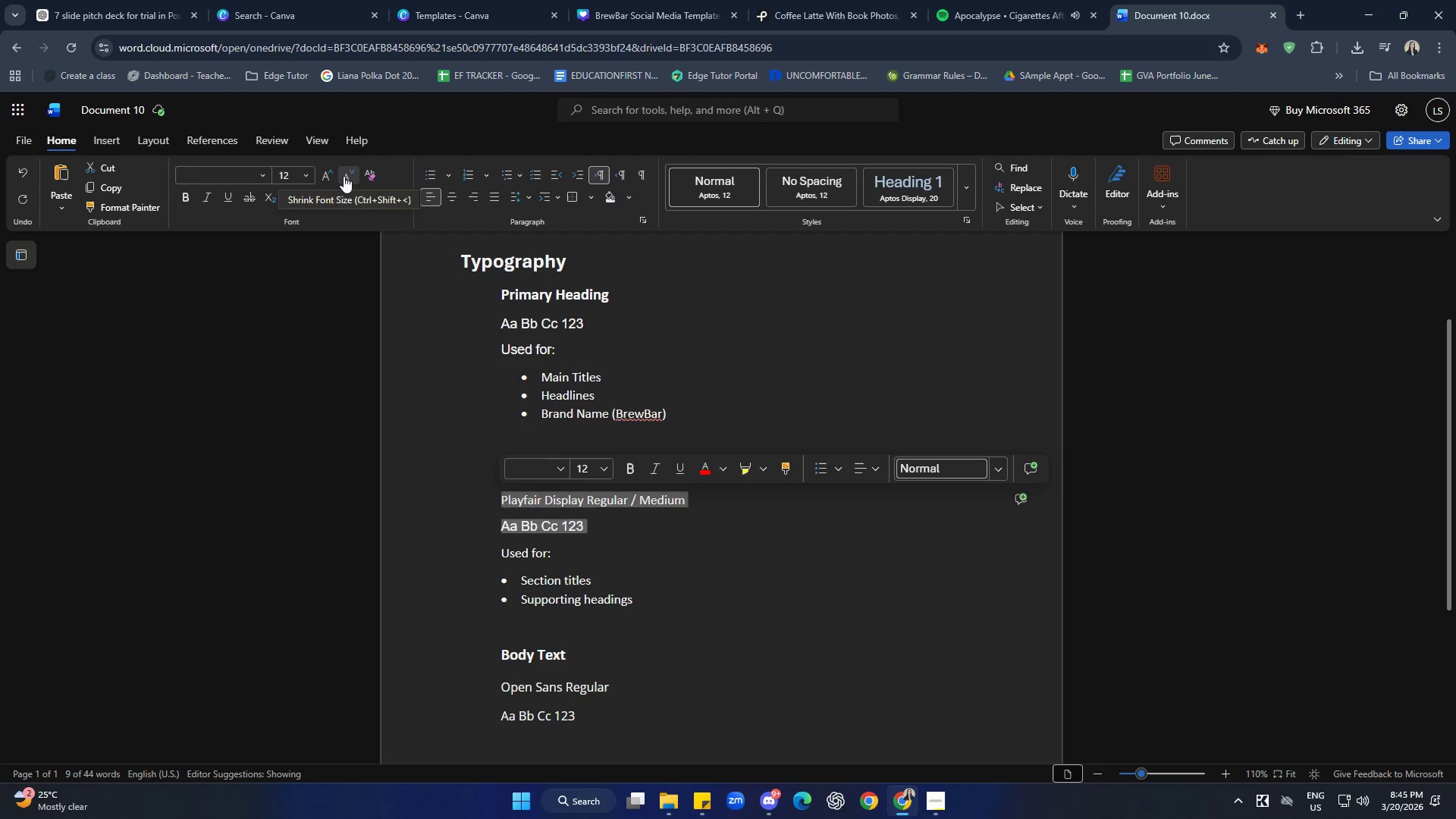 
left_click([774, 615])
 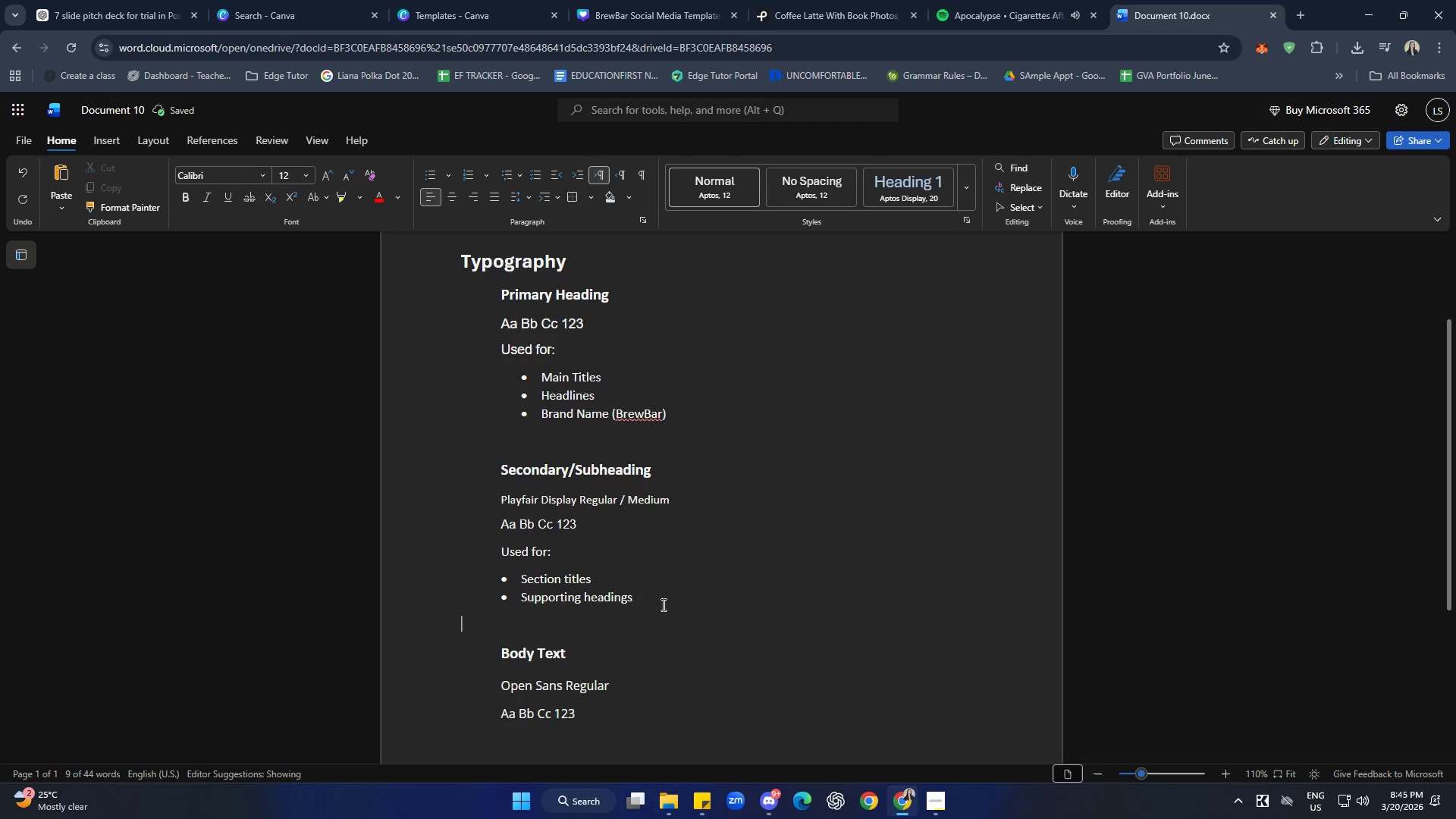 
left_click_drag(start_coordinate=[656, 601], to_coordinate=[504, 548])
 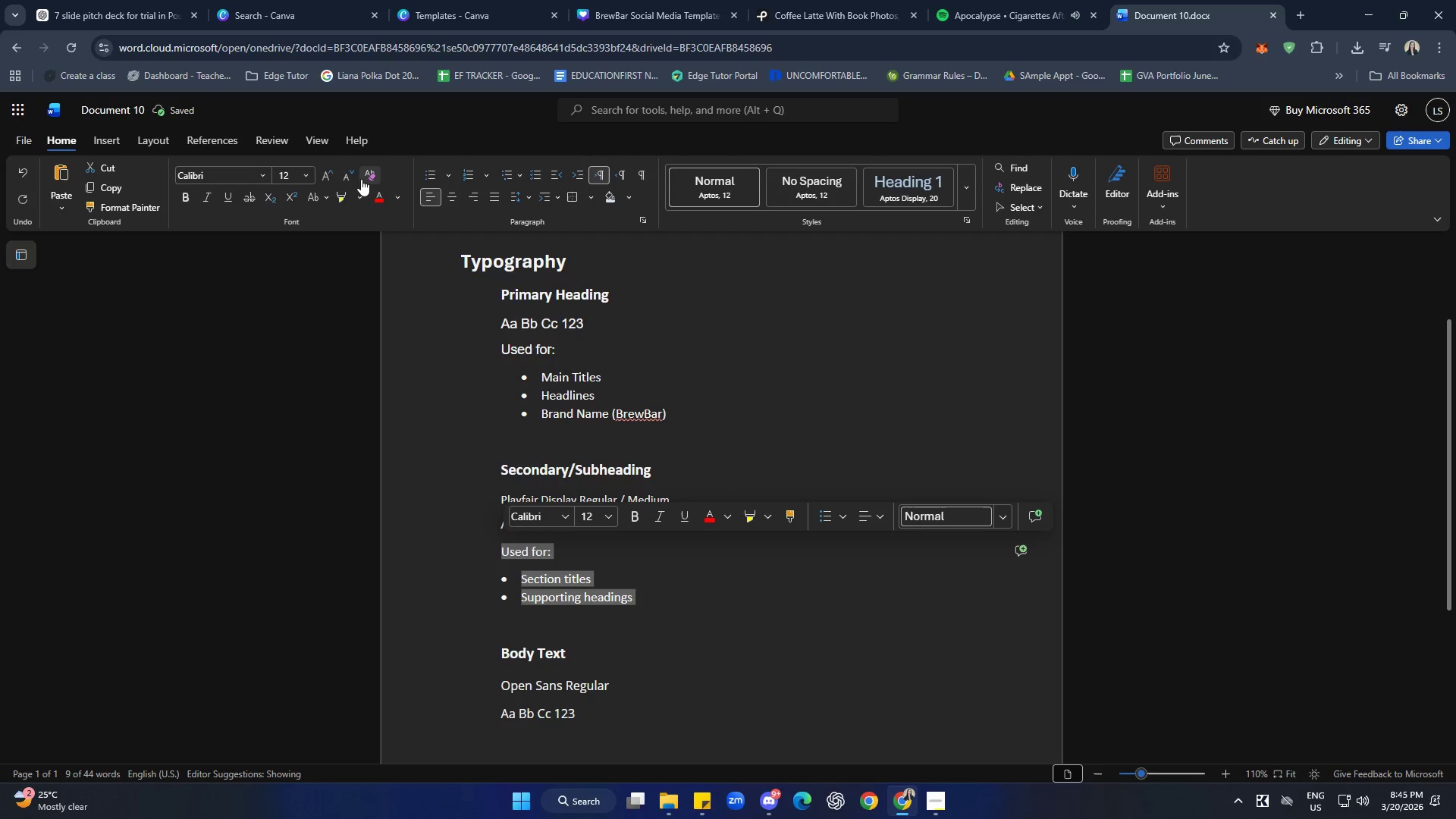 
left_click([350, 174])
 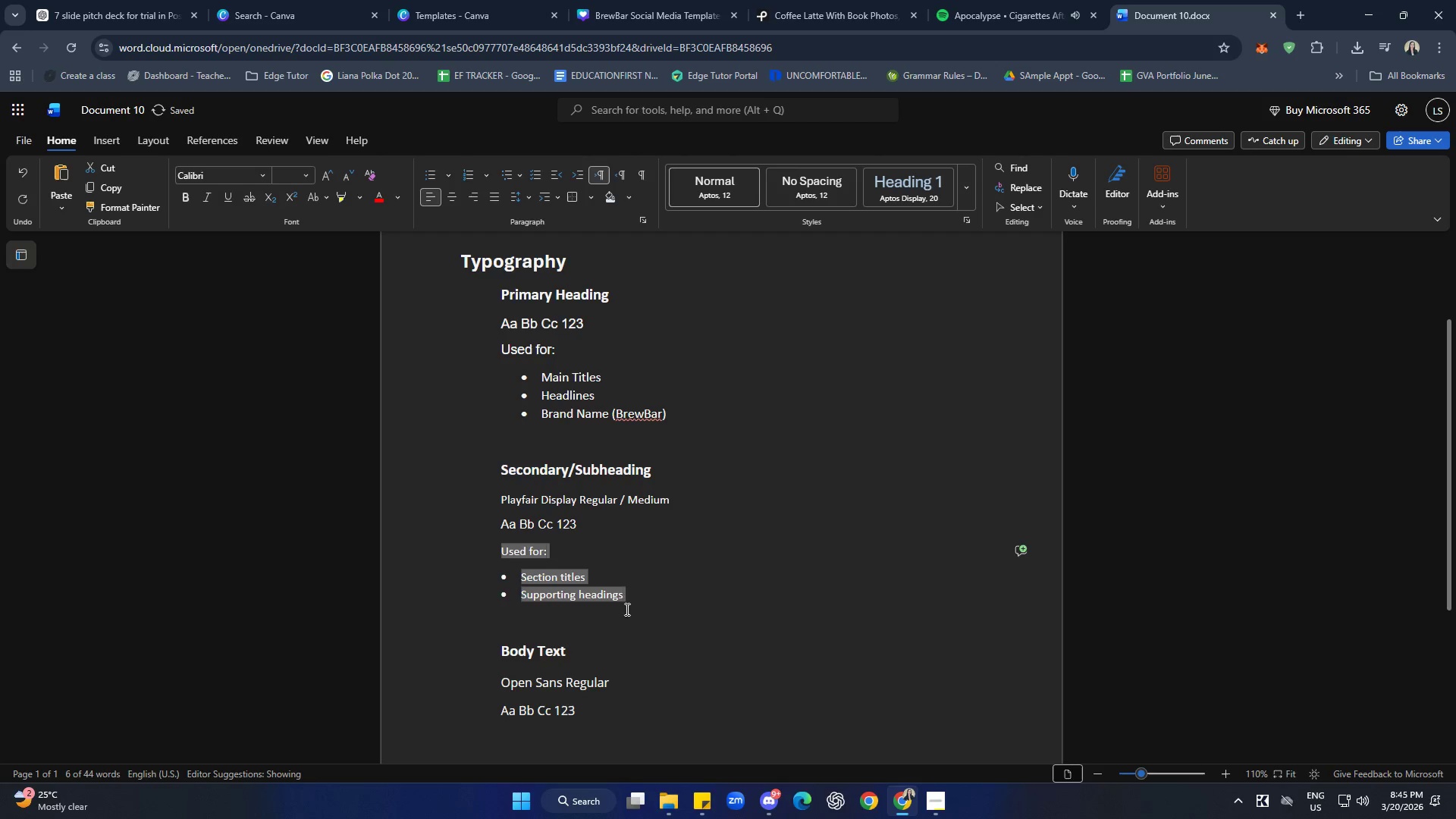 
left_click([688, 595])
 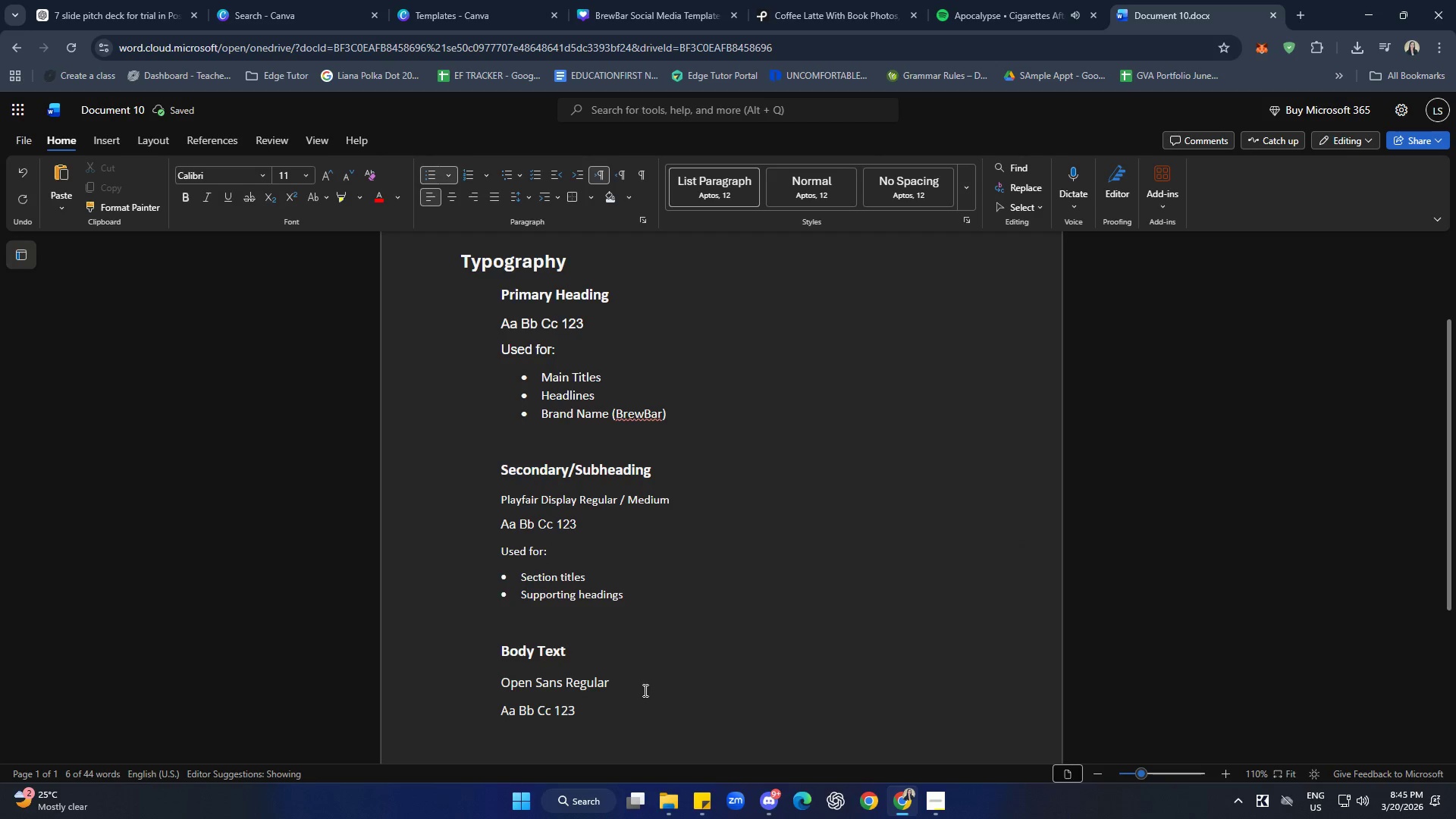 
left_click_drag(start_coordinate=[579, 714], to_coordinate=[505, 676])
 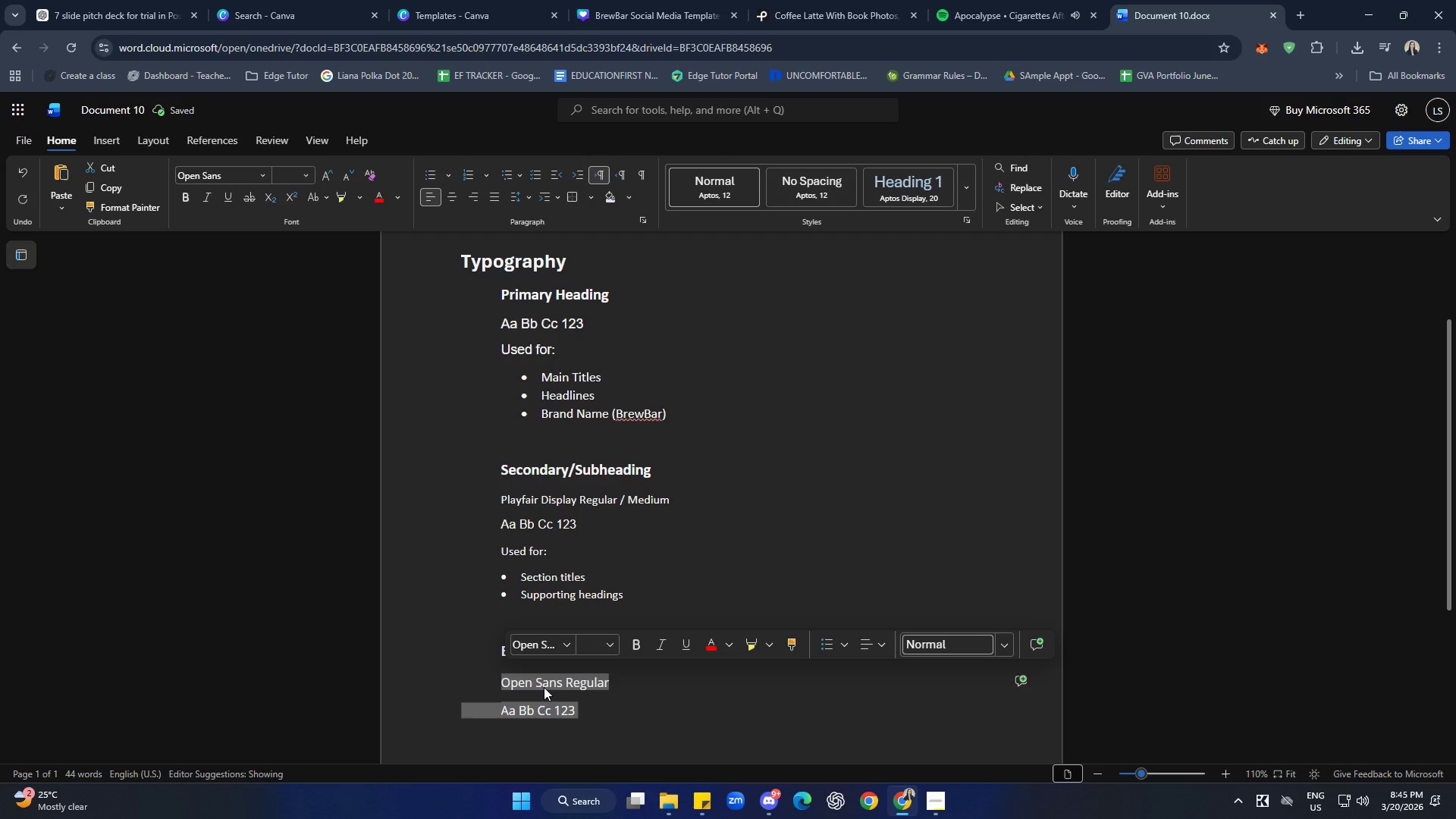 
left_click([544, 684])
 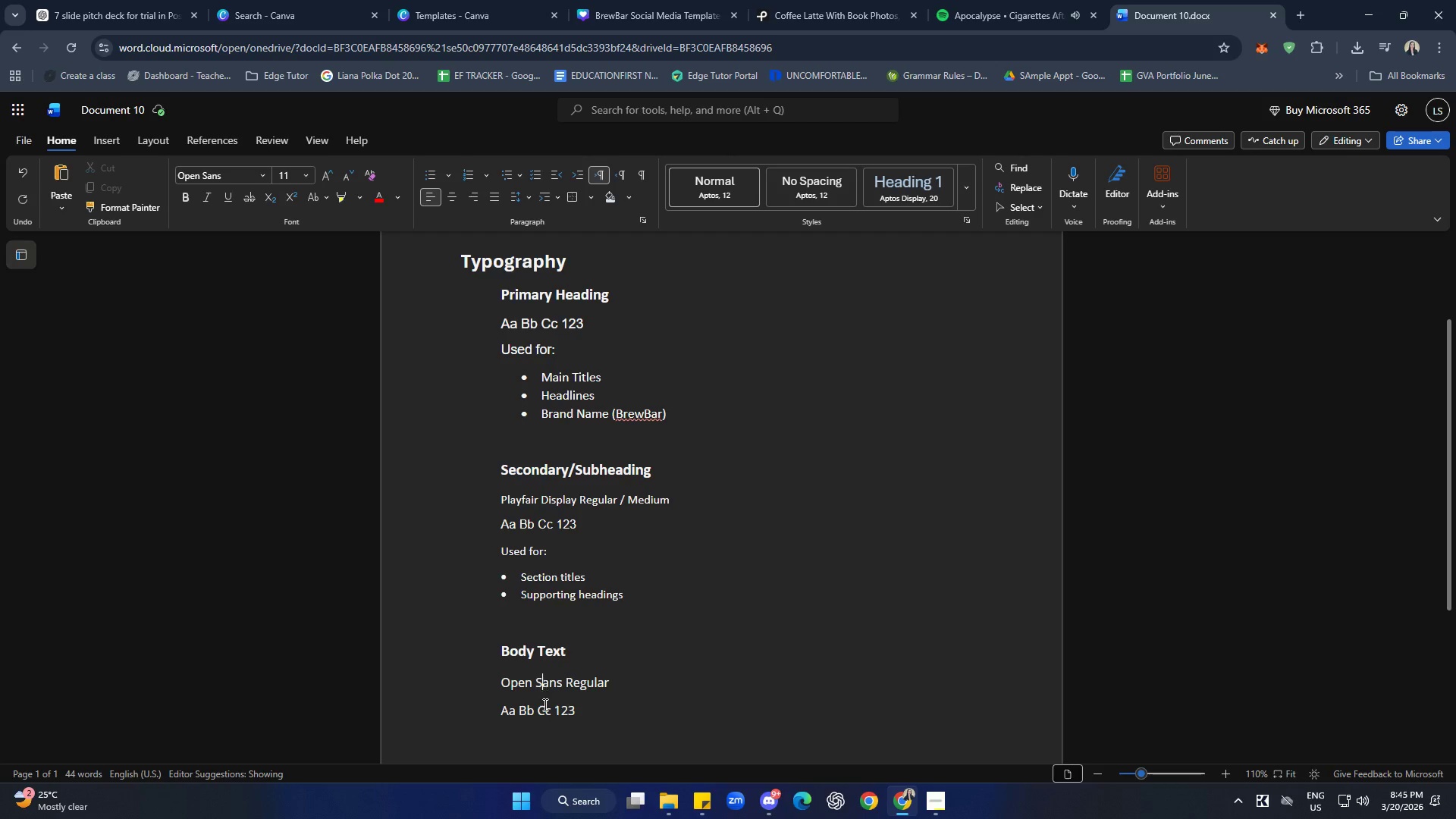 
left_click([543, 714])
 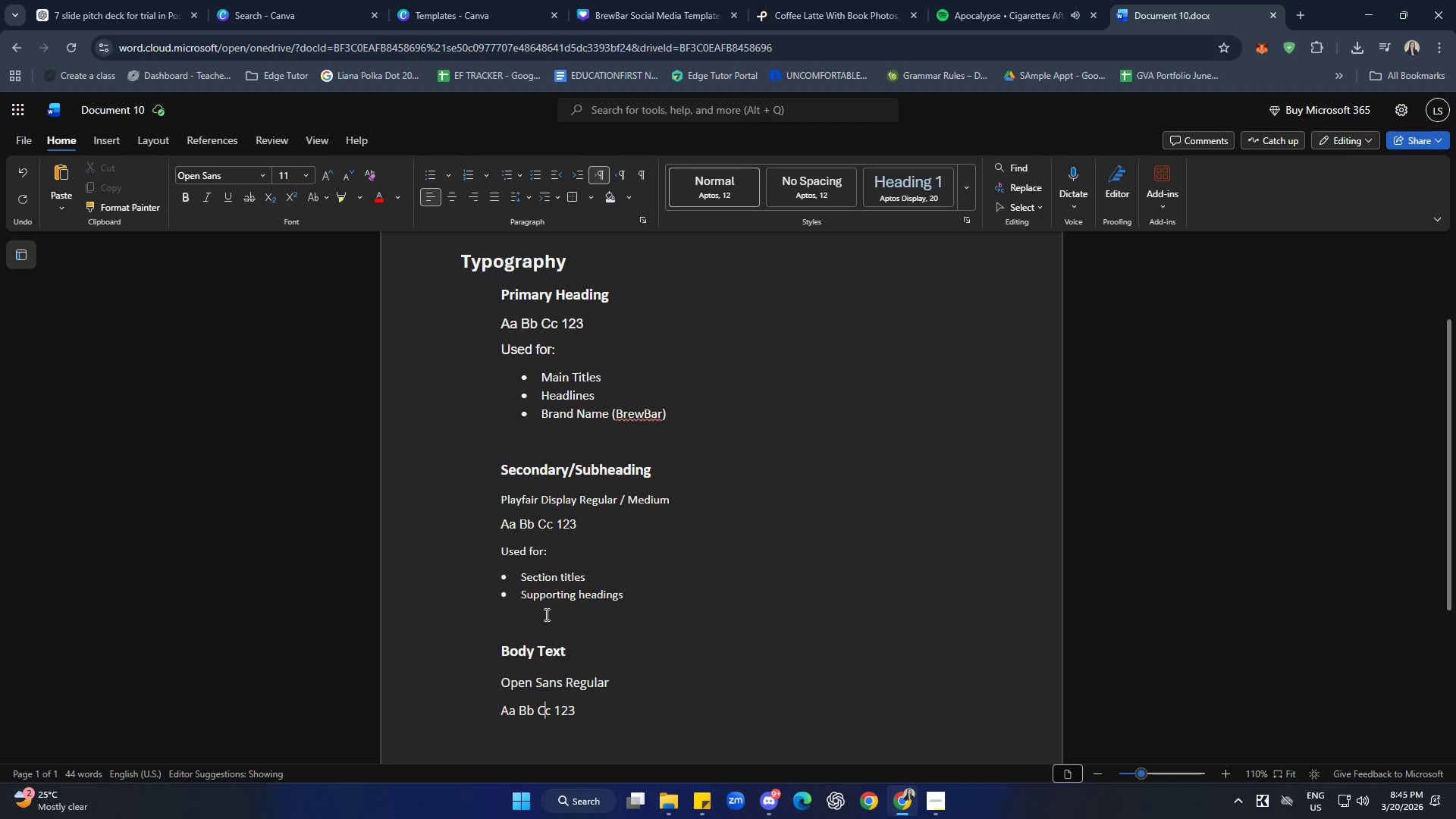 
left_click([546, 592])
 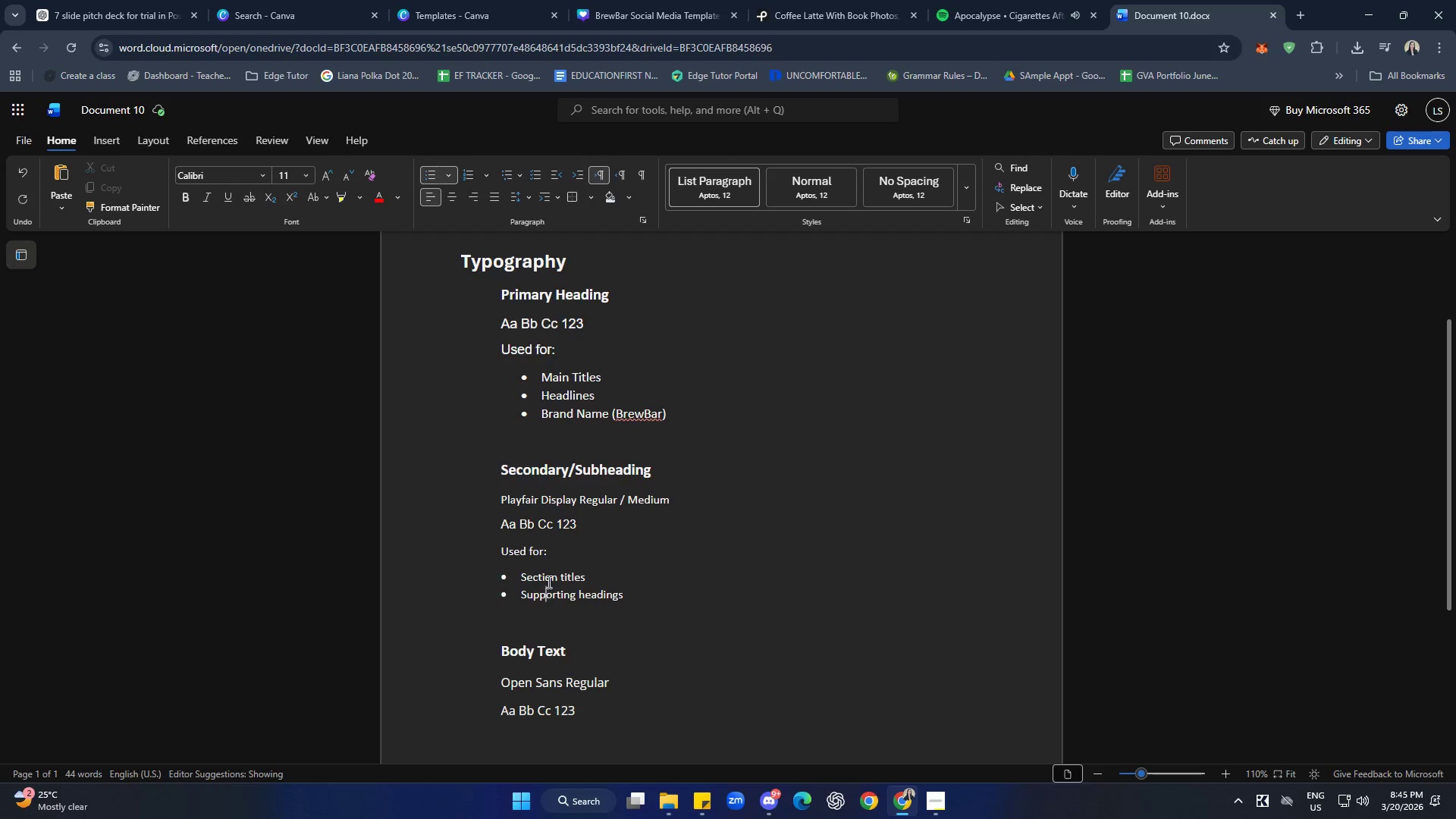 
left_click([548, 578])
 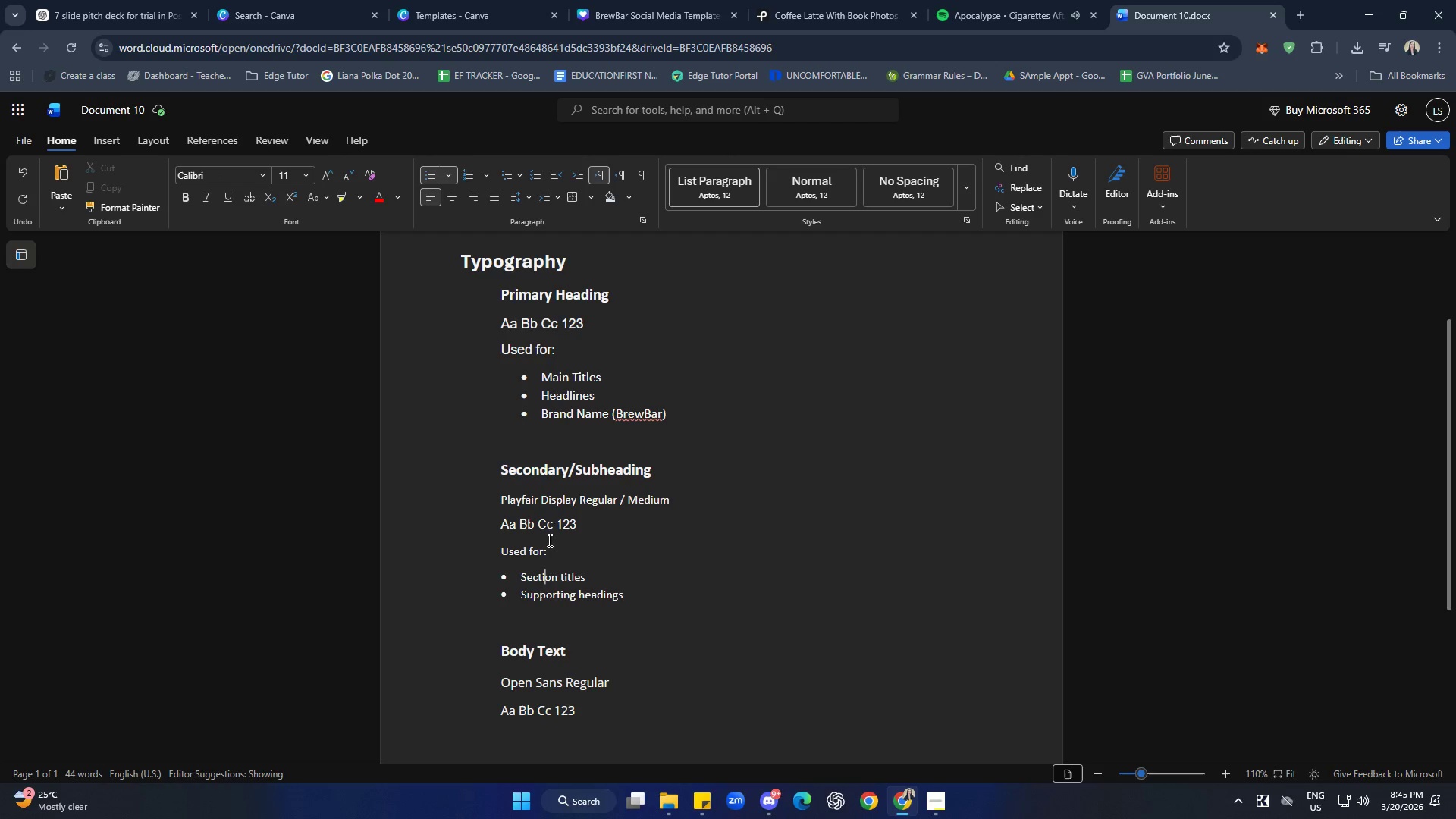 
left_click([546, 522])
 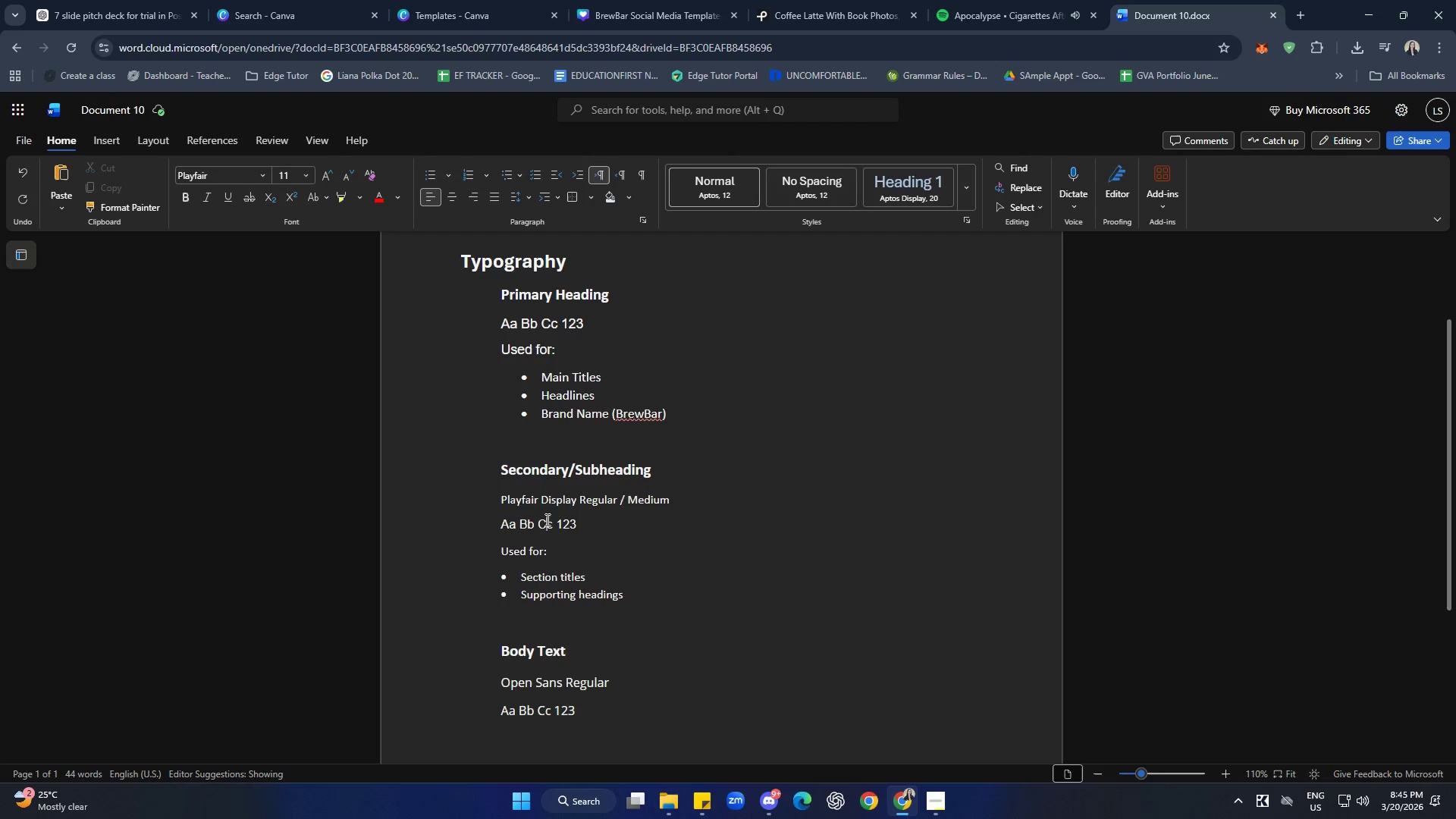 
left_click([550, 501])
 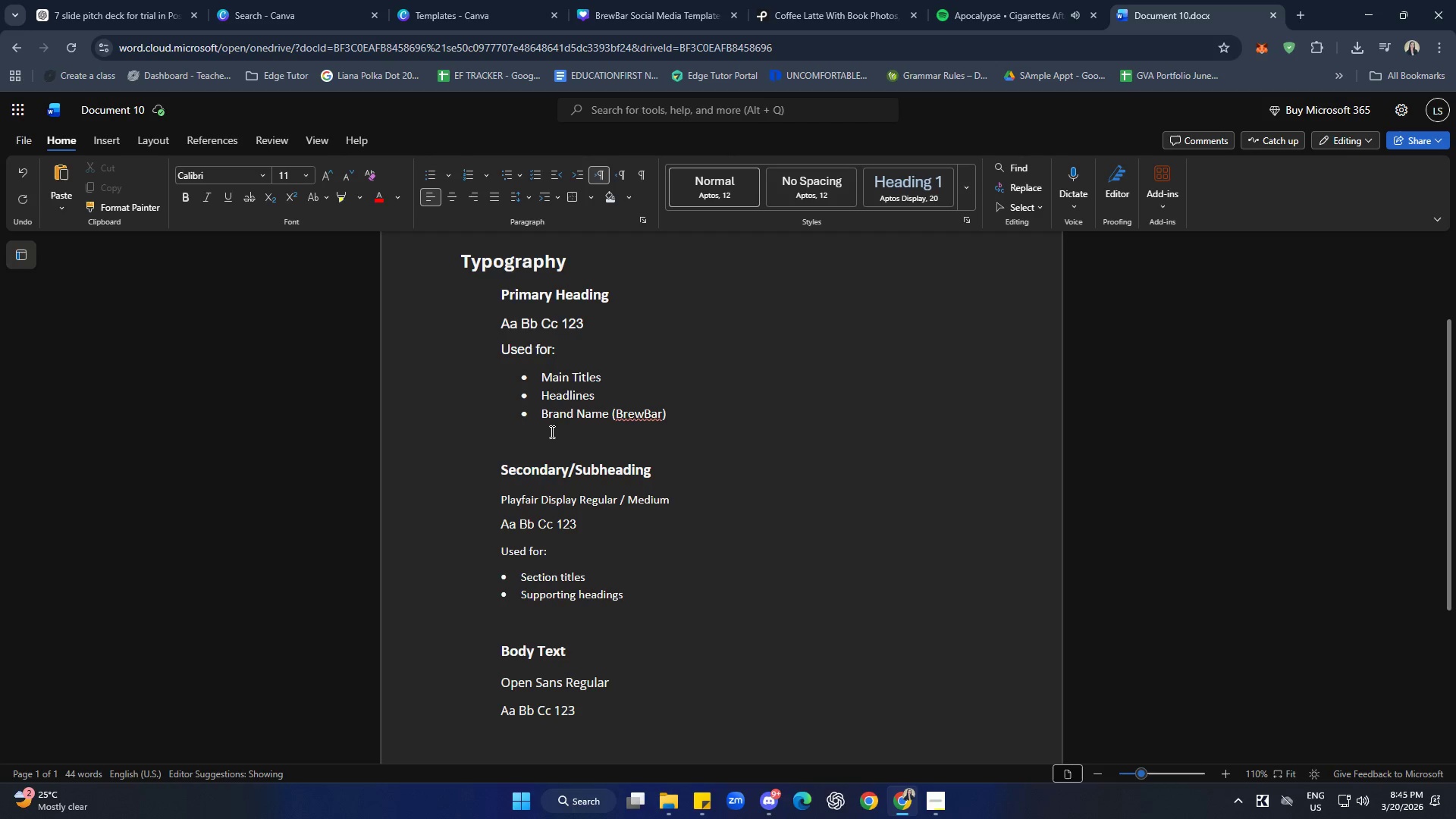 
left_click([550, 419])
 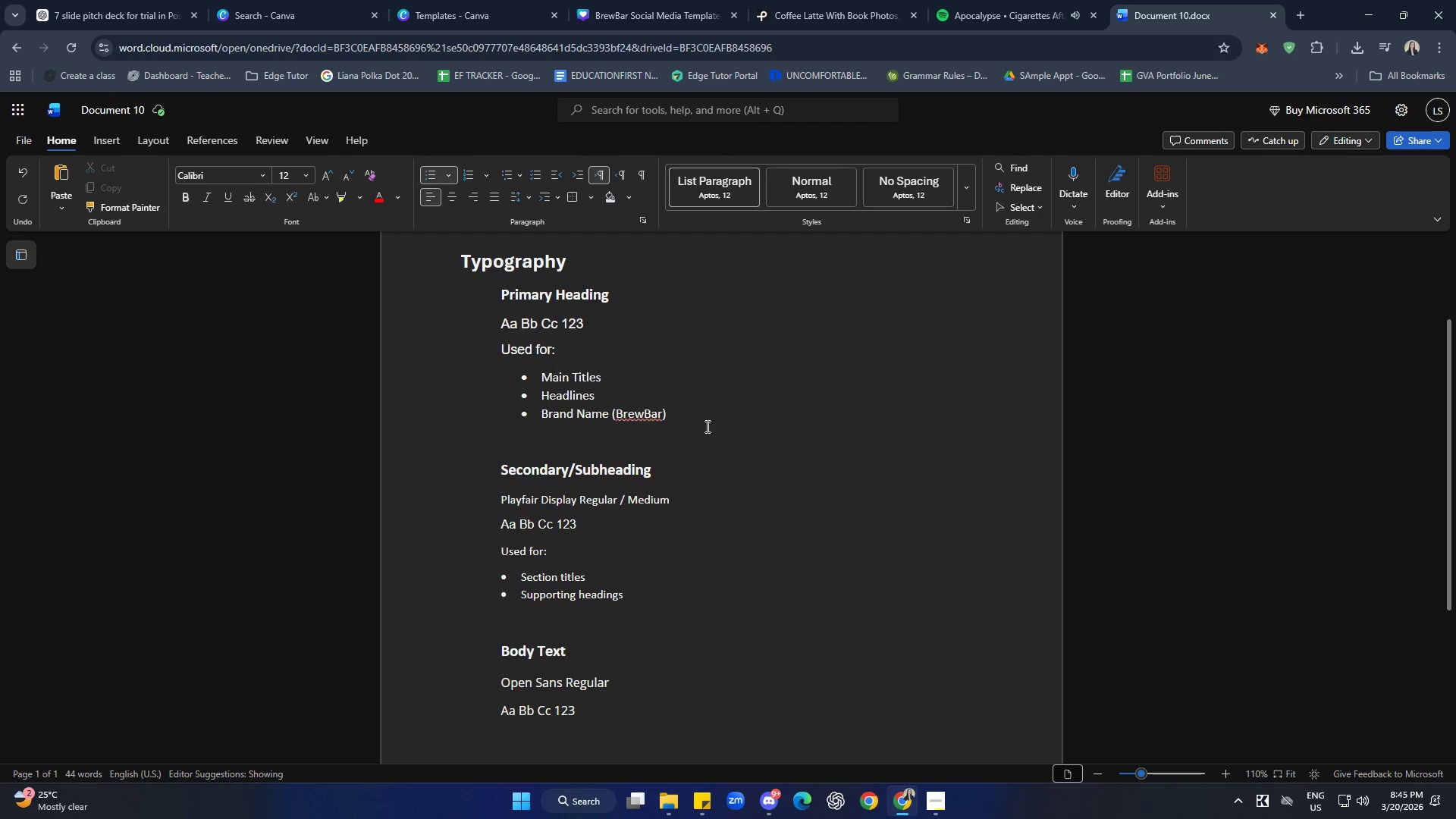 
left_click_drag(start_coordinate=[706, 421], to_coordinate=[635, 407])
 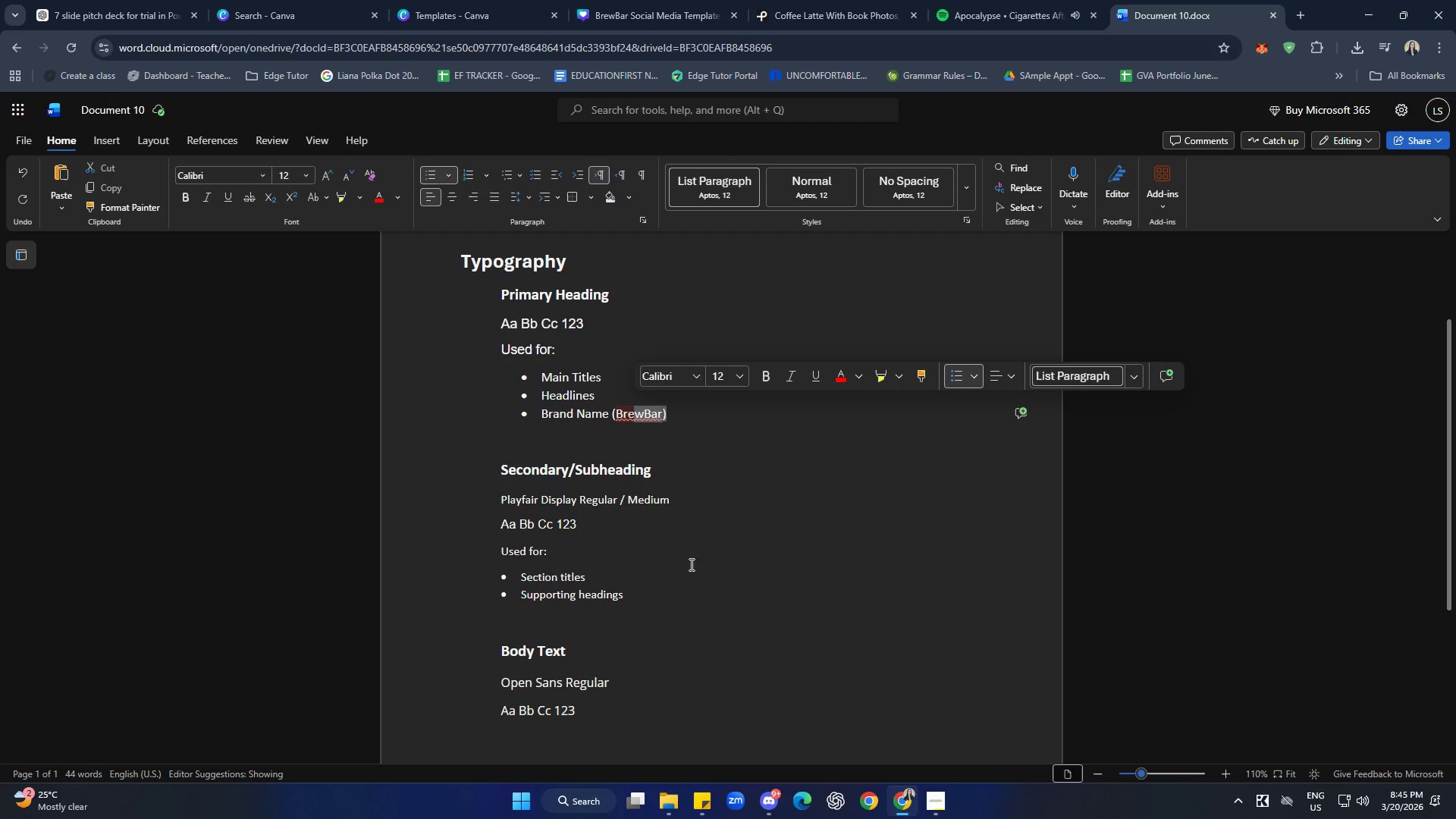 
left_click([704, 571])
 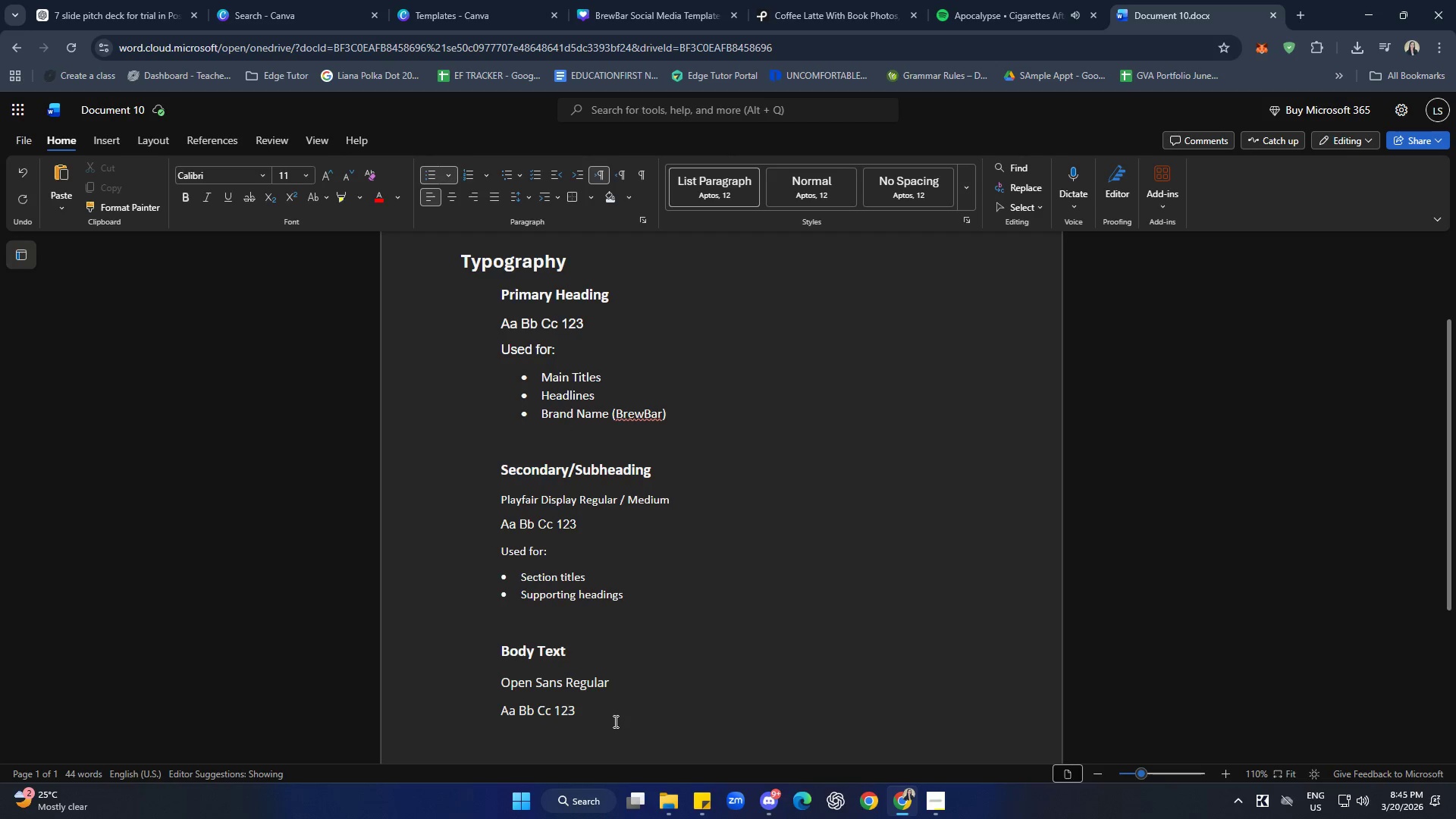 
left_click_drag(start_coordinate=[603, 720], to_coordinate=[497, 495])
 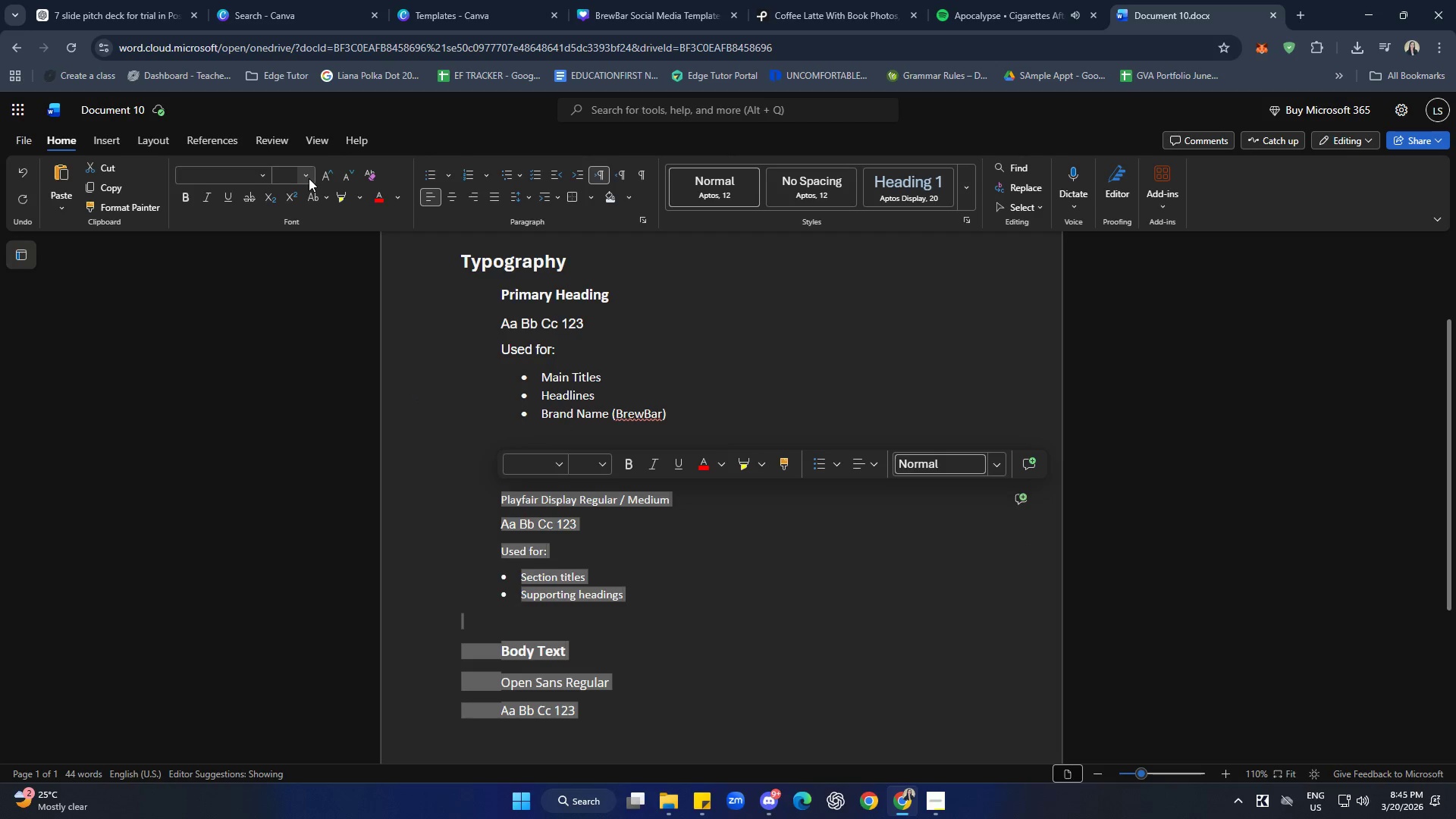 
left_click([309, 178])
 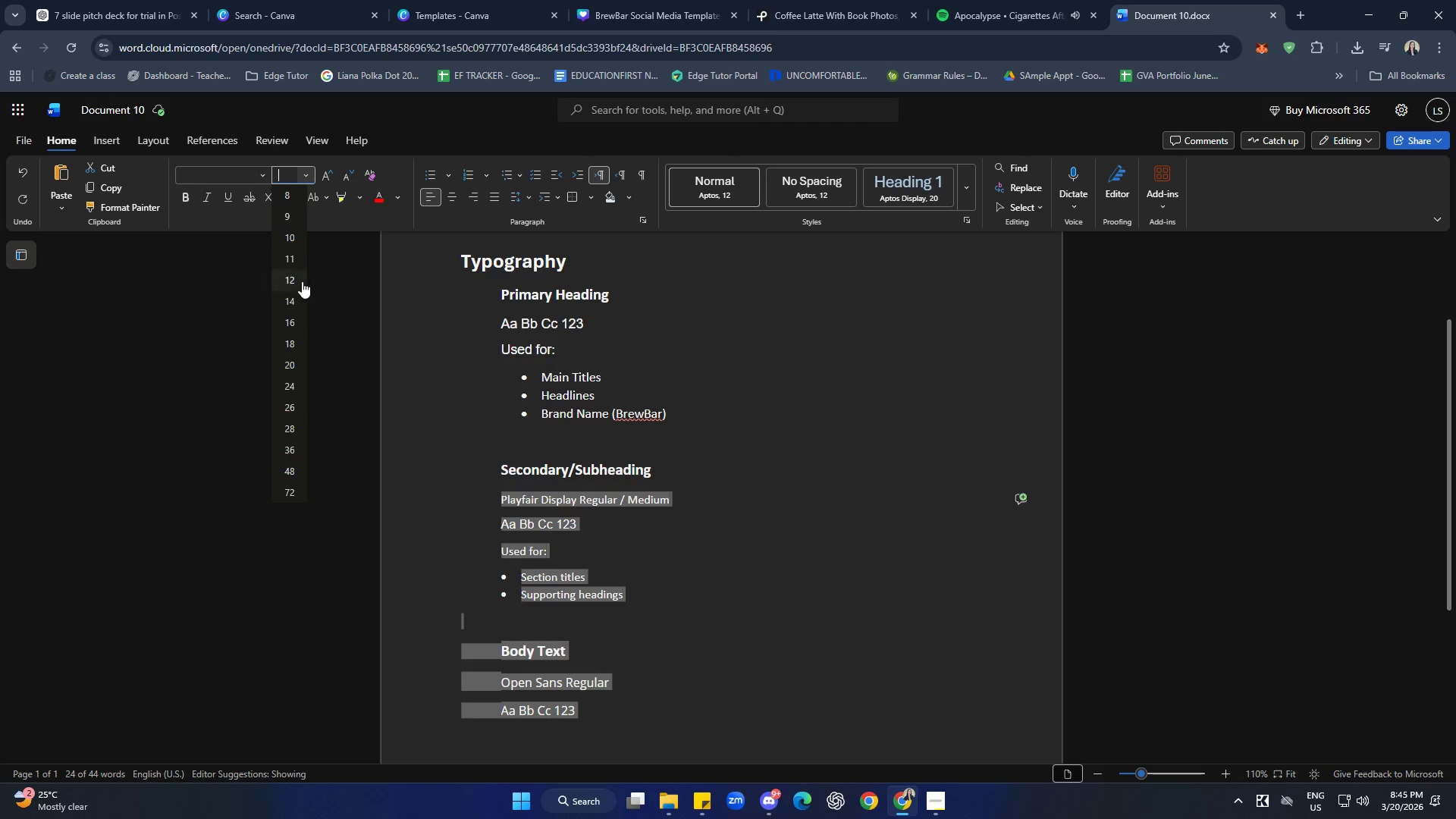 
left_click([293, 280])
 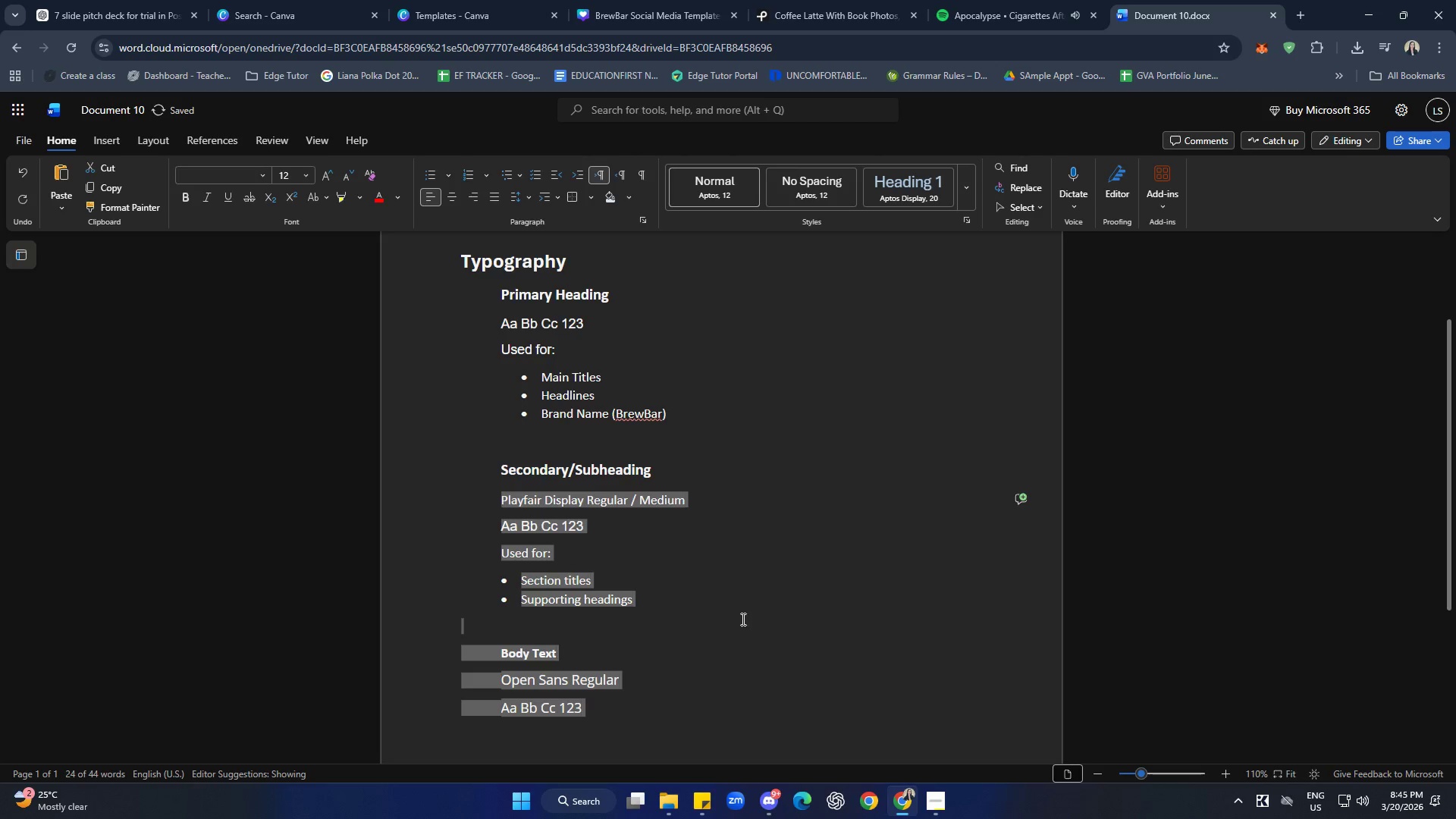 
double_click([742, 618])
 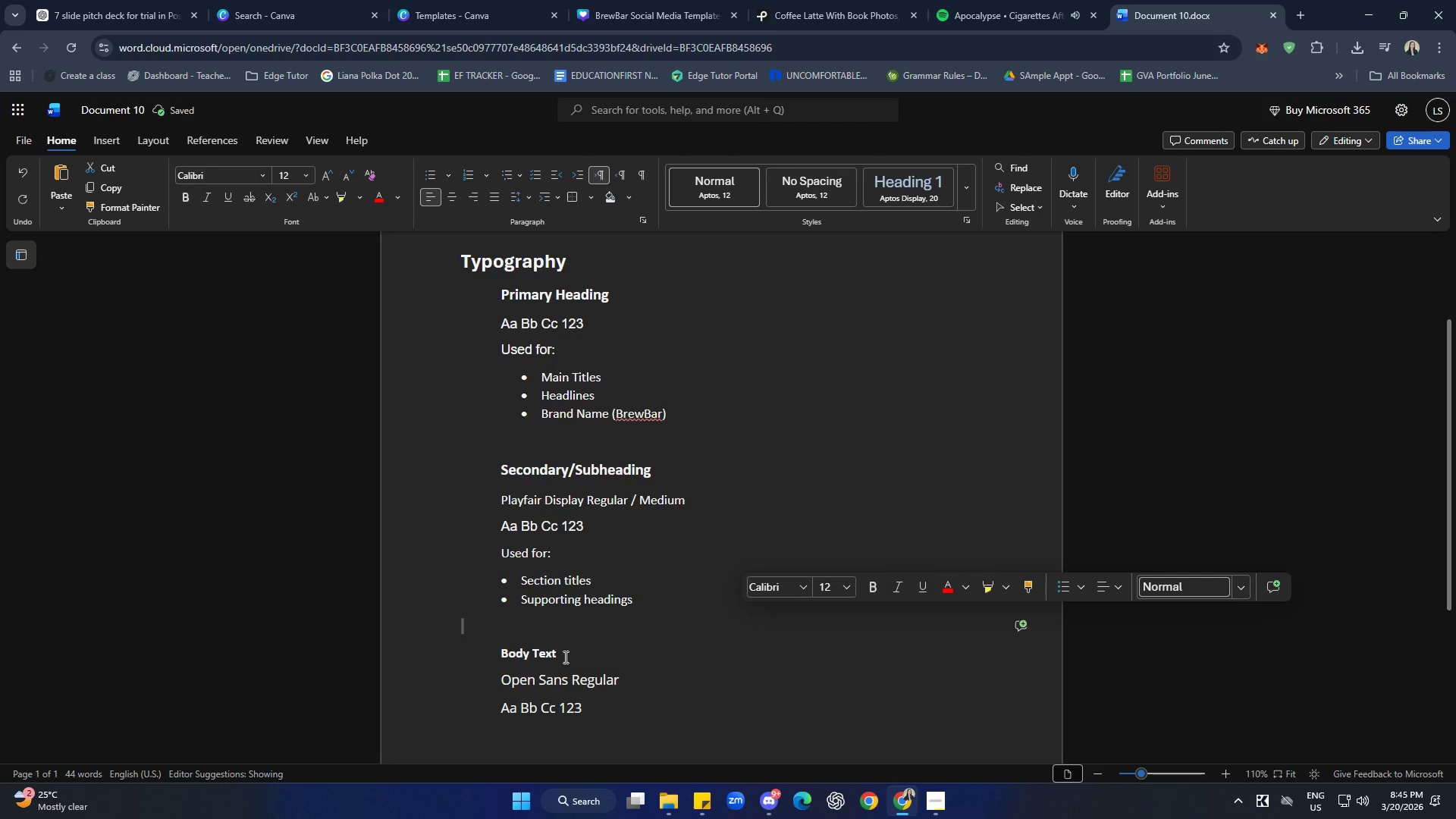 
left_click_drag(start_coordinate=[564, 657], to_coordinate=[479, 647])
 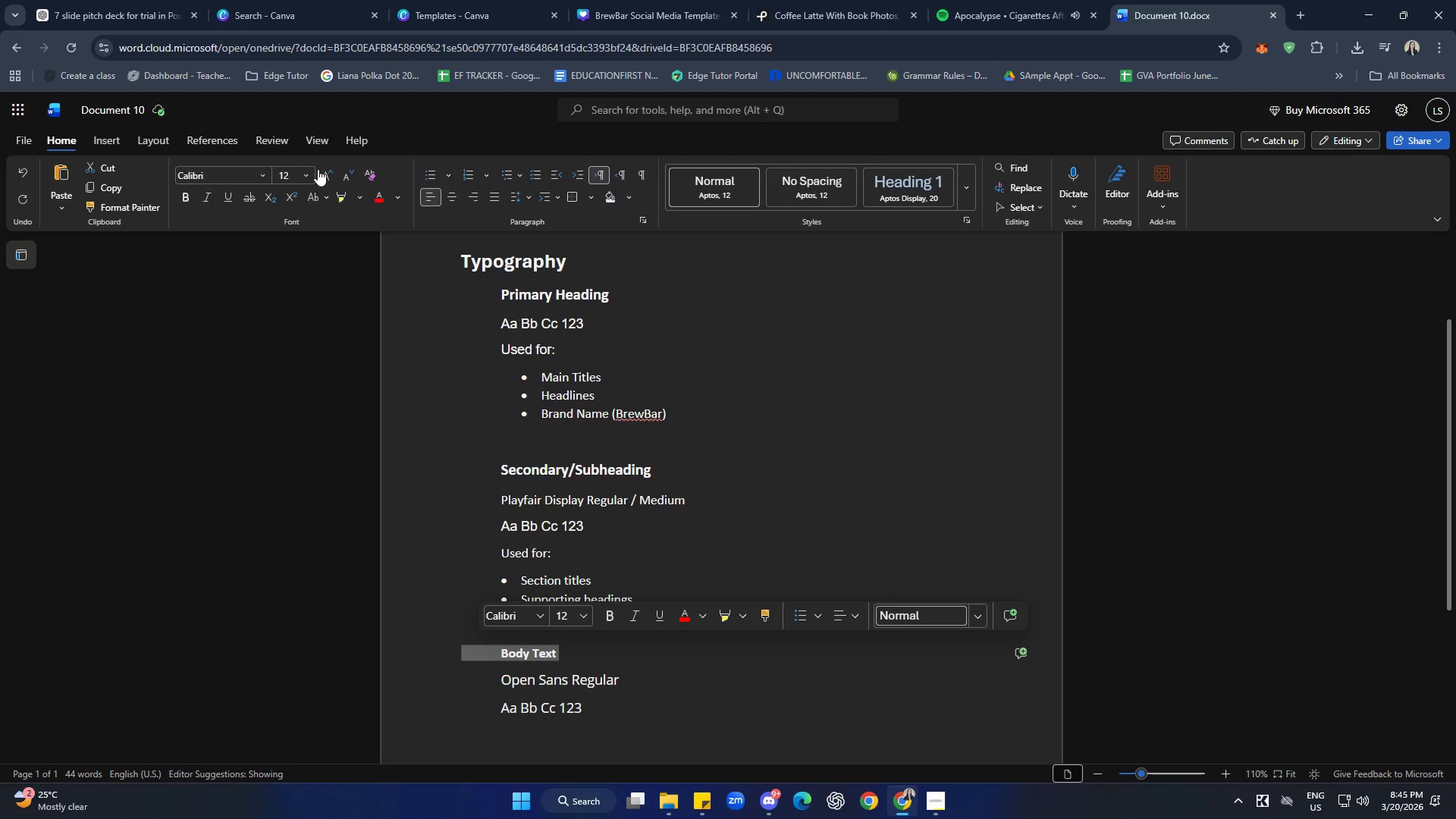 
left_click([327, 177])
 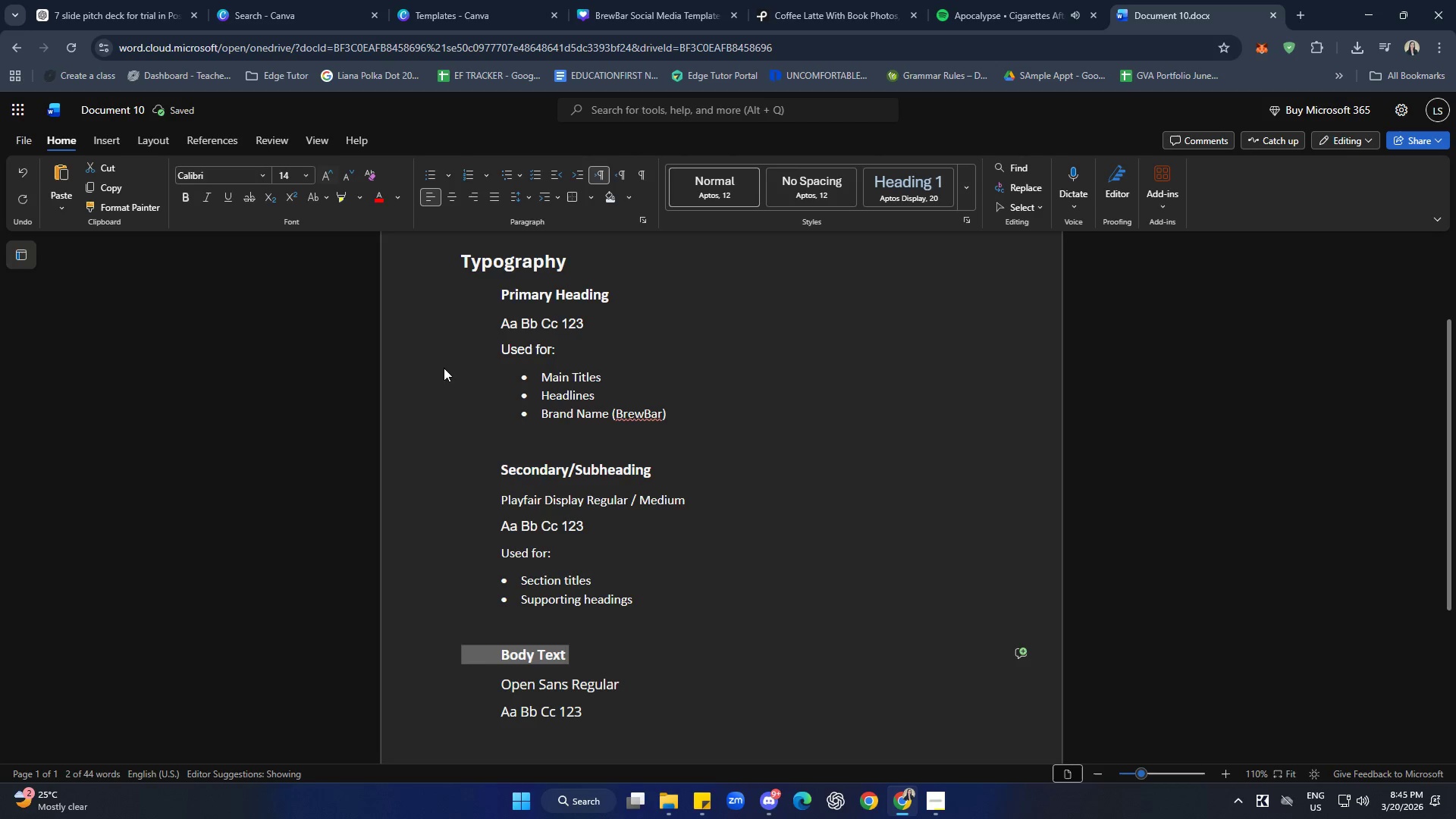 
left_click([695, 644])
 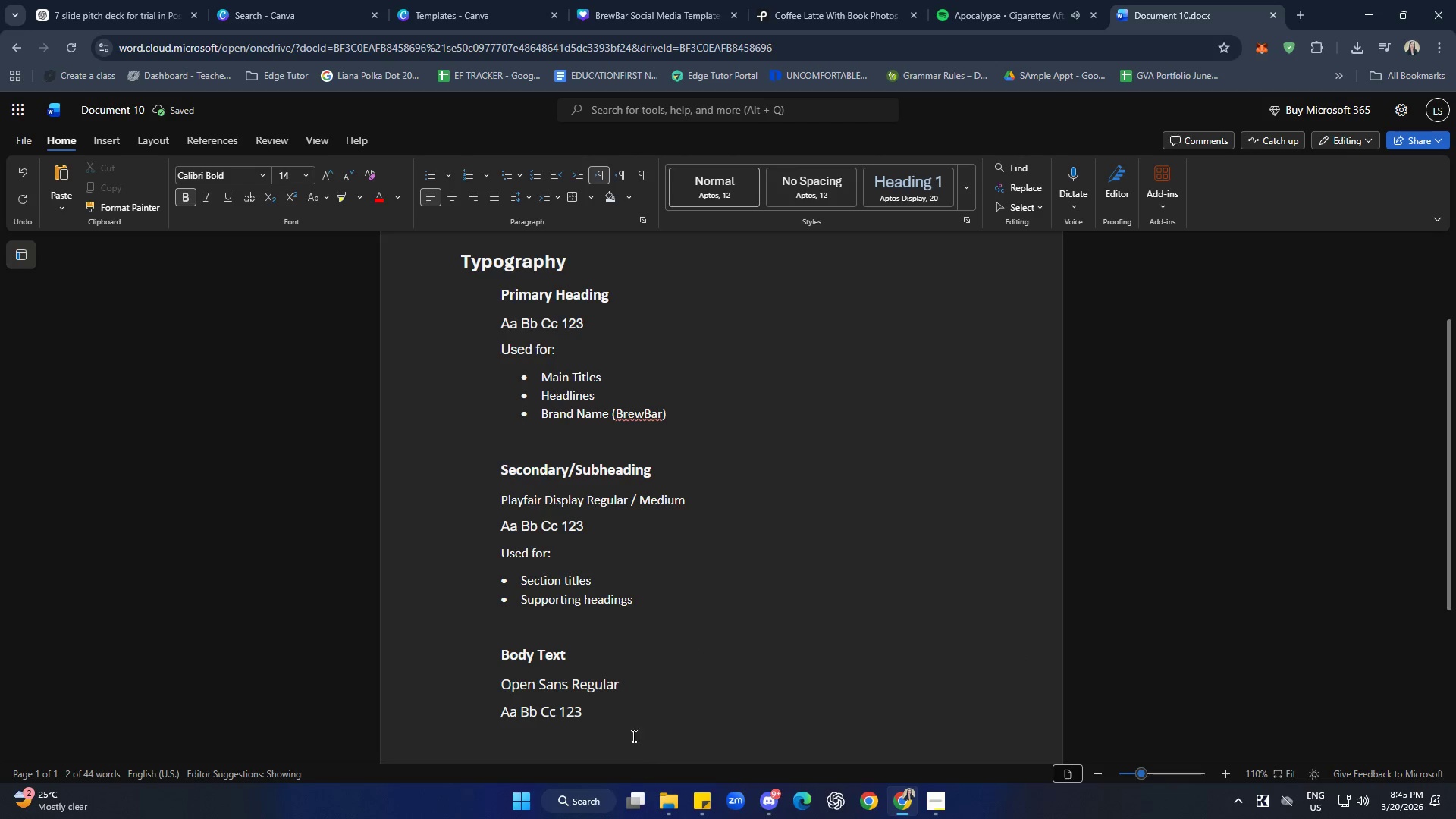 
left_click_drag(start_coordinate=[594, 713], to_coordinate=[500, 682])
 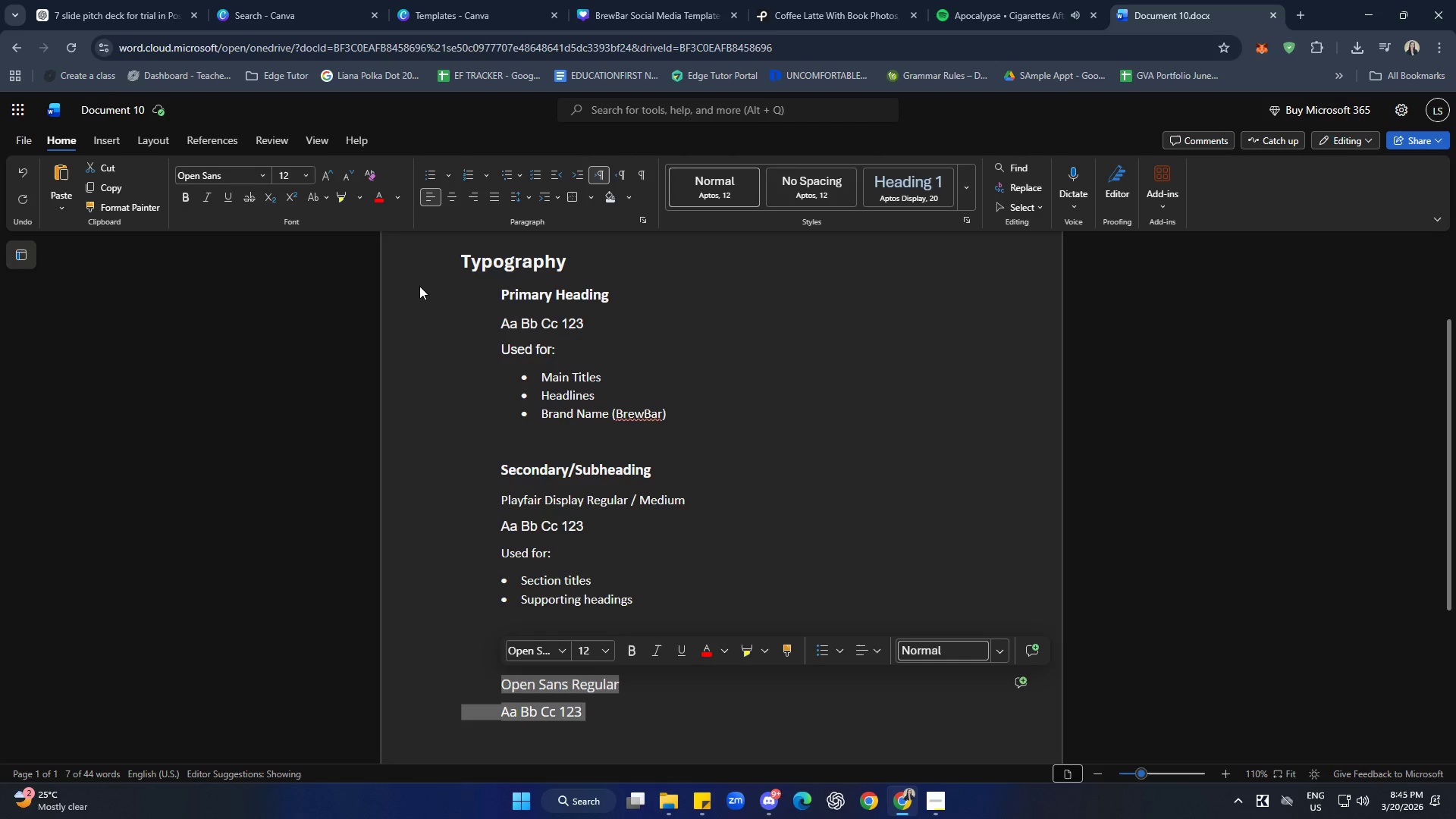 
left_click([665, 712])
 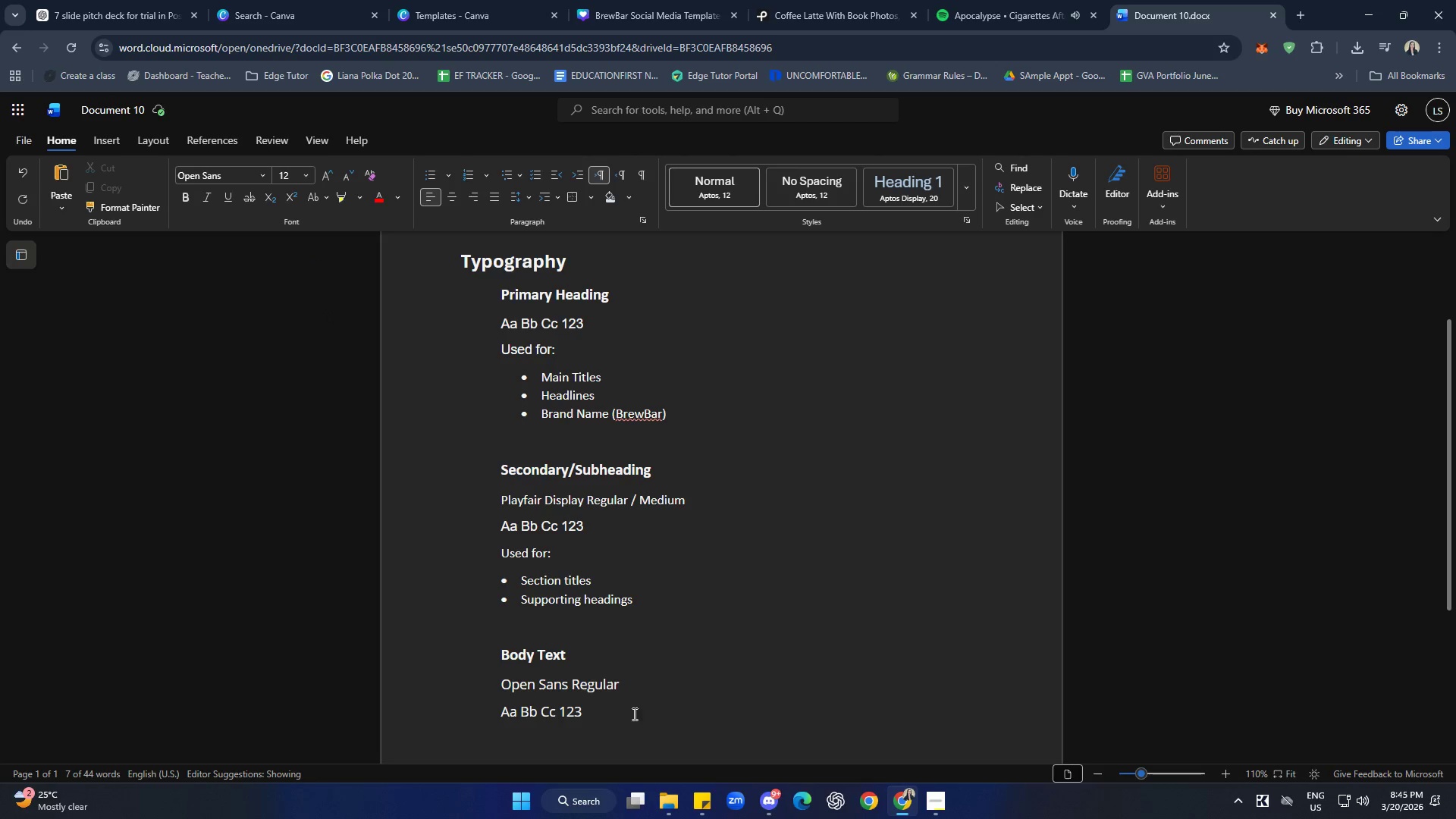 
scroll: coordinate [645, 665], scroll_direction: down, amount: 2.0
 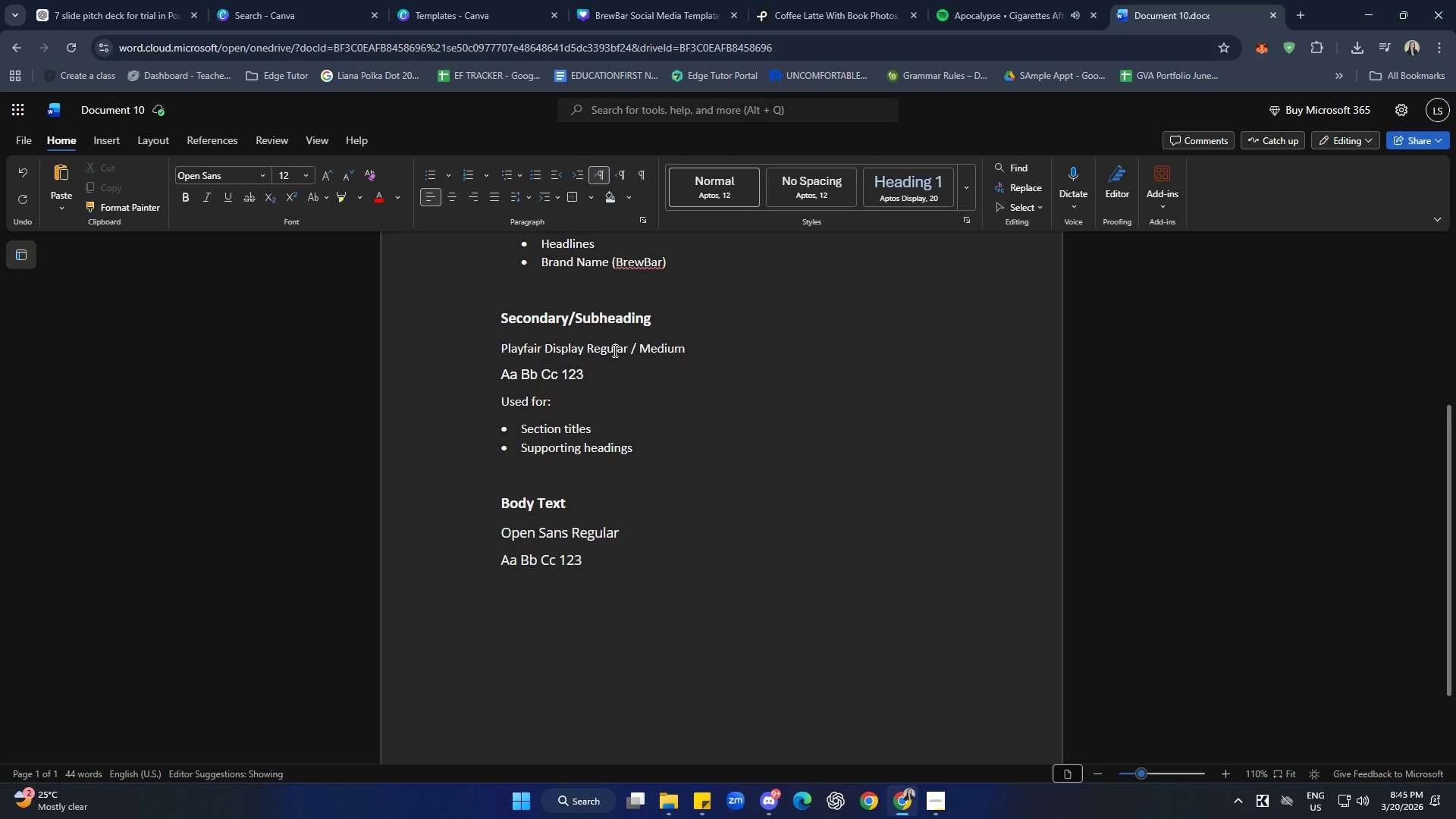 
left_click([613, 350])
 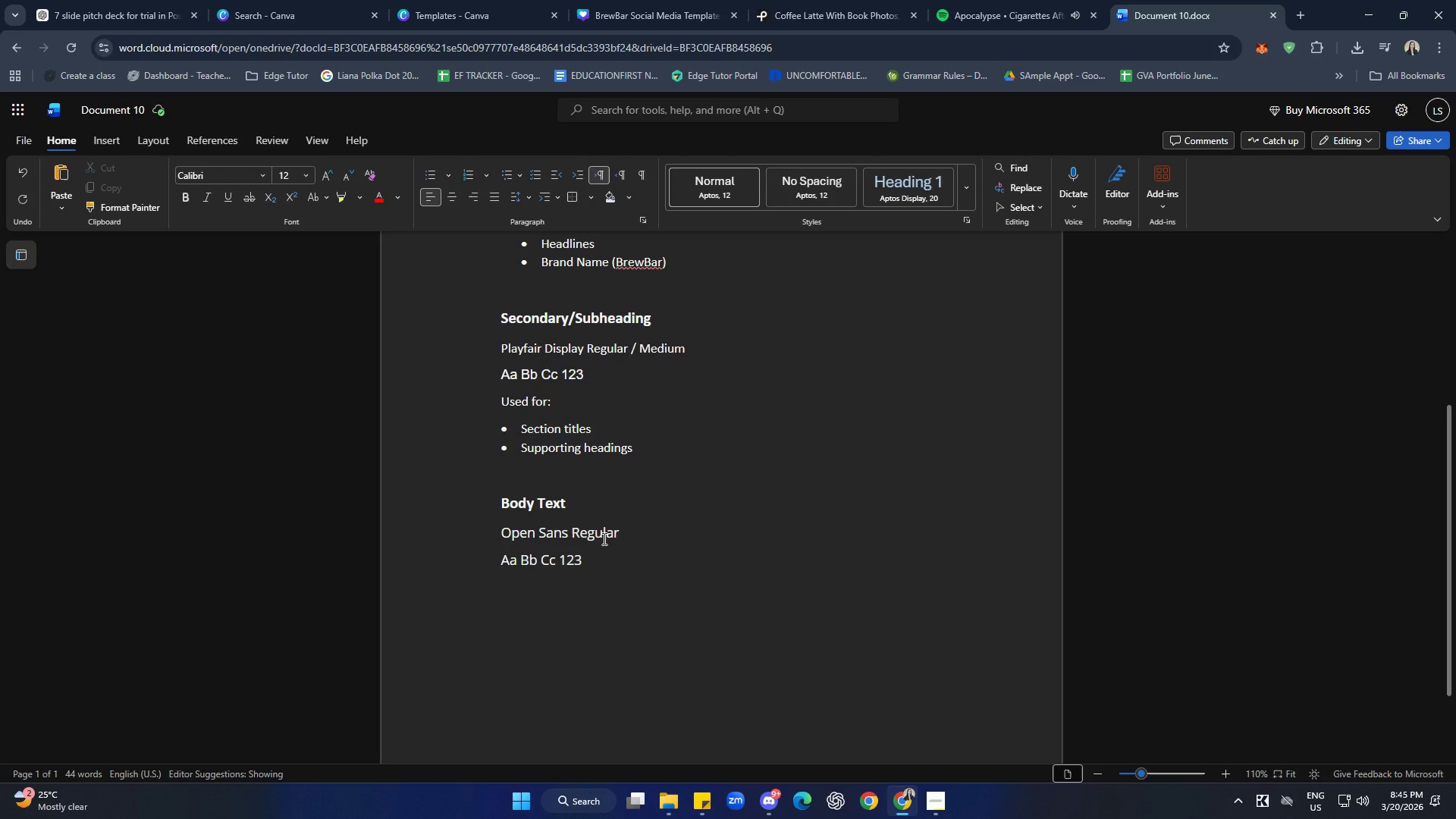 
left_click([602, 535])
 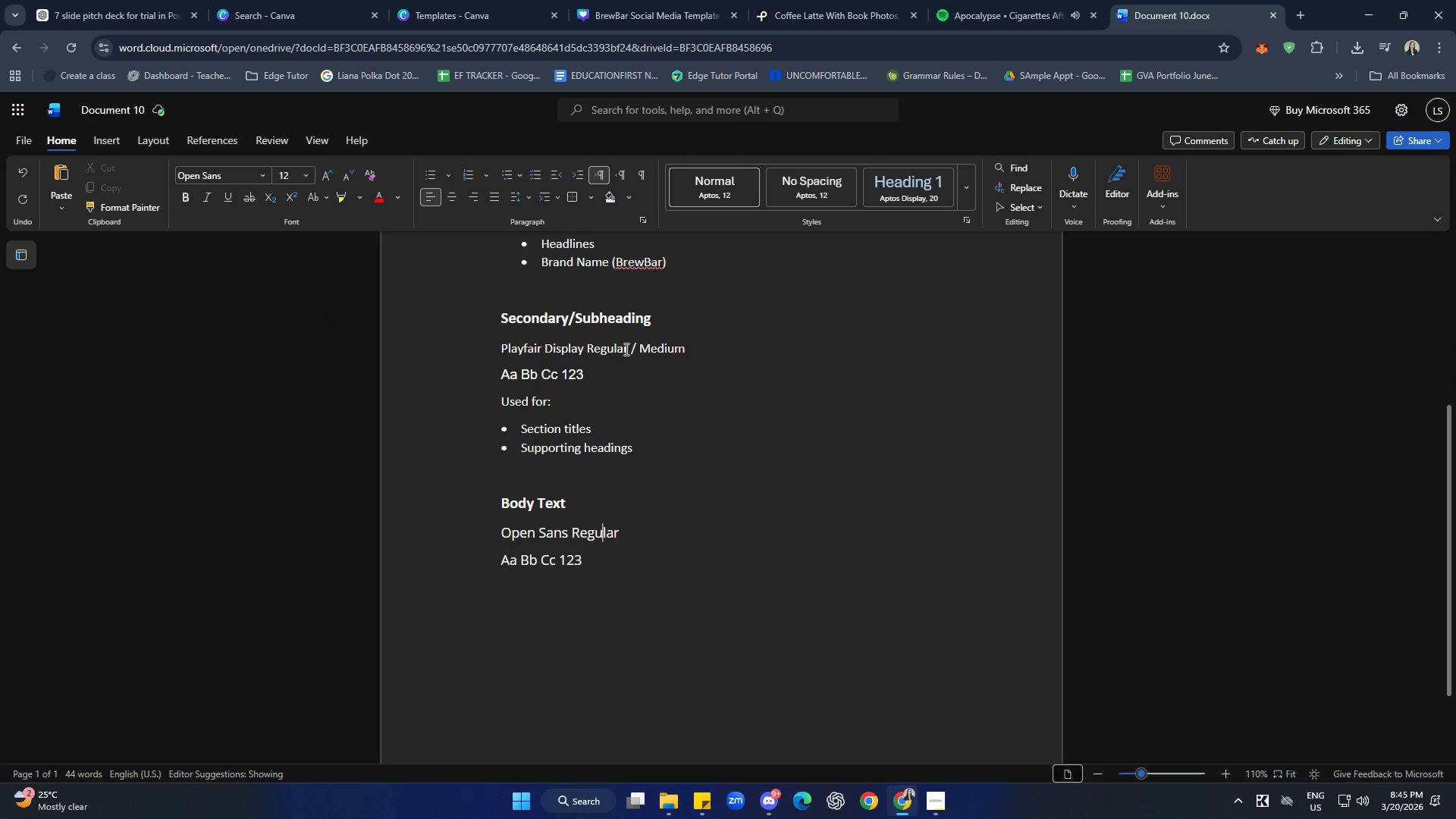 
left_click([627, 348])
 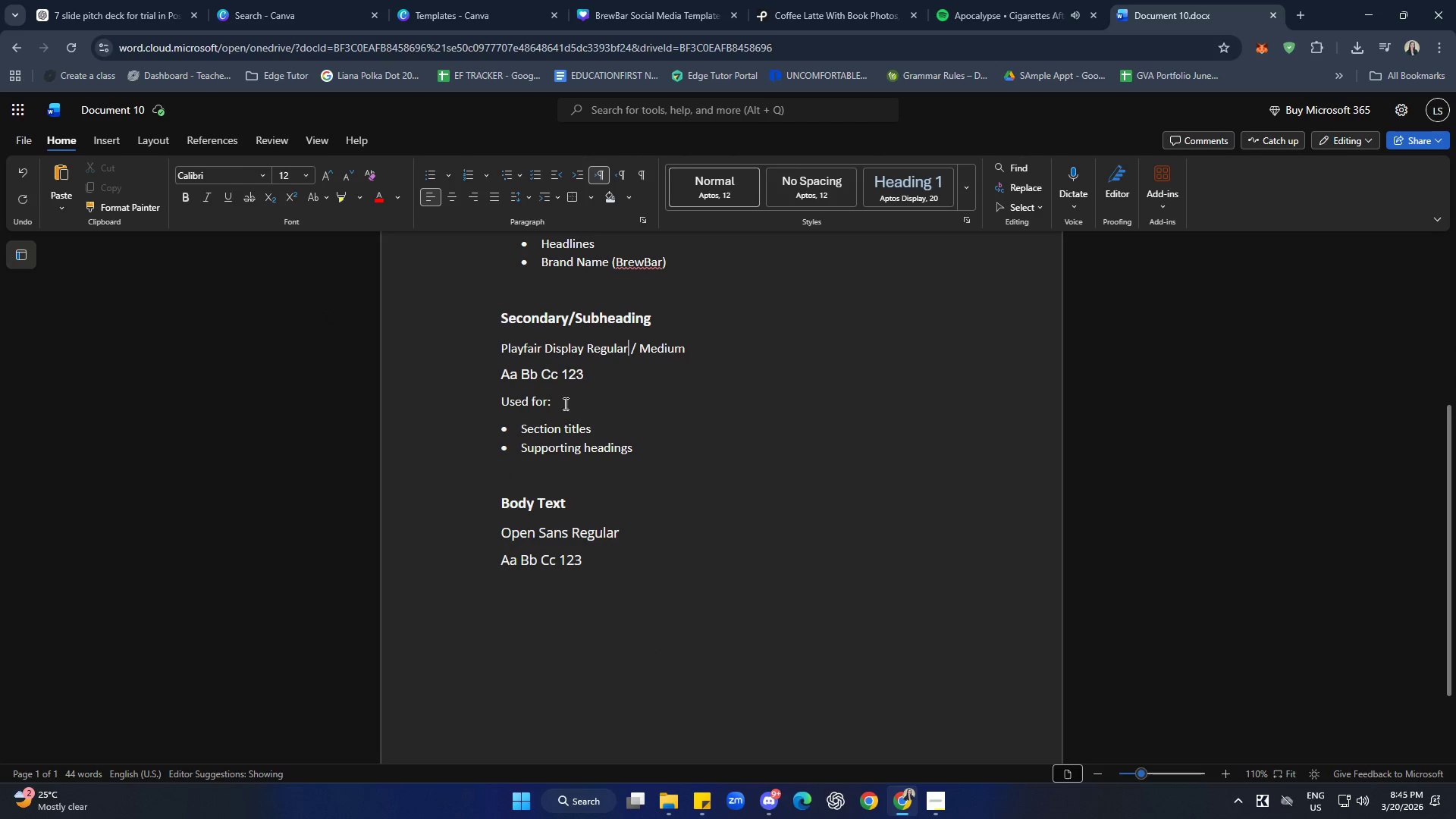 
left_click([551, 375])
 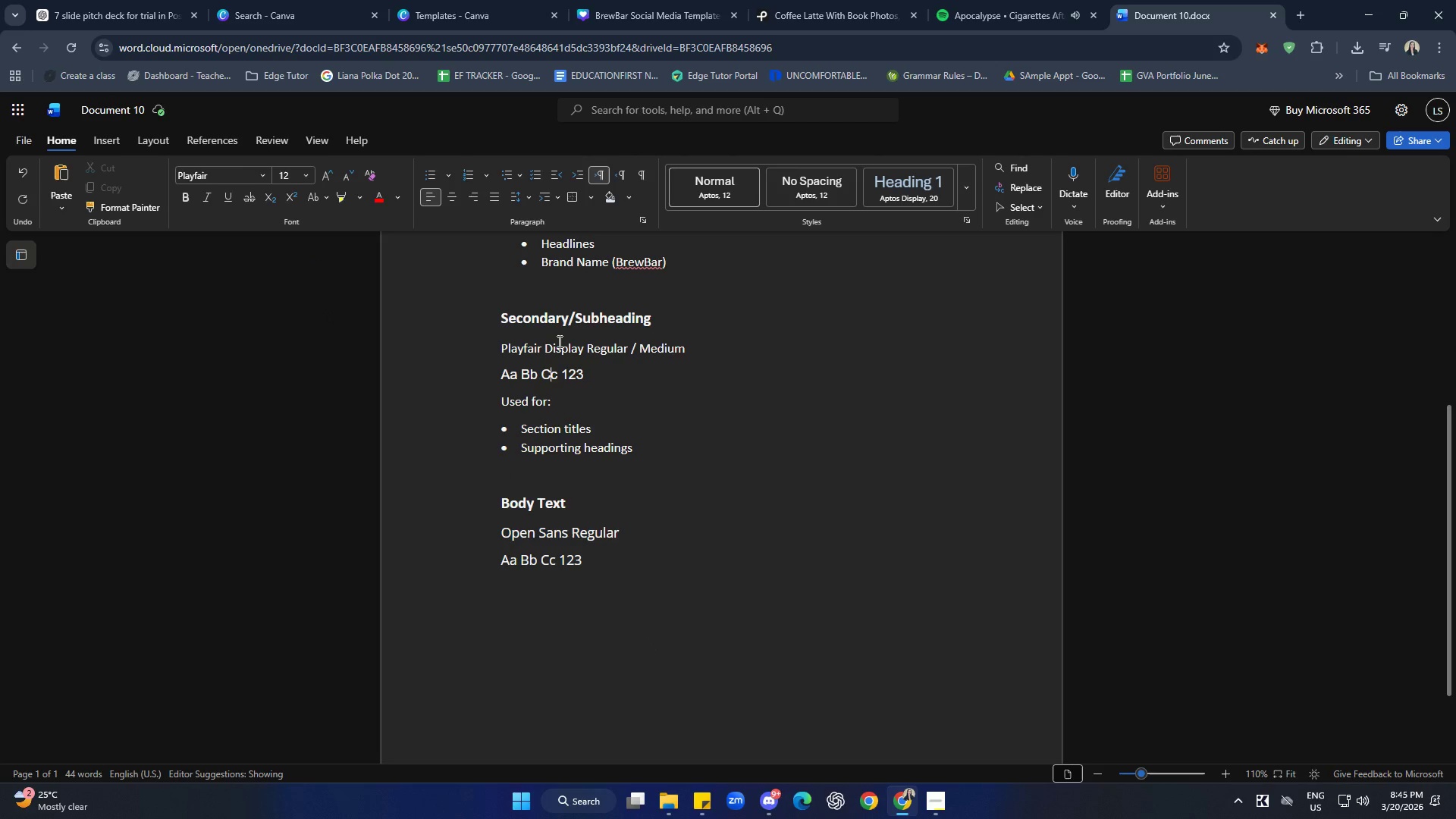 
left_click([558, 341])
 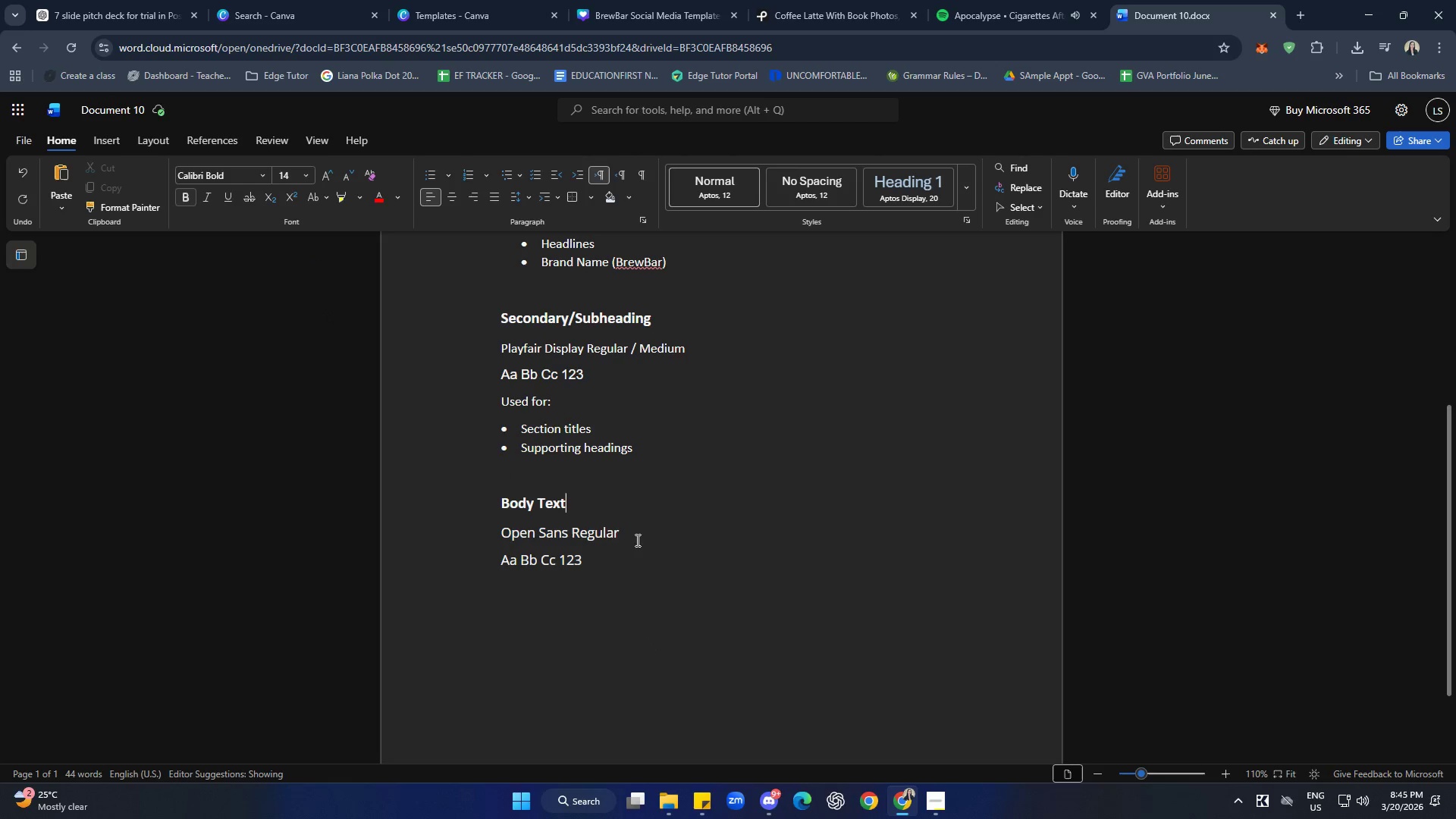 
double_click([610, 570])
 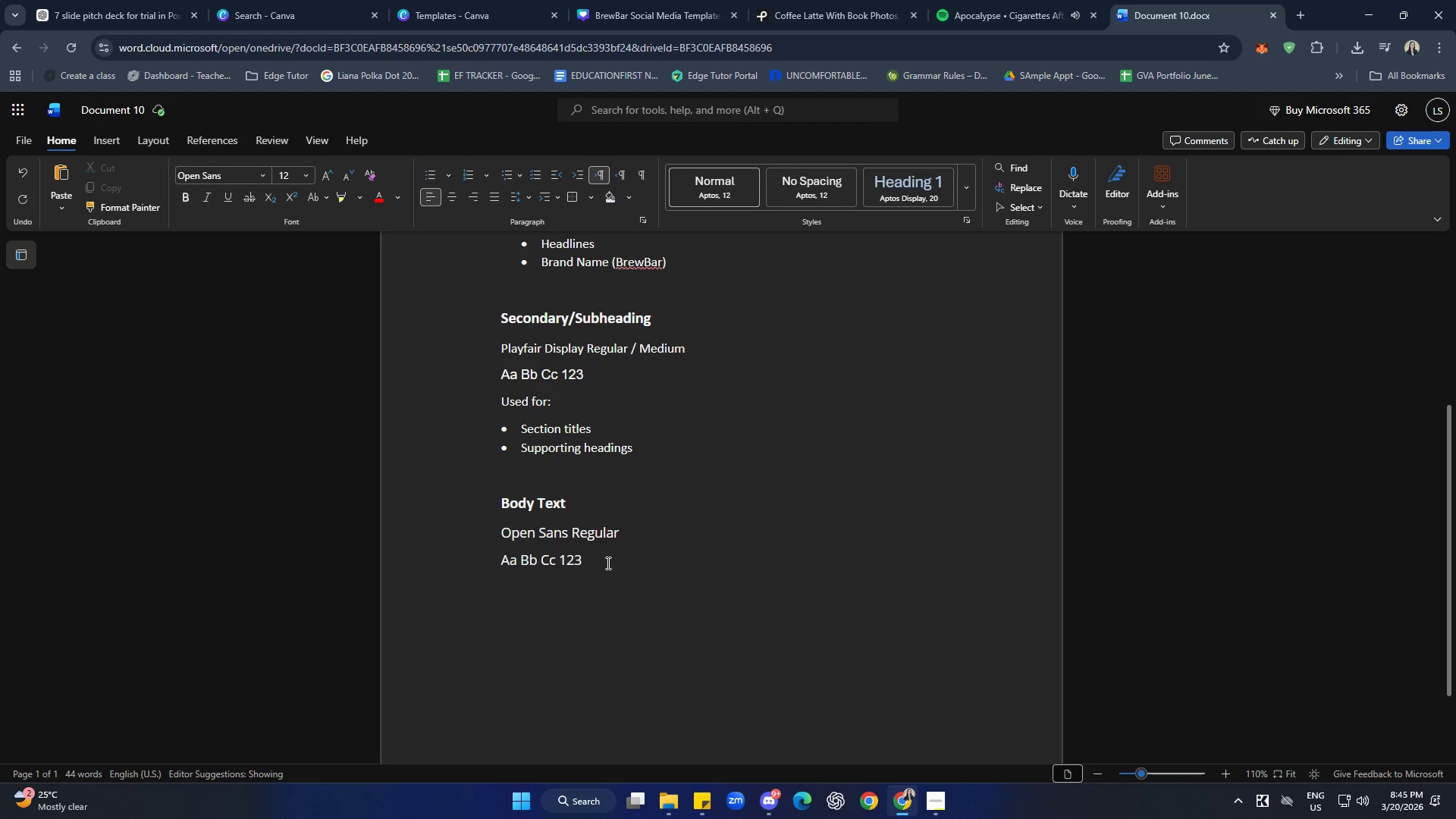 
key(Enter)
 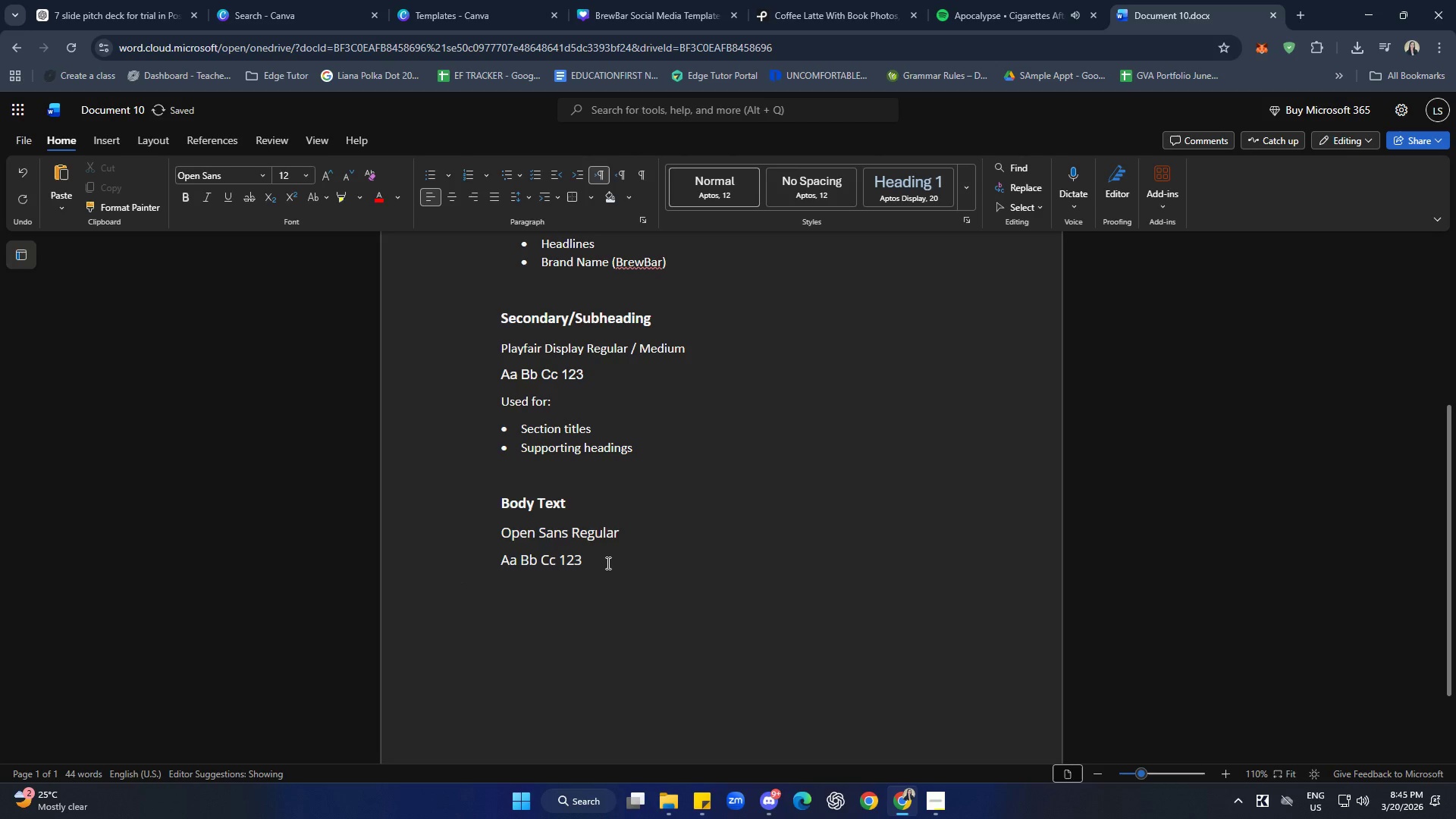 
key(Tab)
type(Use)
key(Backspace)
key(Backspace)
key(Backspace)
 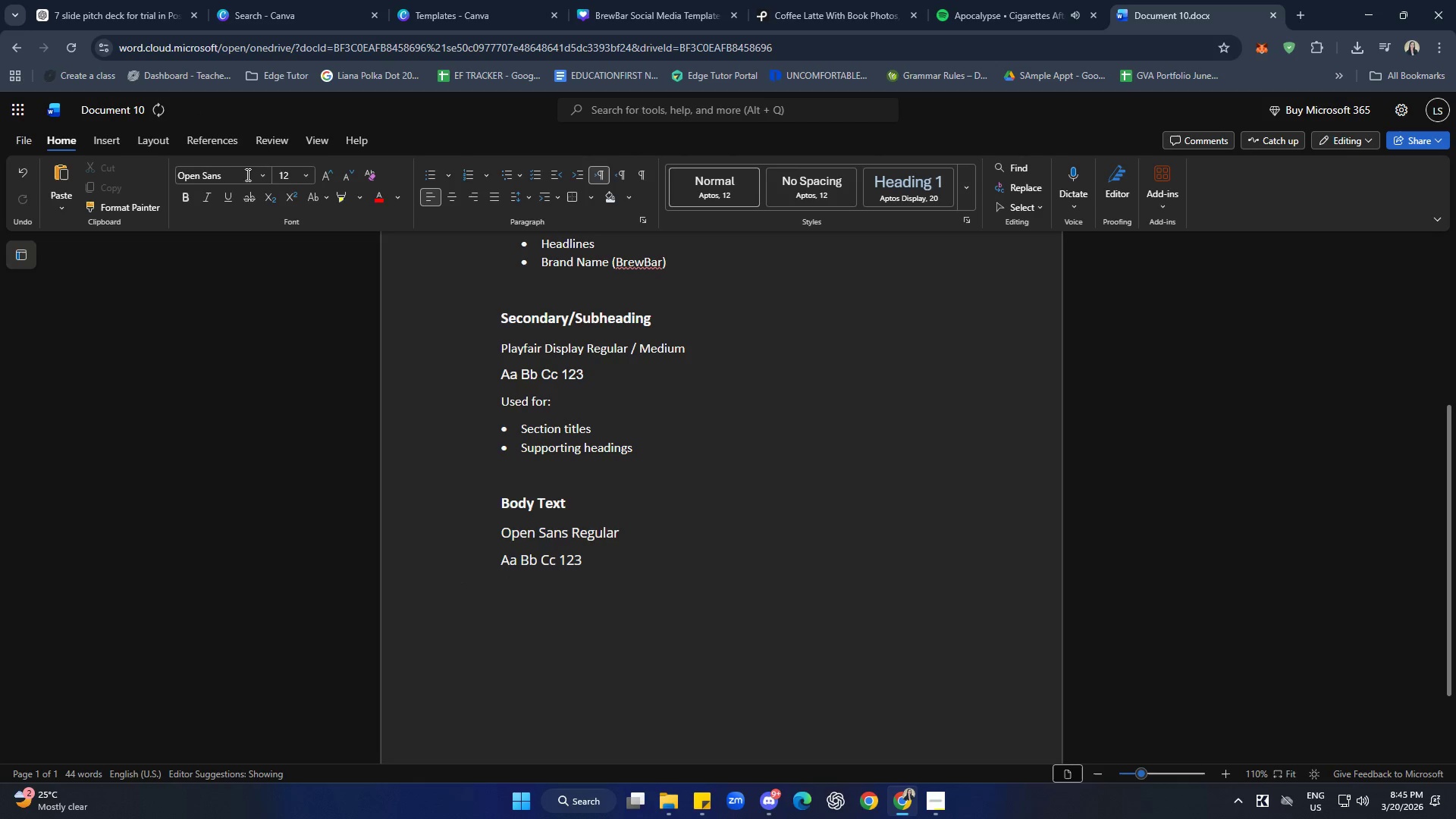 
left_click([263, 177])
 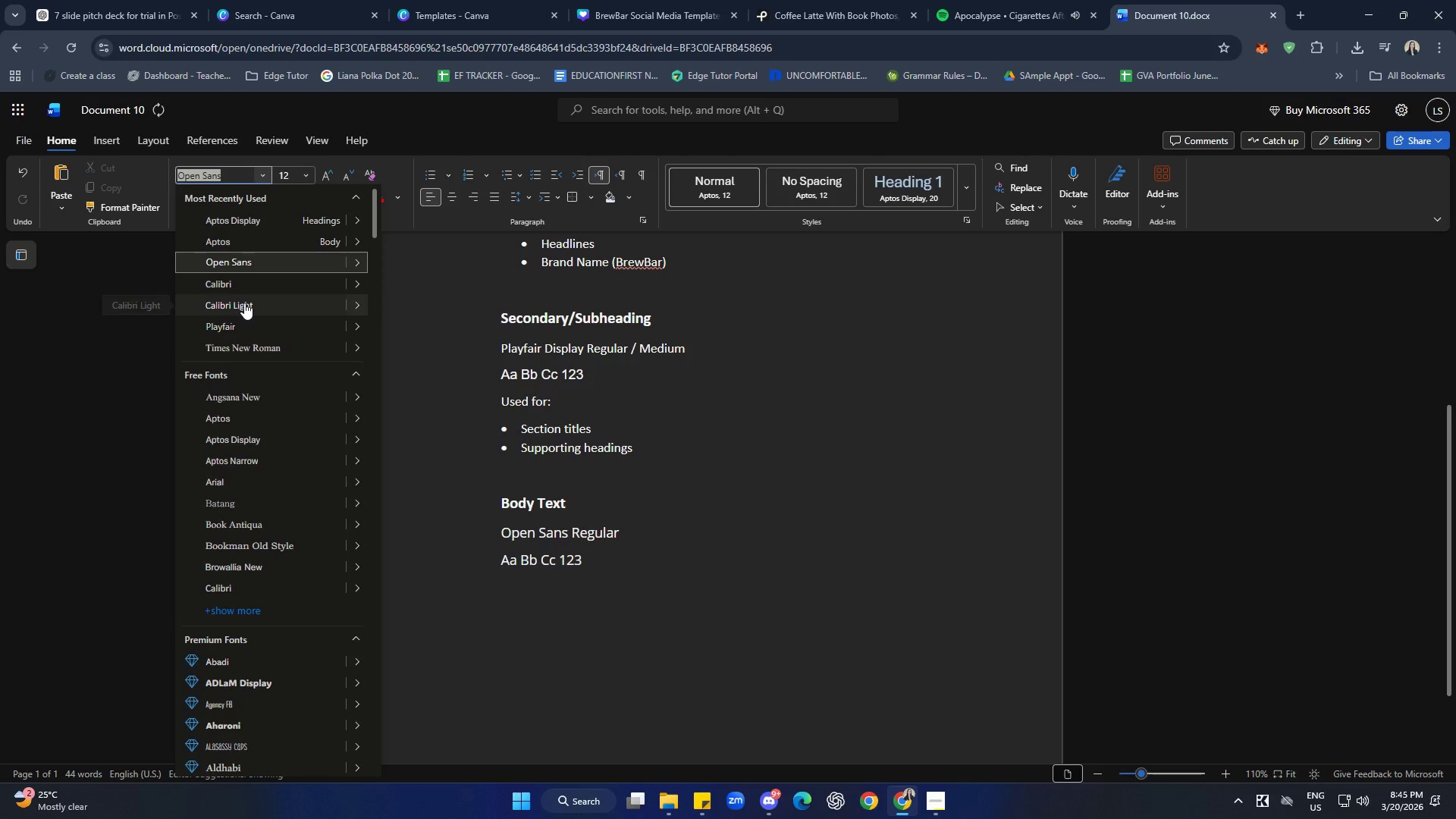 
left_click([250, 286])
 